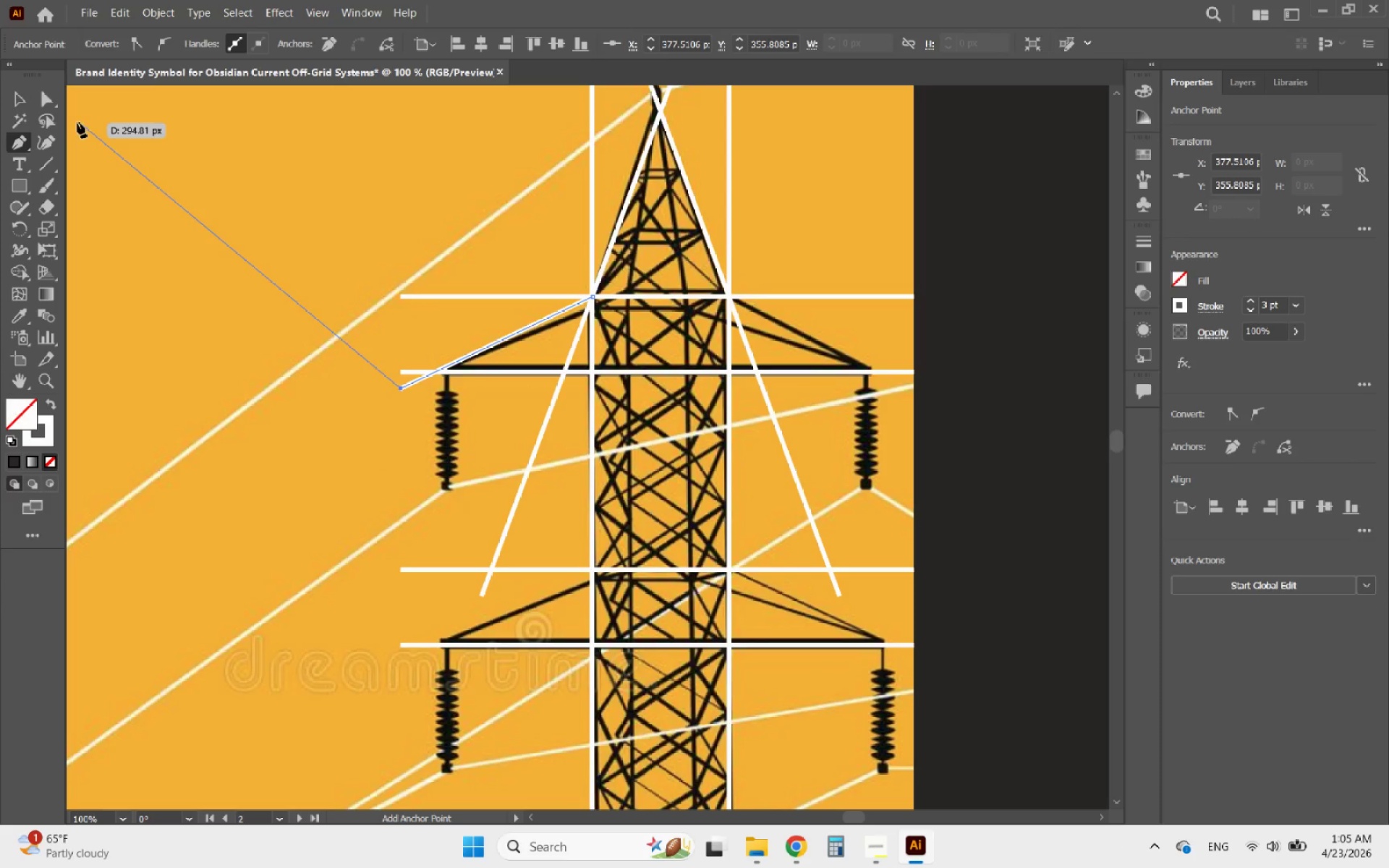 
left_click([15, 101])
 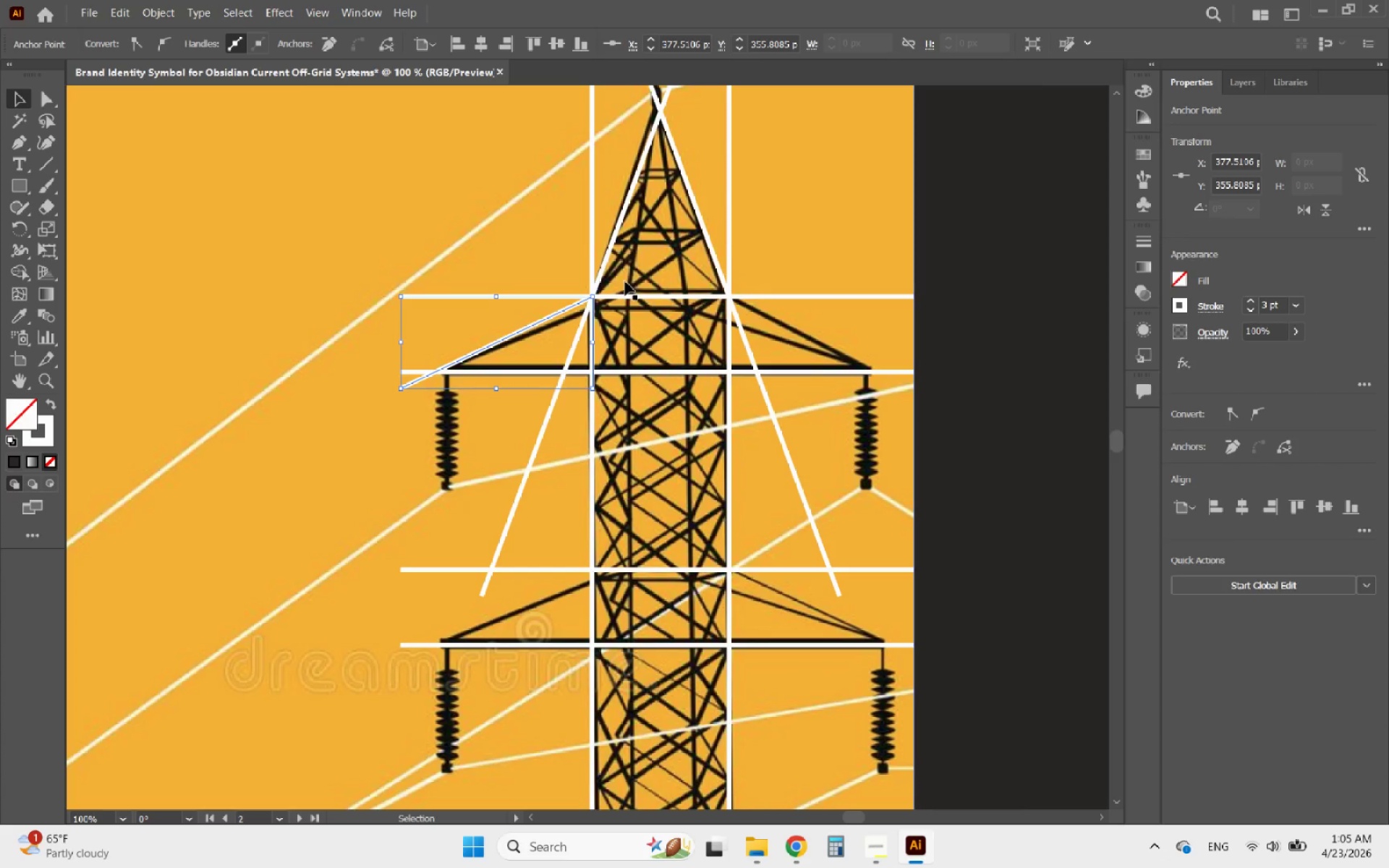 
hold_key(key=ShiftLeft, duration=6.06)
left_click_drag(start_coordinate=[593, 293], to_coordinate=[819, 195])
 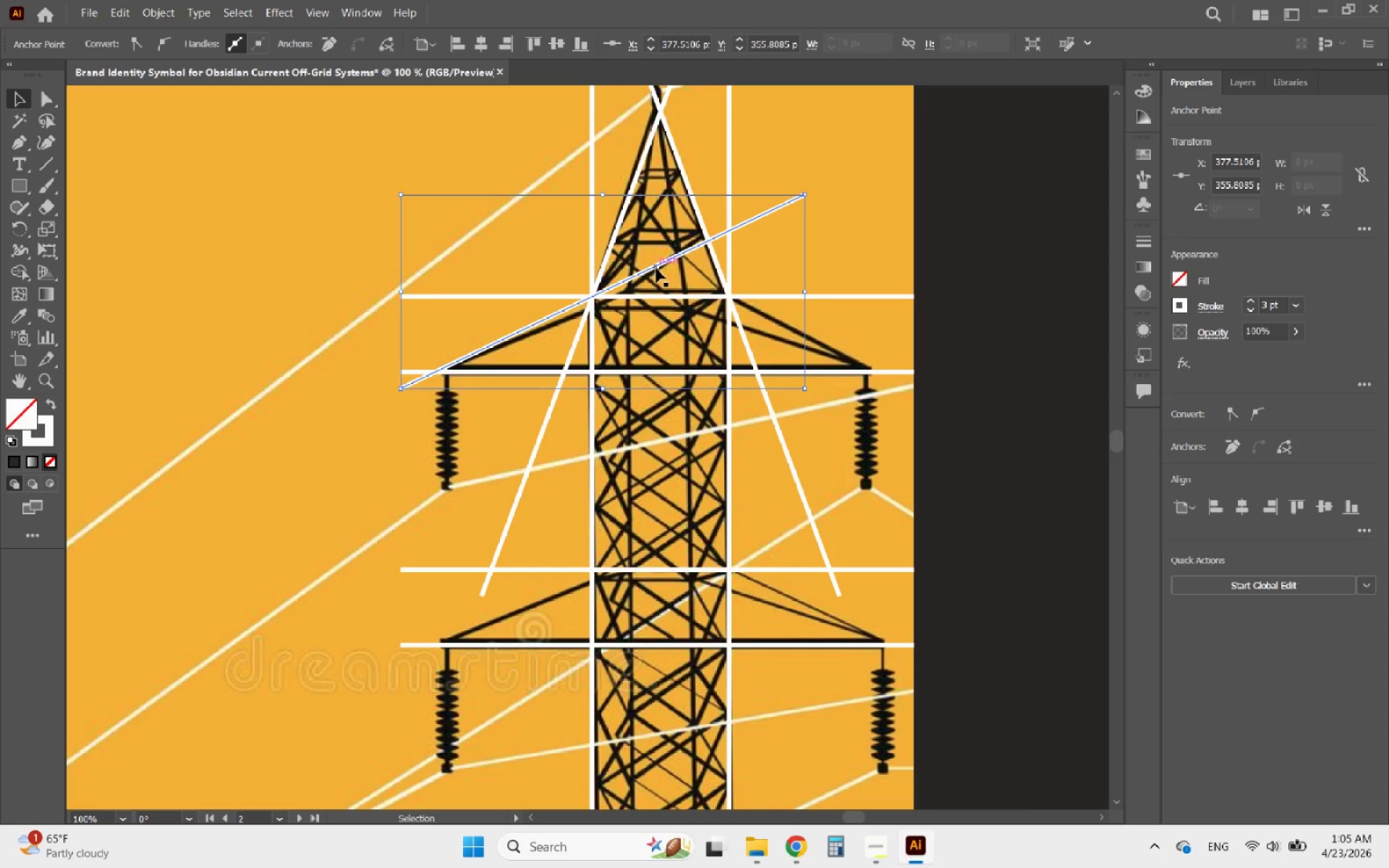 
hold_key(key=AltLeft, duration=1.11)
left_click_drag(start_coordinate=[656, 268], to_coordinate=[727, 268])
 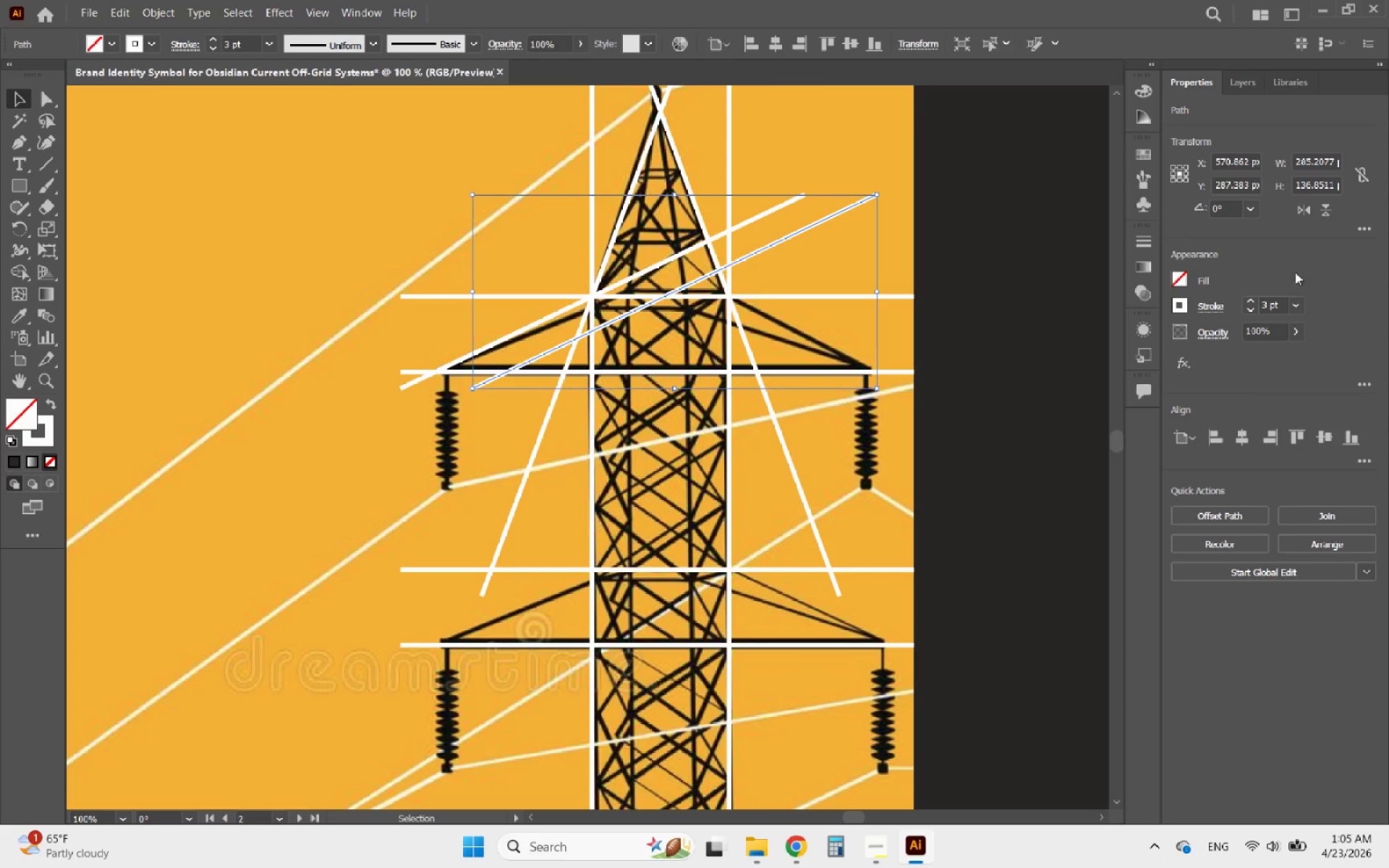 
left_click([1307, 213])
 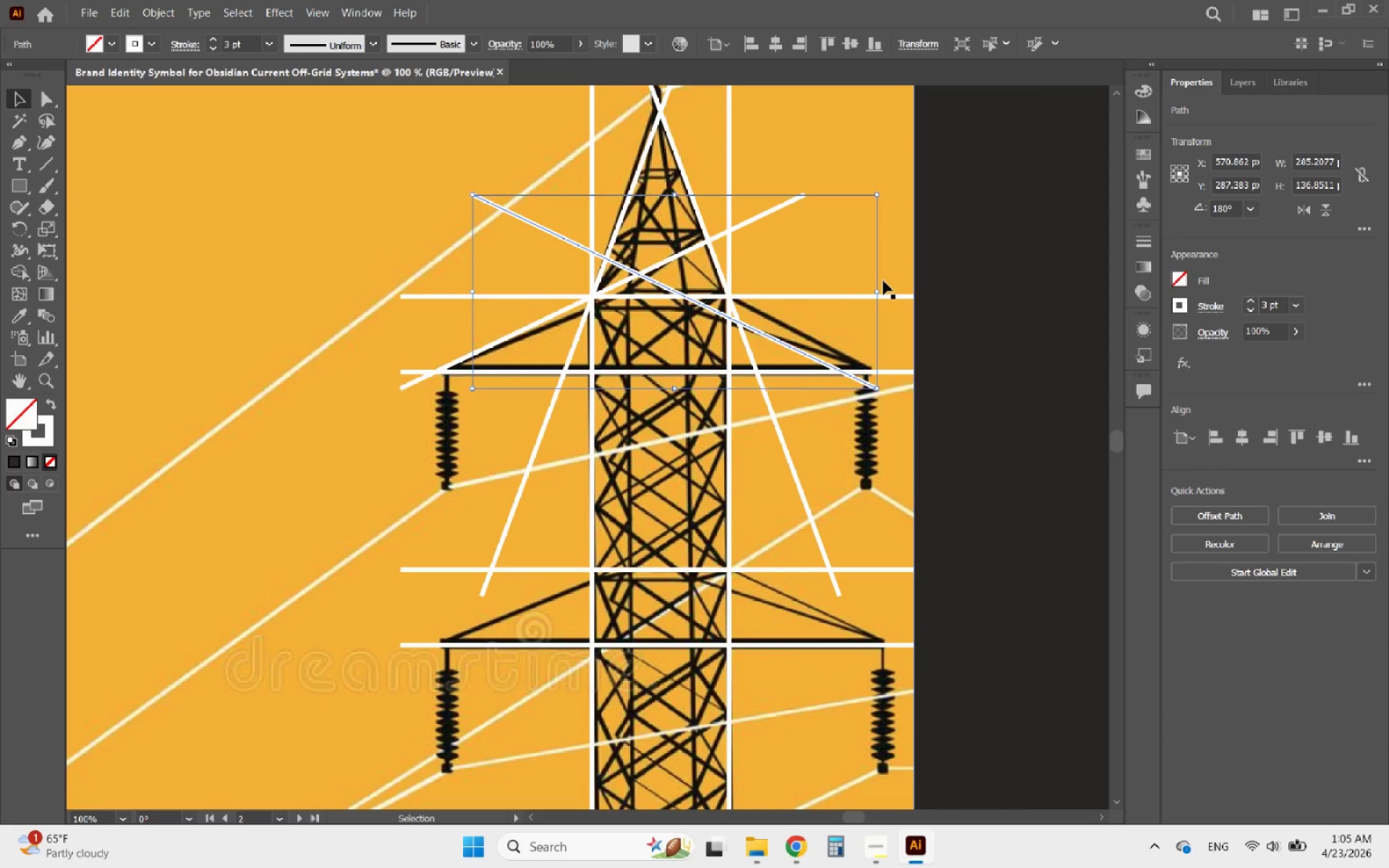 
hold_key(key=AltLeft, duration=0.44)
scroll: coordinate [756, 357], scroll_direction: up, amount: 1.0
 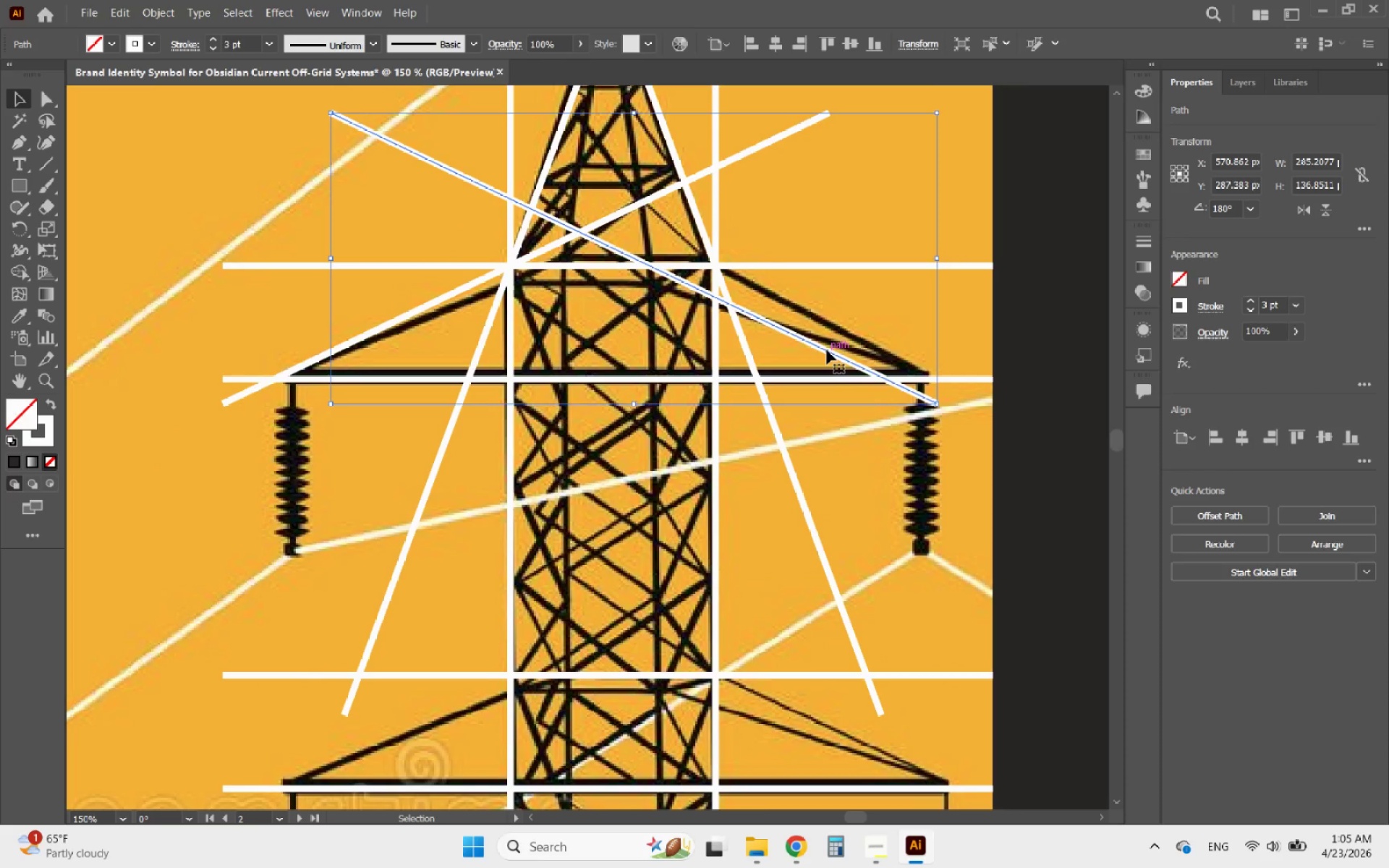 
left_click_drag(start_coordinate=[827, 350], to_coordinate=[894, 350])
 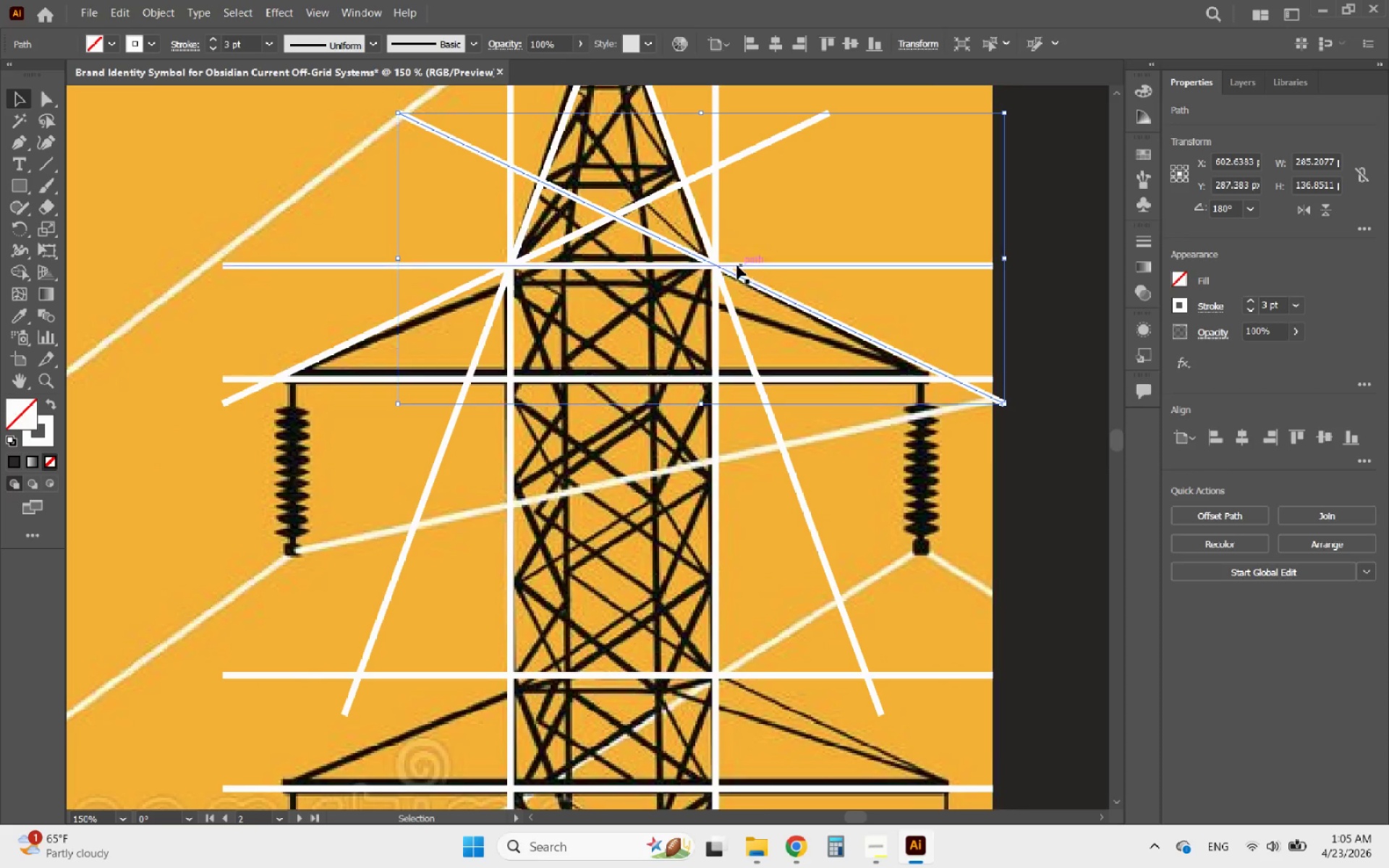 
hold_key(key=ShiftLeft, duration=3.77)
 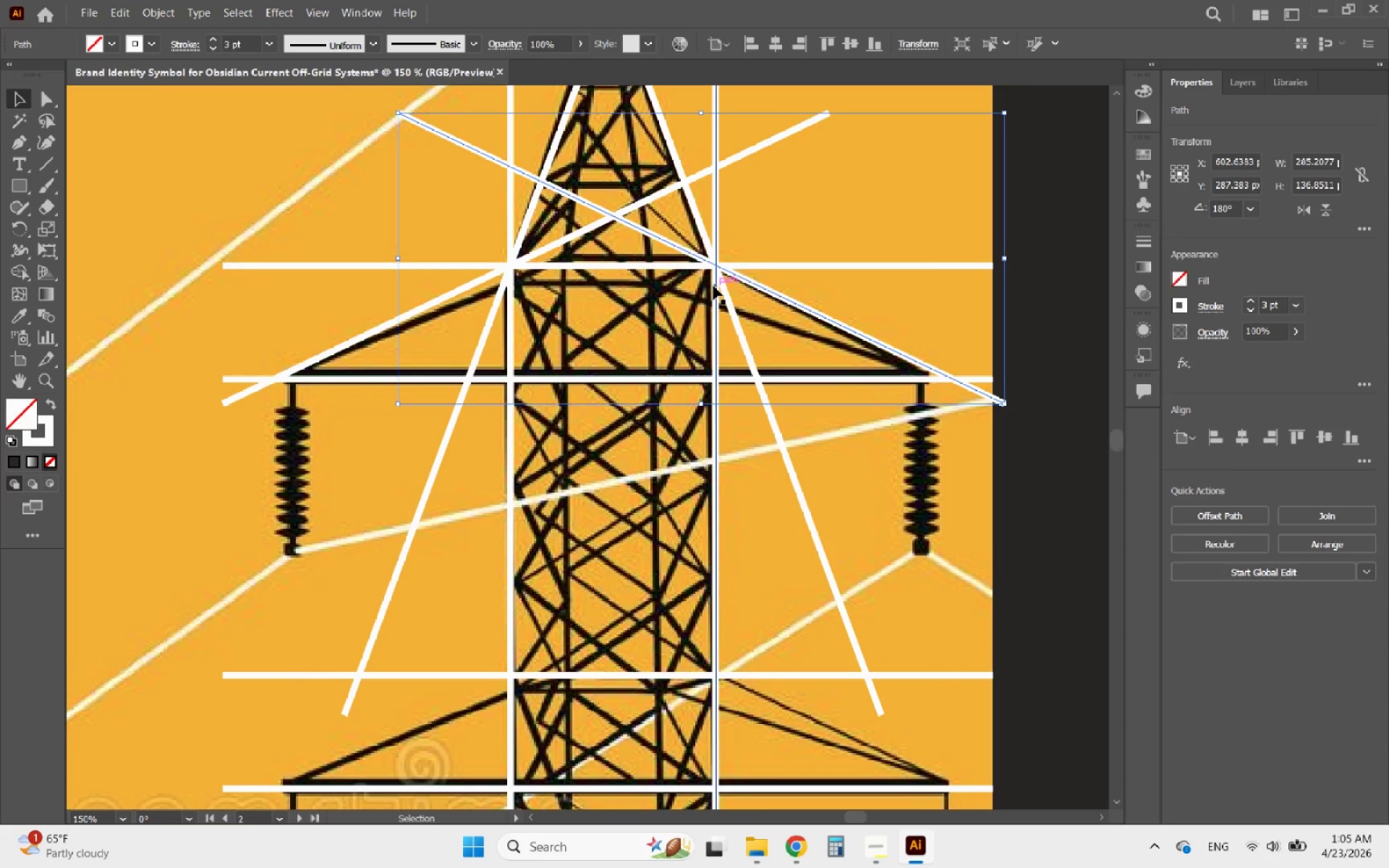 
hold_key(key=ShiftLeft, duration=2.06)
left_click([539, 255])
 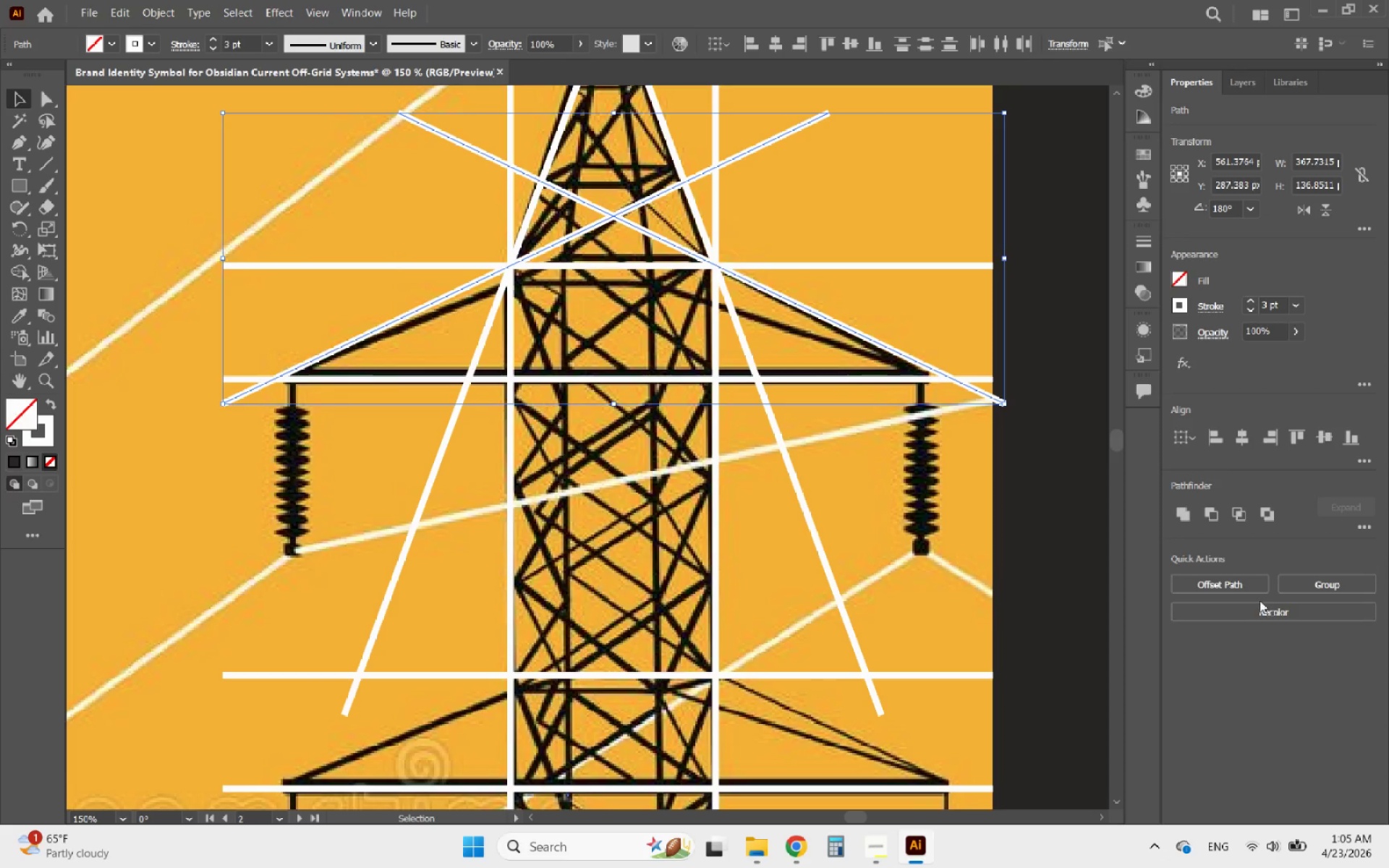 
left_click([1296, 592])
 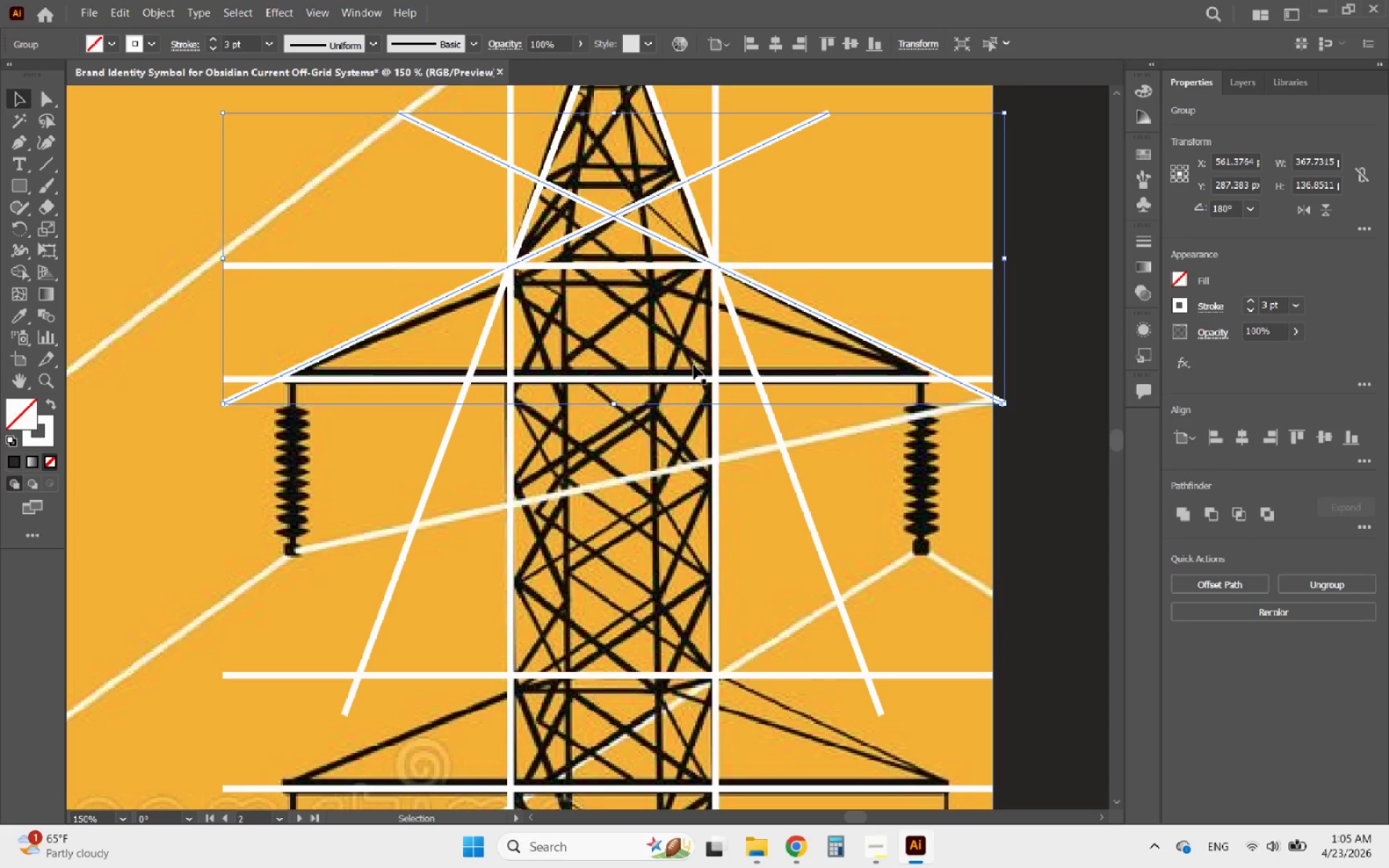 
hold_key(key=ShiftLeft, duration=0.48)
left_click([716, 352])
 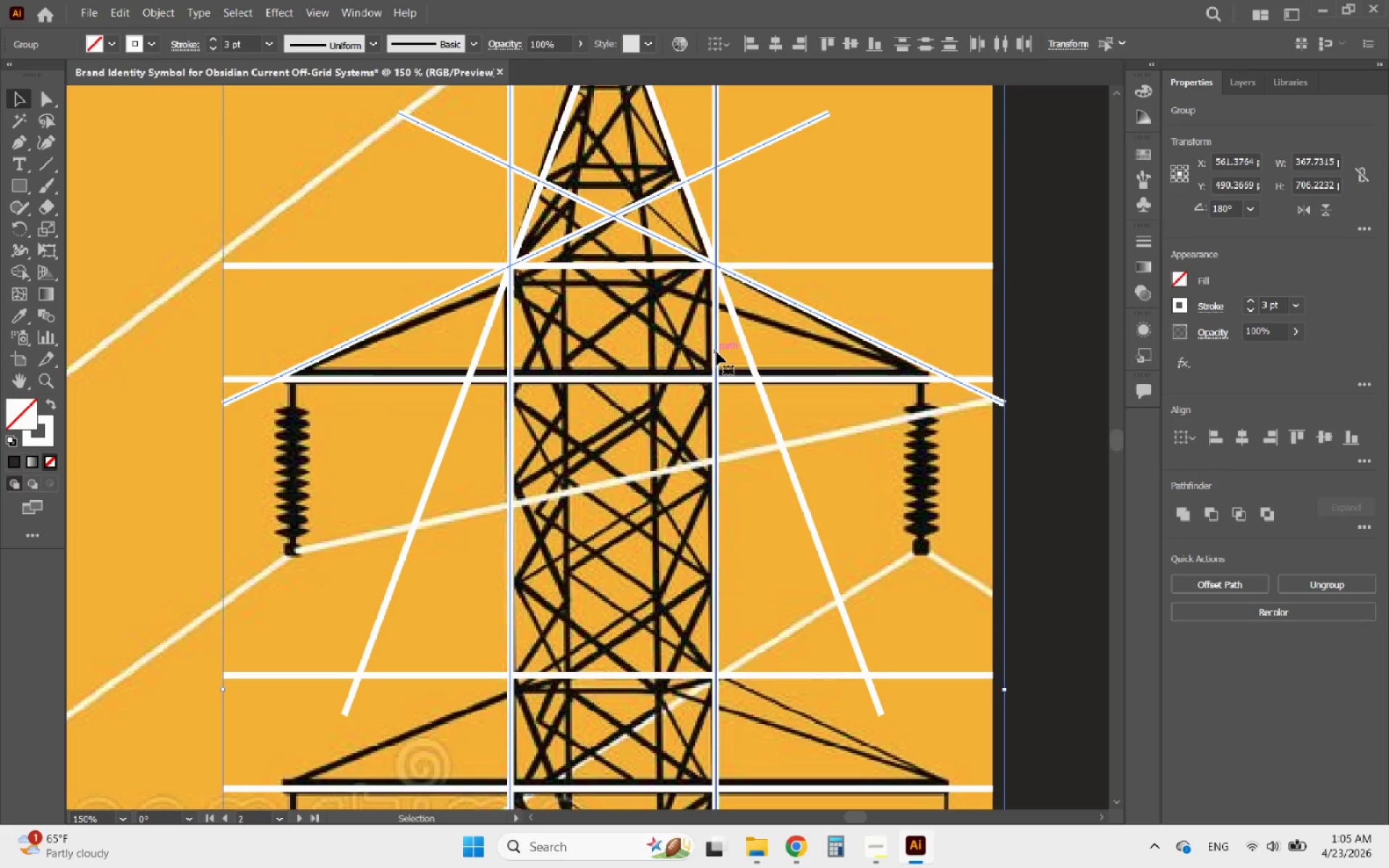 
left_click([716, 352])
 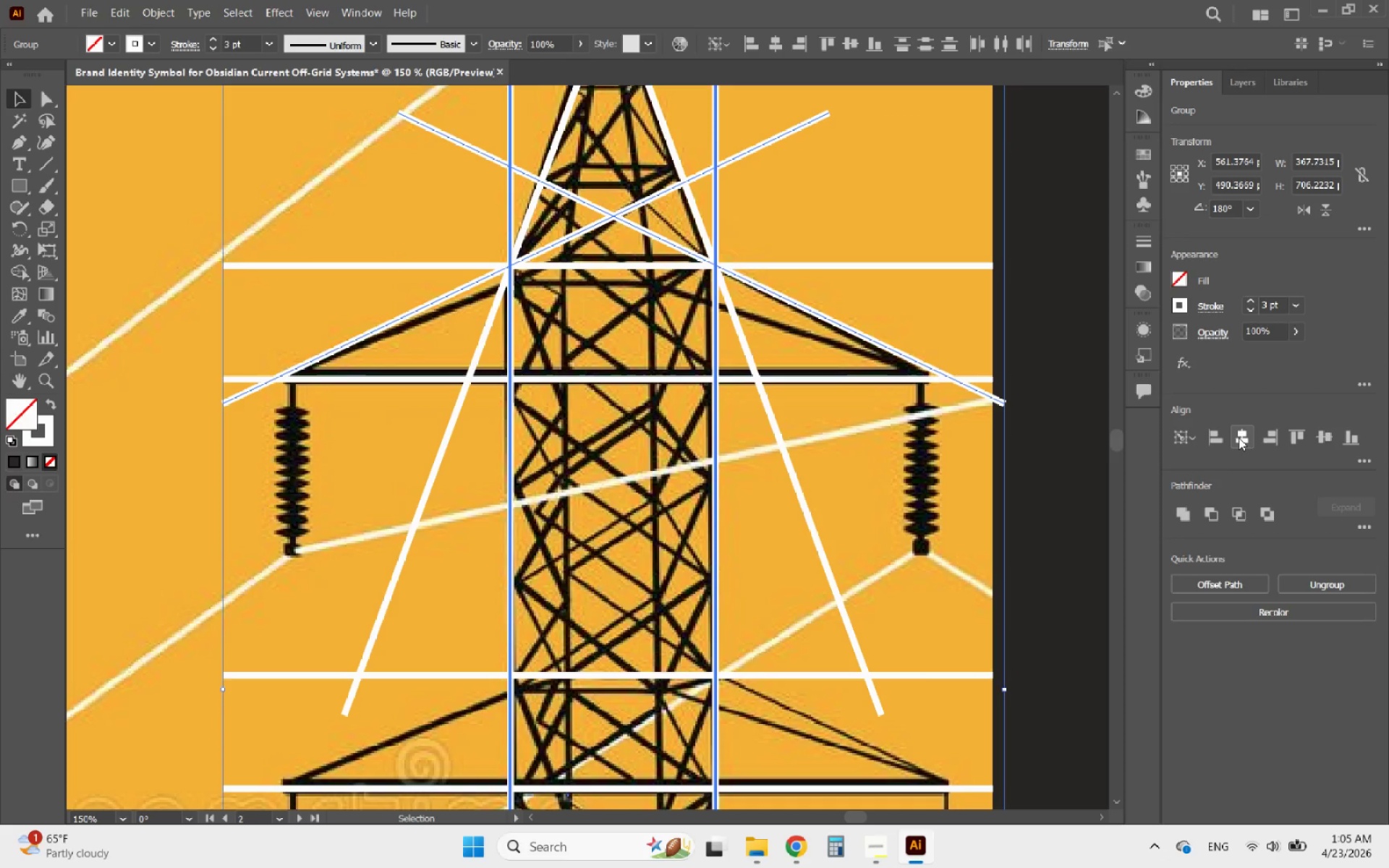 
left_click([1242, 436])
 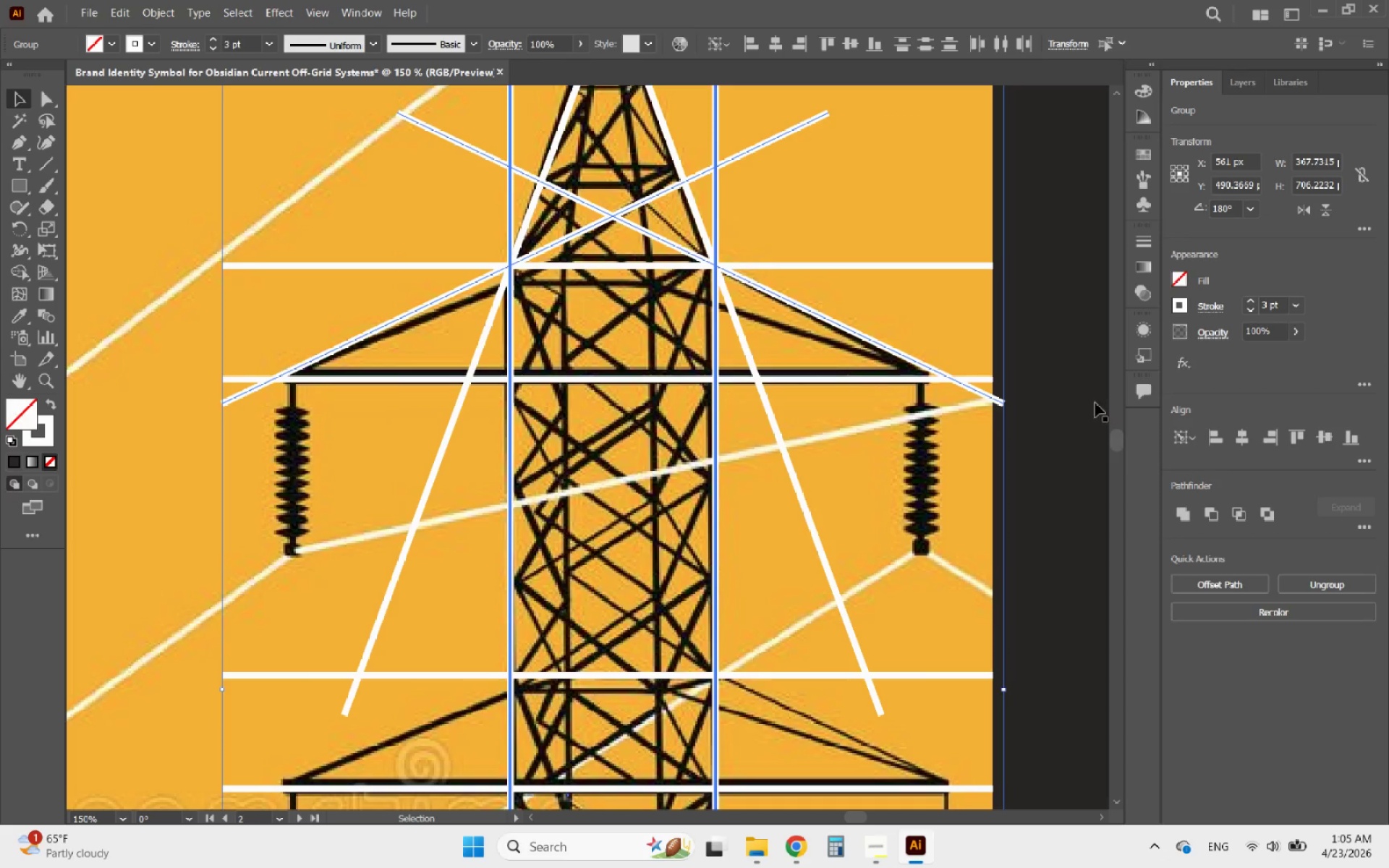 
left_click([1047, 377])
 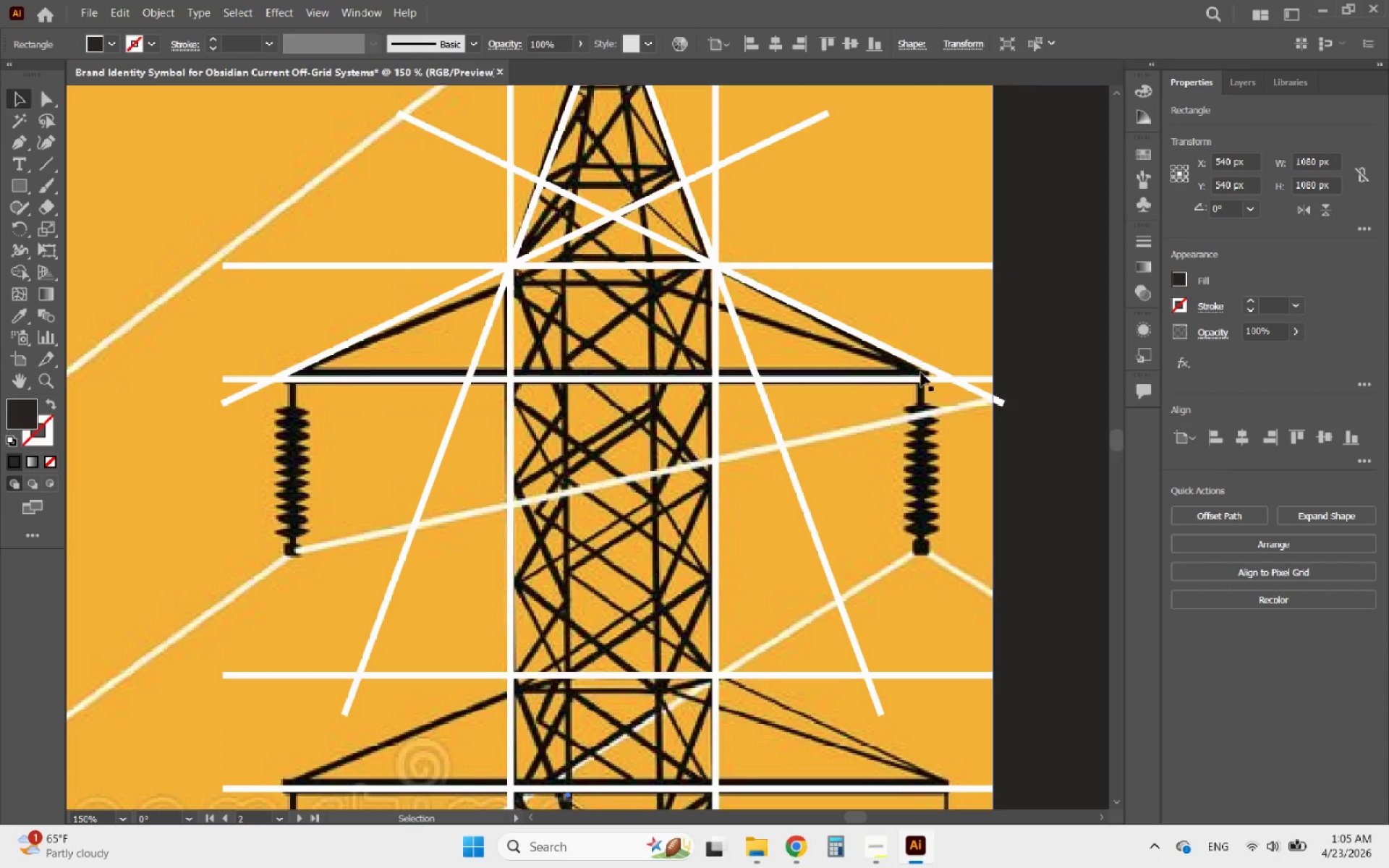 
hold_key(key=AltLeft, duration=0.5)
scroll: coordinate [751, 312], scroll_direction: down, amount: 2.0
 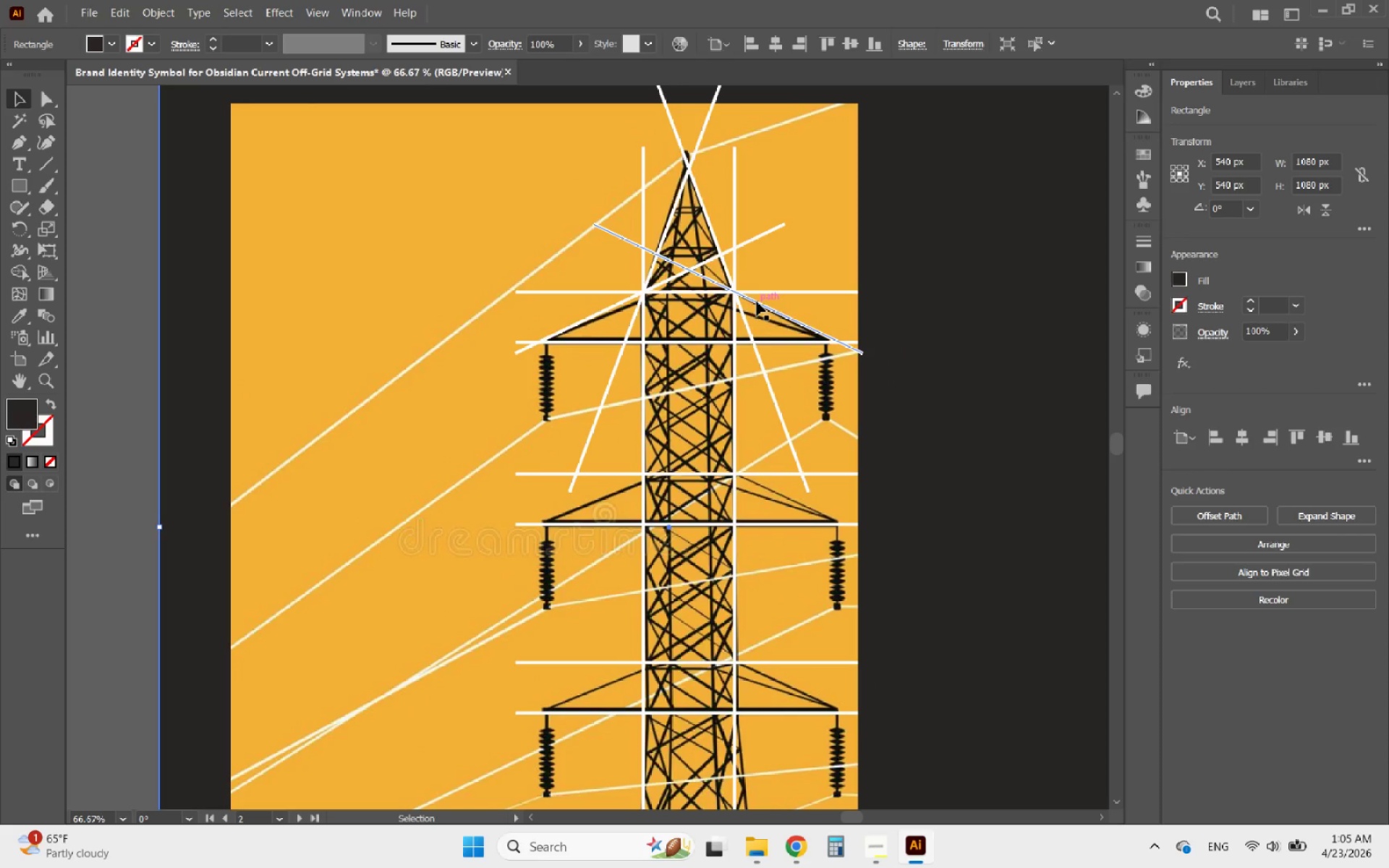 
left_click([757, 302])
 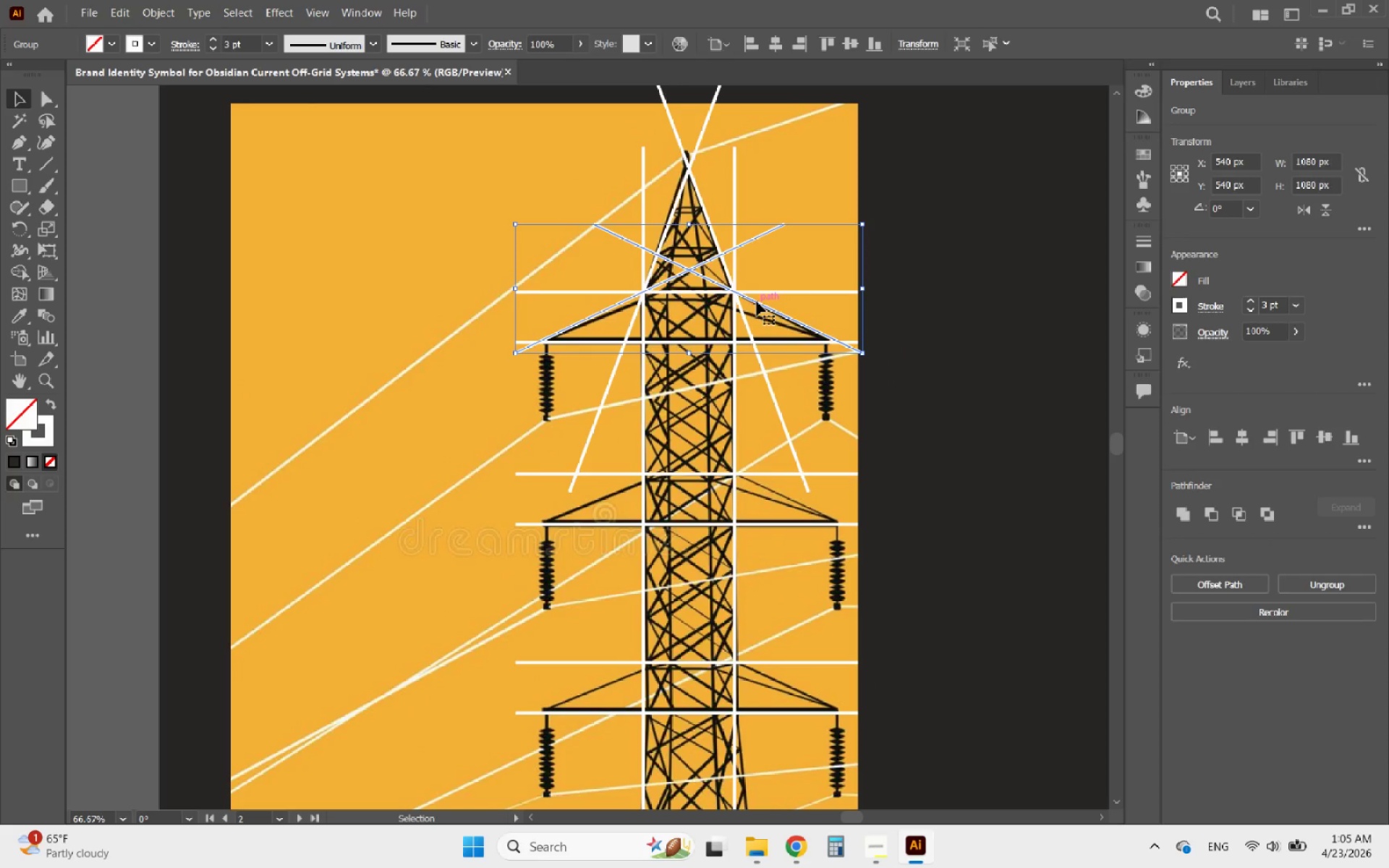 
hold_key(key=AltLeft, duration=7.0)
left_click_drag(start_coordinate=[757, 302], to_coordinate=[778, 488])
 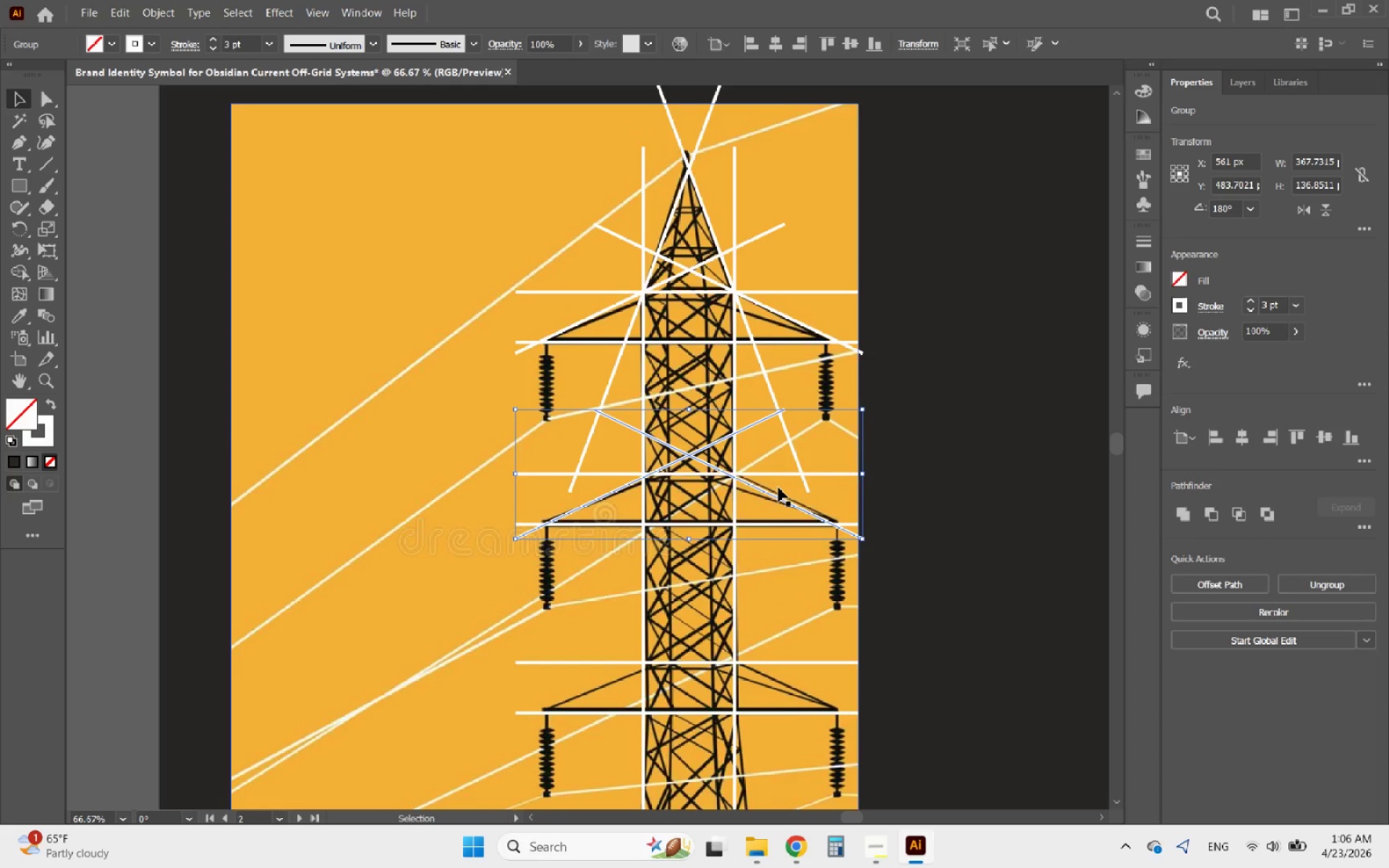 
hold_key(key=ShiftLeft, duration=6.41)
 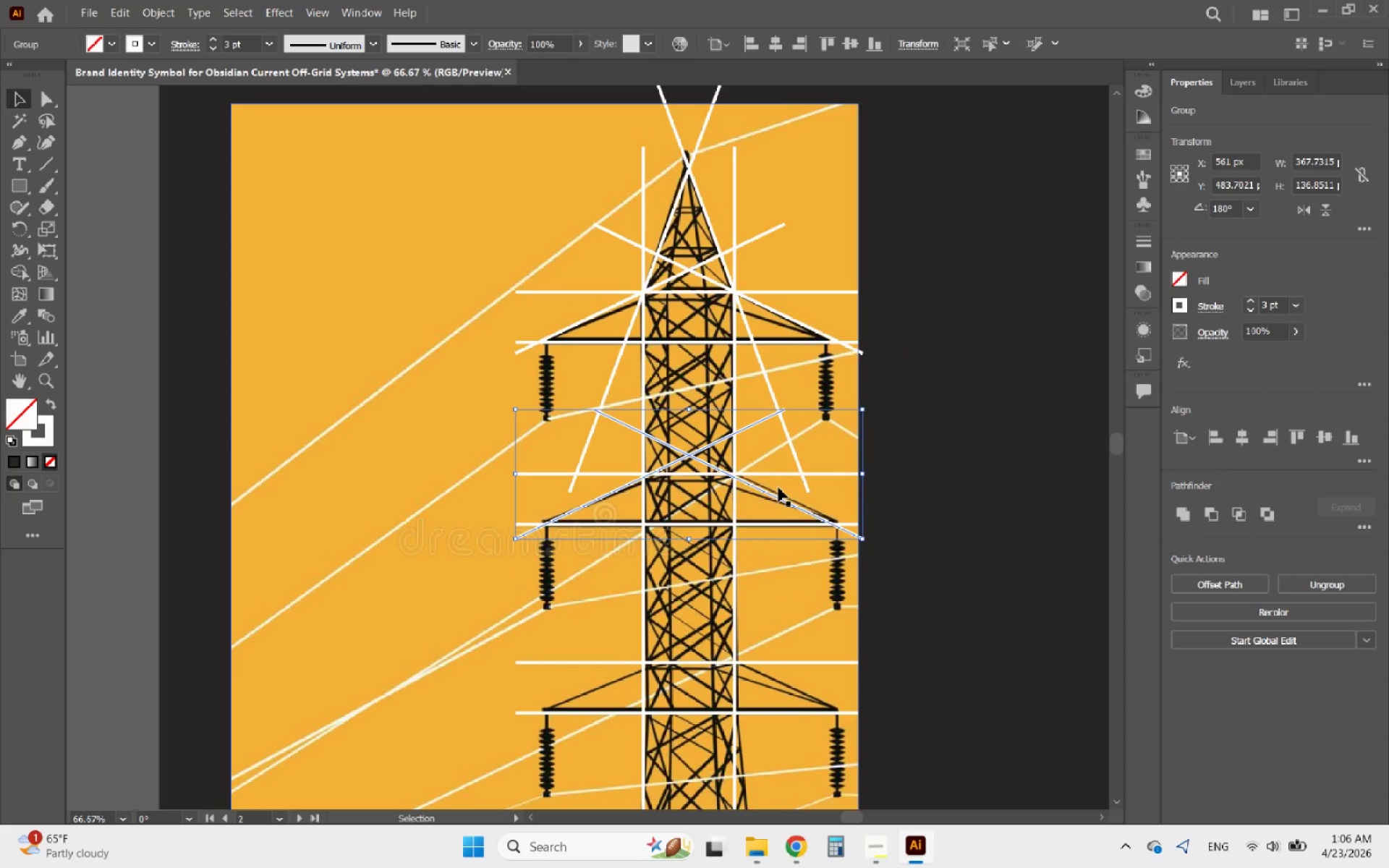 
hold_key(key=AltLeft, duration=0.81)
 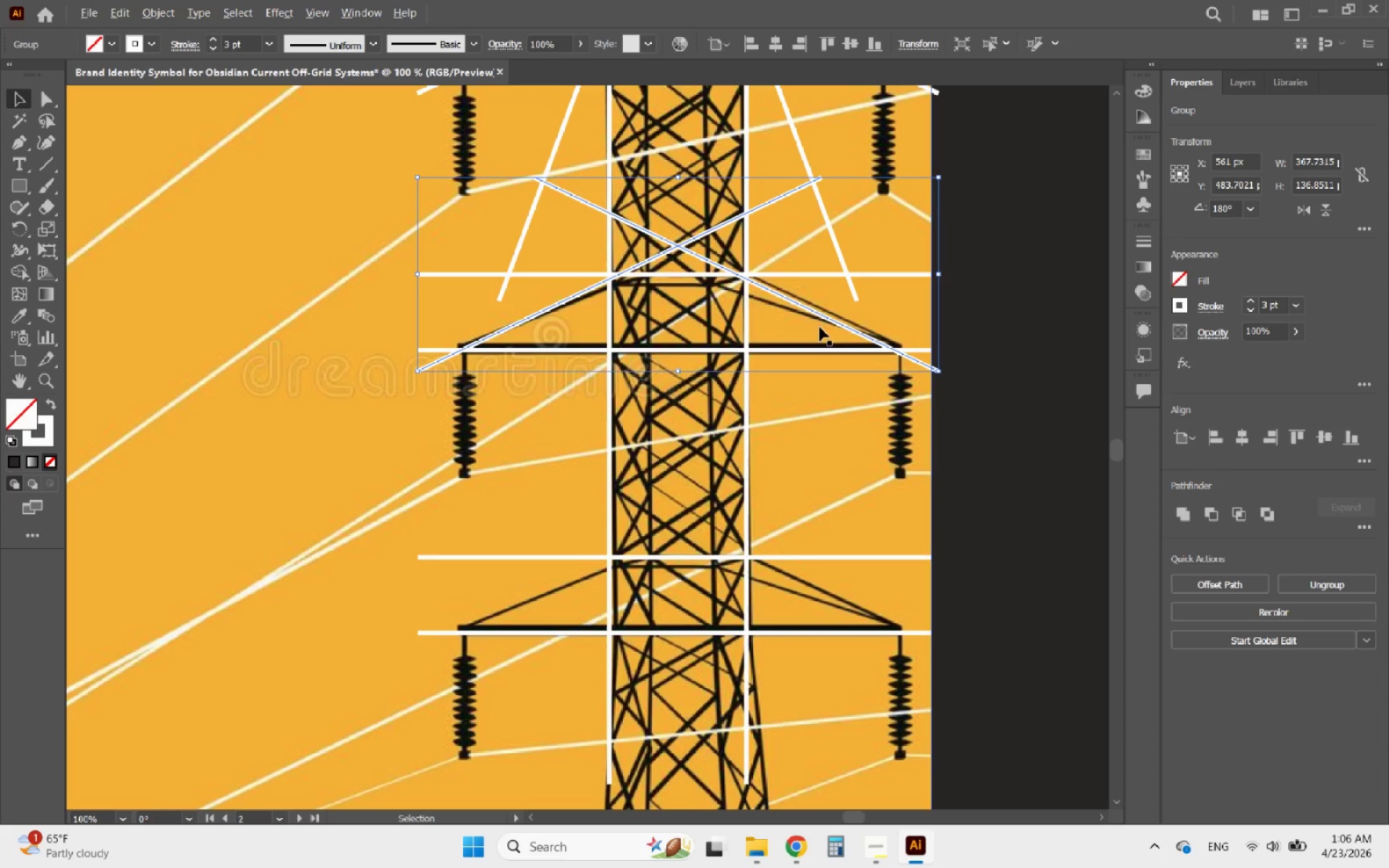 
scroll: coordinate [778, 488], scroll_direction: down, amount: 5.0
 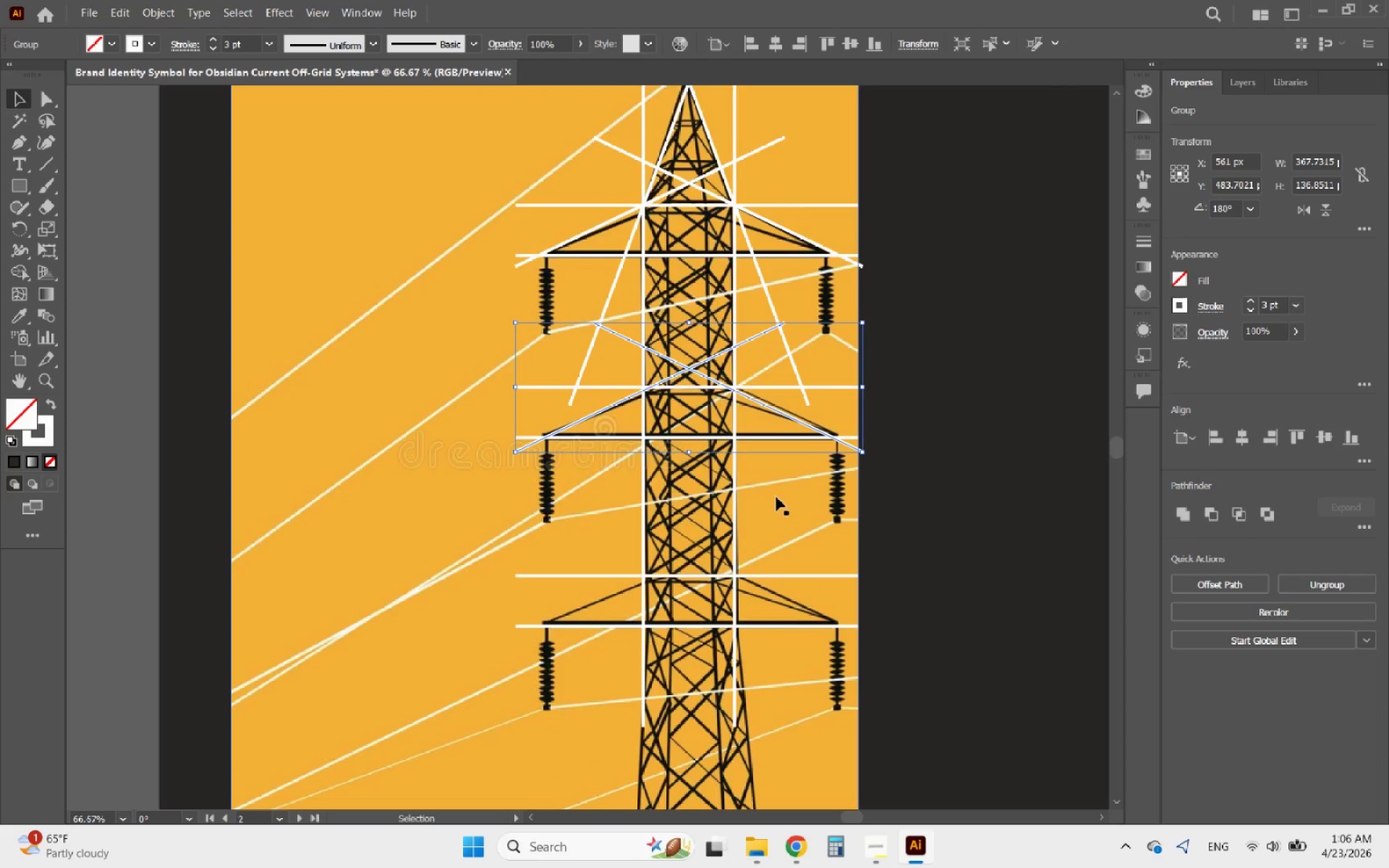 
scroll: coordinate [710, 611], scroll_direction: up, amount: 1.0
 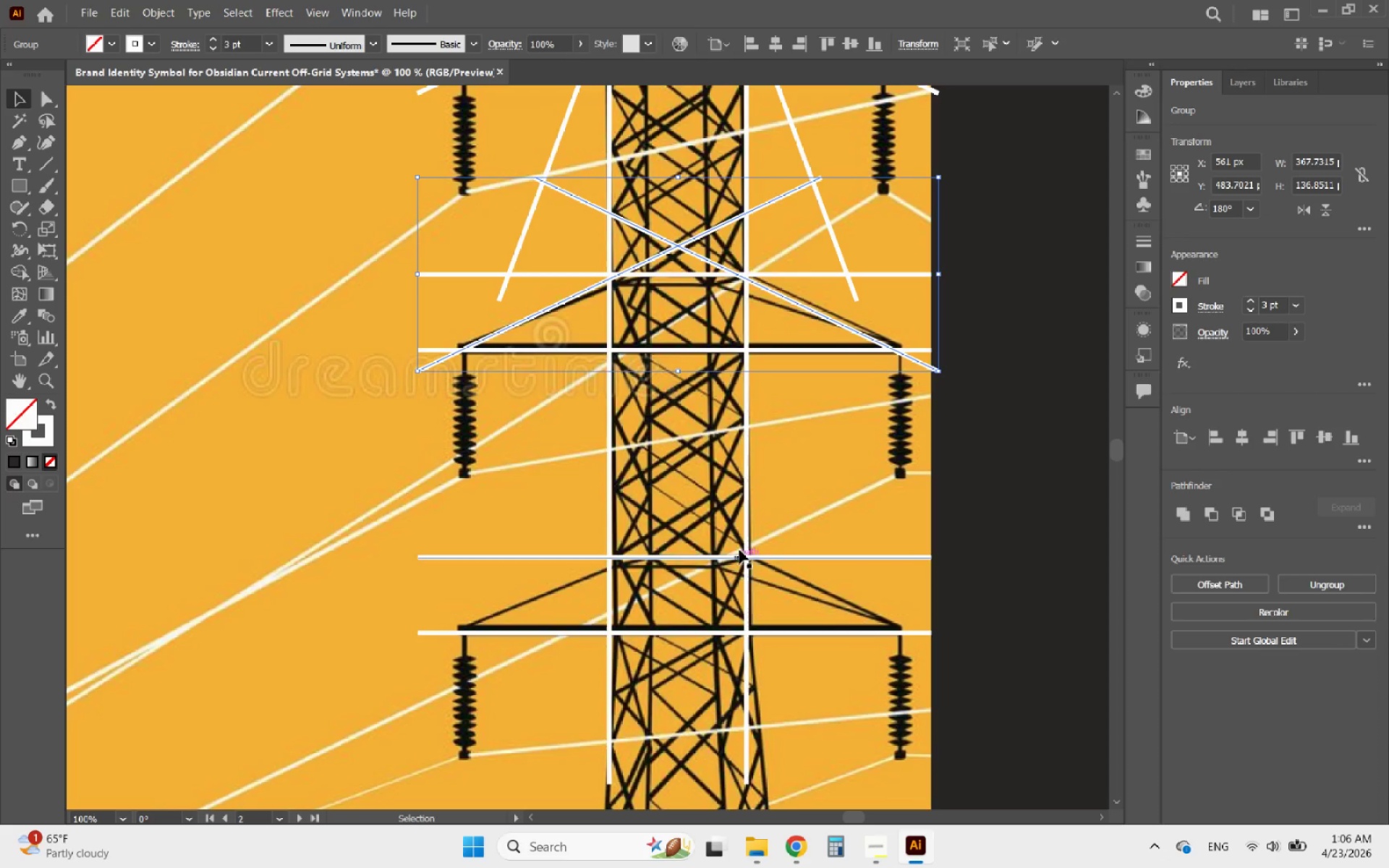 
hold_key(key=AltLeft, duration=5.2)
left_click_drag(start_coordinate=[817, 313], to_coordinate=[843, 592])
 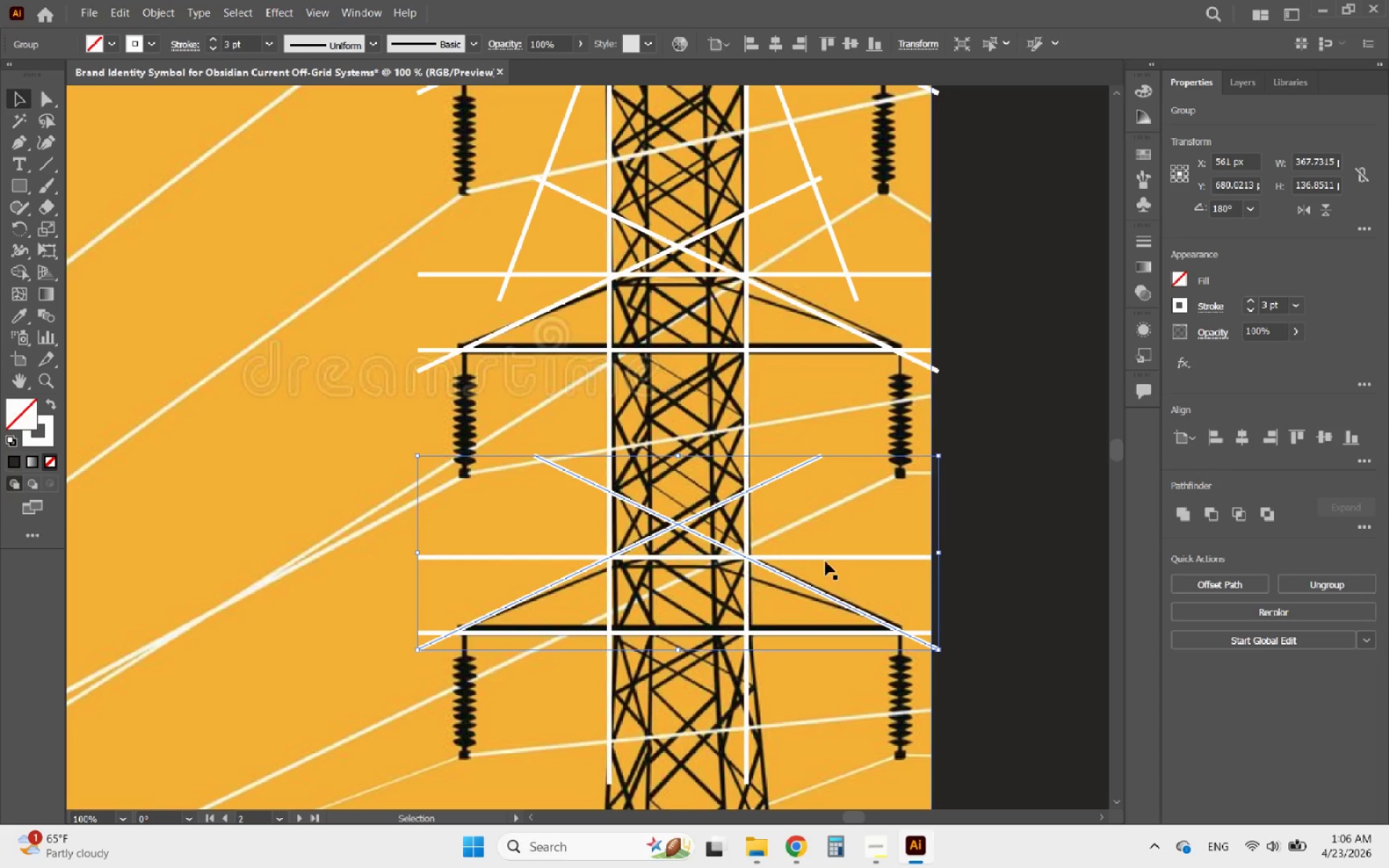 
hold_key(key=ShiftLeft, duration=3.59)
 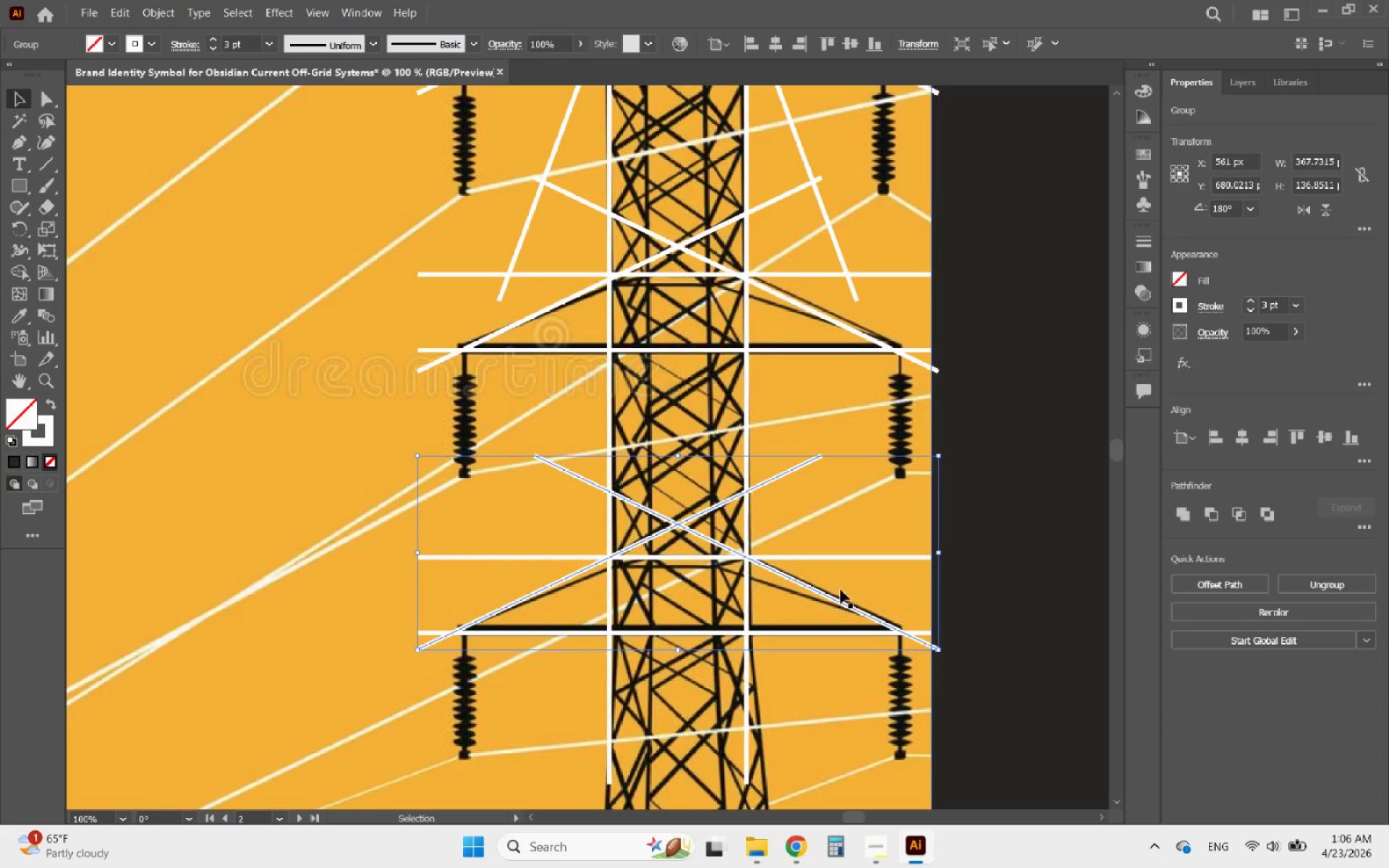 
hold_key(key=AltLeft, duration=0.86)
scroll: coordinate [757, 466], scroll_direction: down, amount: 2.0
 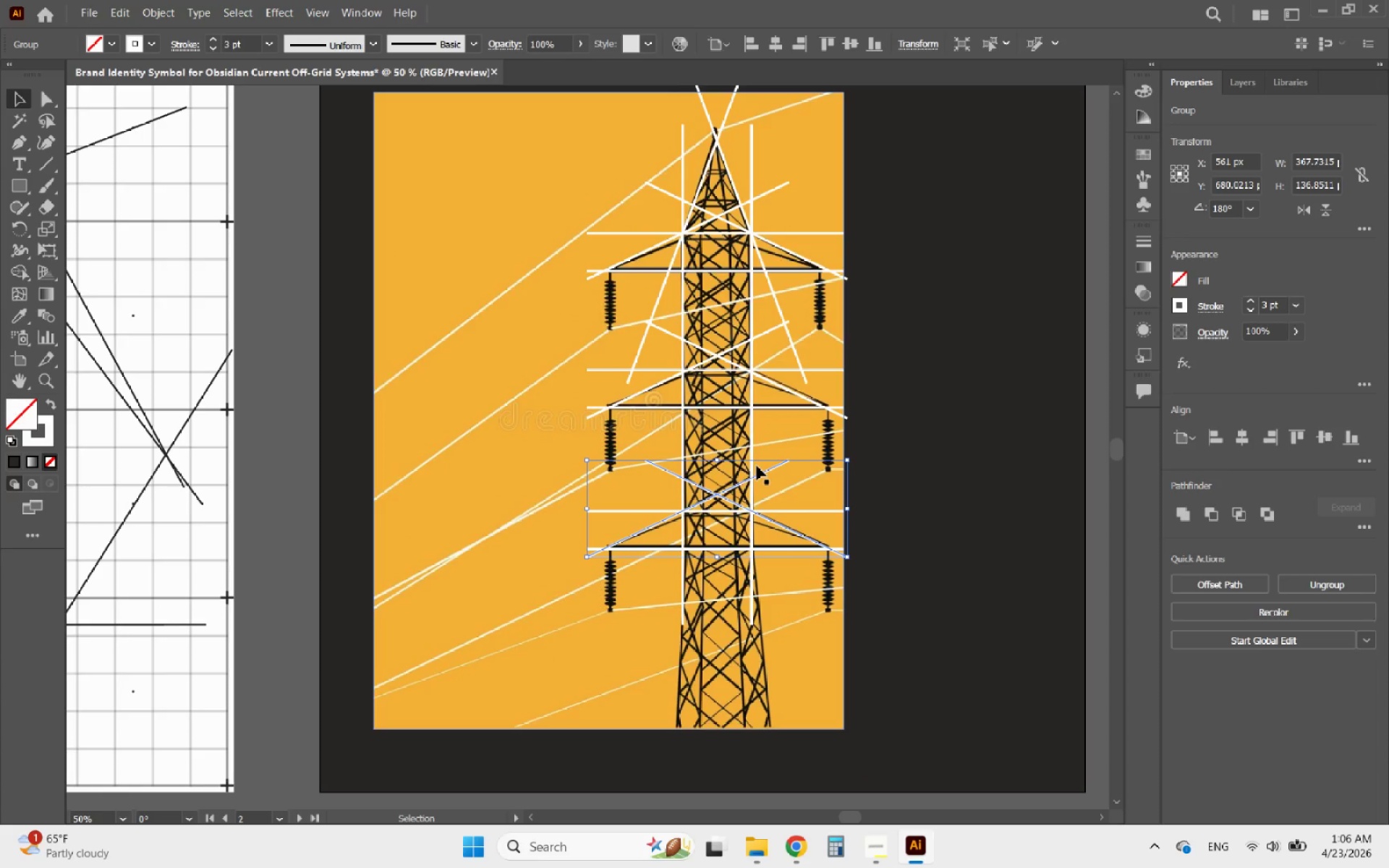 
hold_key(key=AltLeft, duration=0.7)
 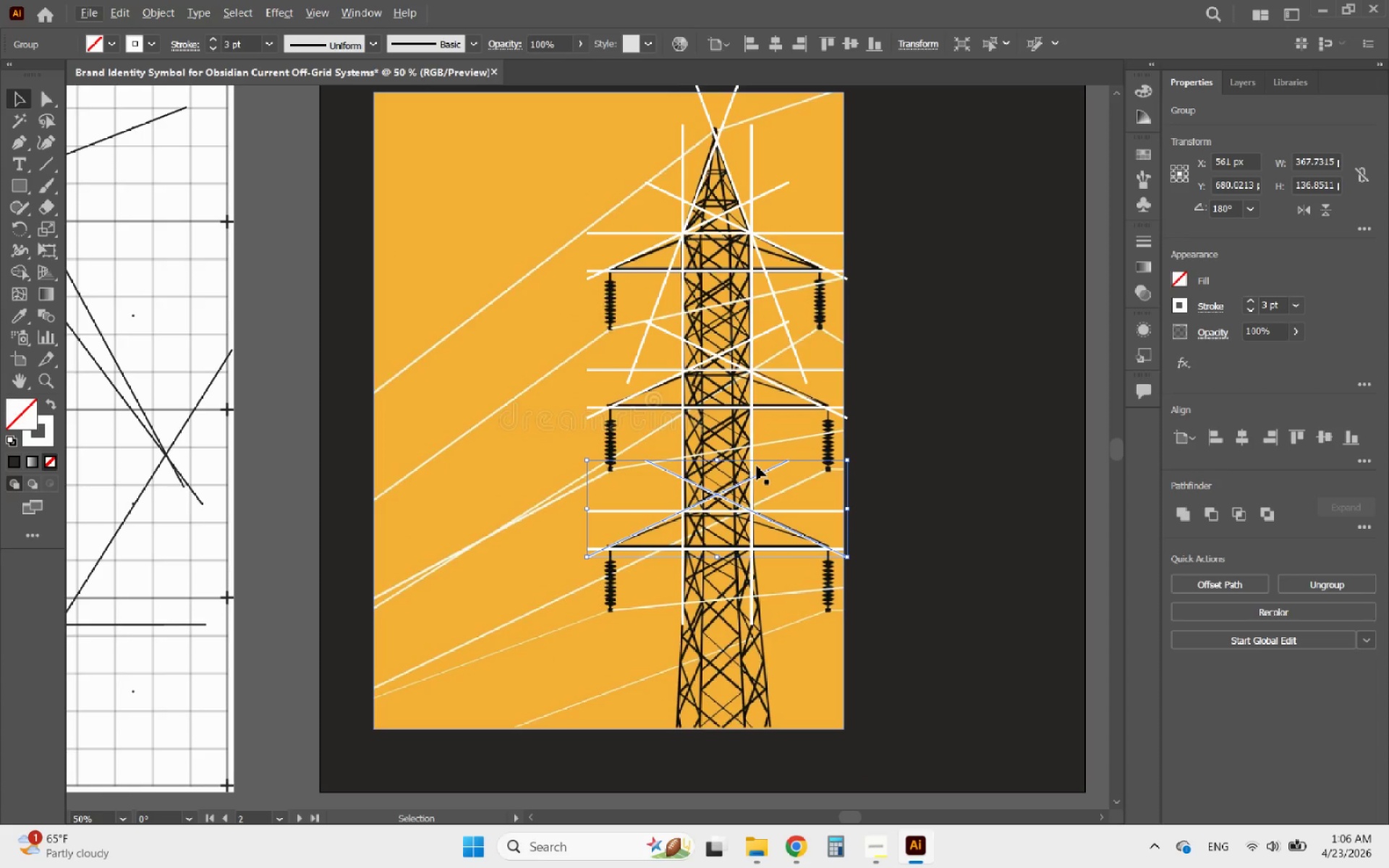 
hold_key(key=AltLeft, duration=0.91)
scroll: coordinate [757, 466], scroll_direction: down, amount: 3.0
 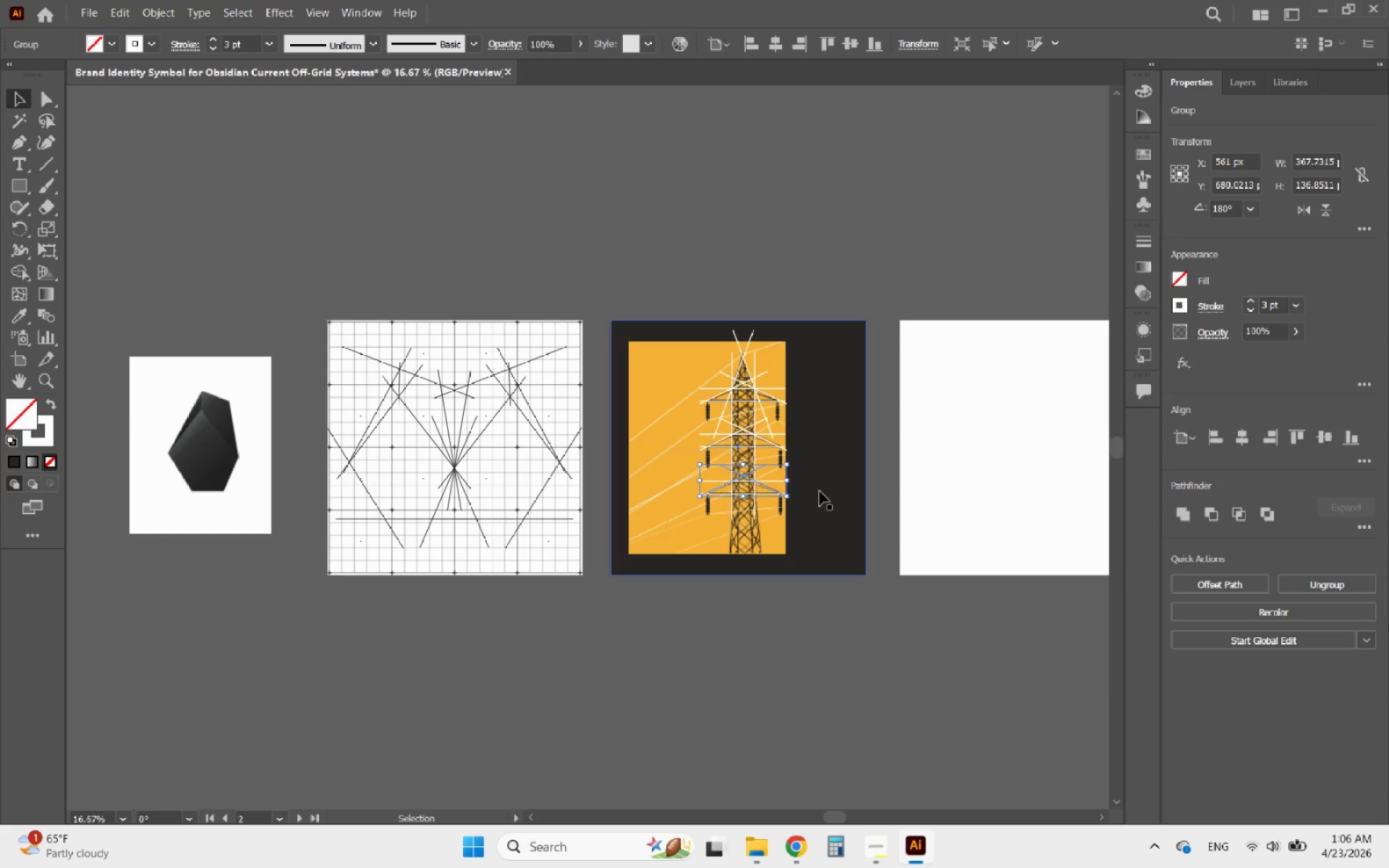 
left_click([820, 491])
 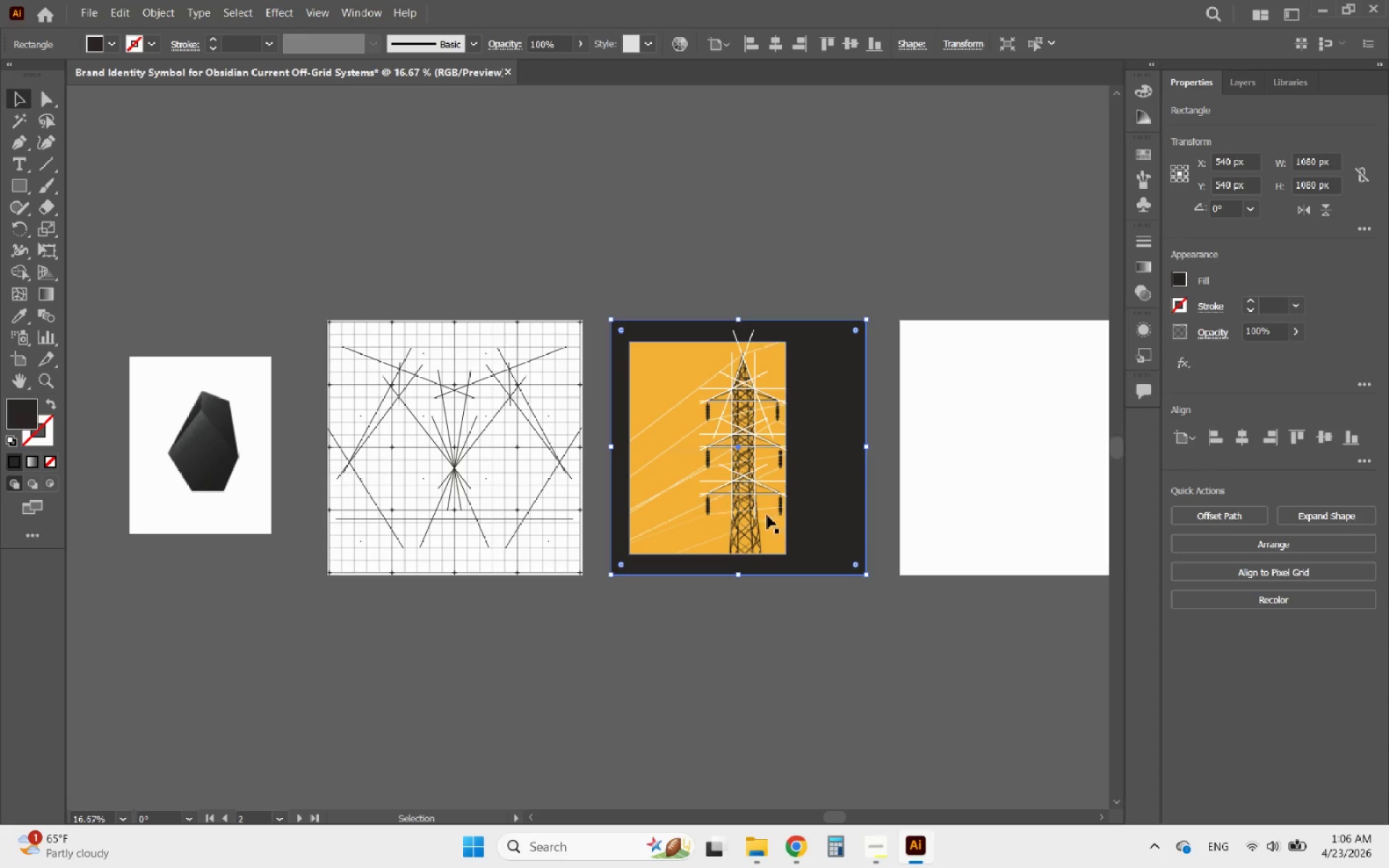 
left_click([760, 525])
 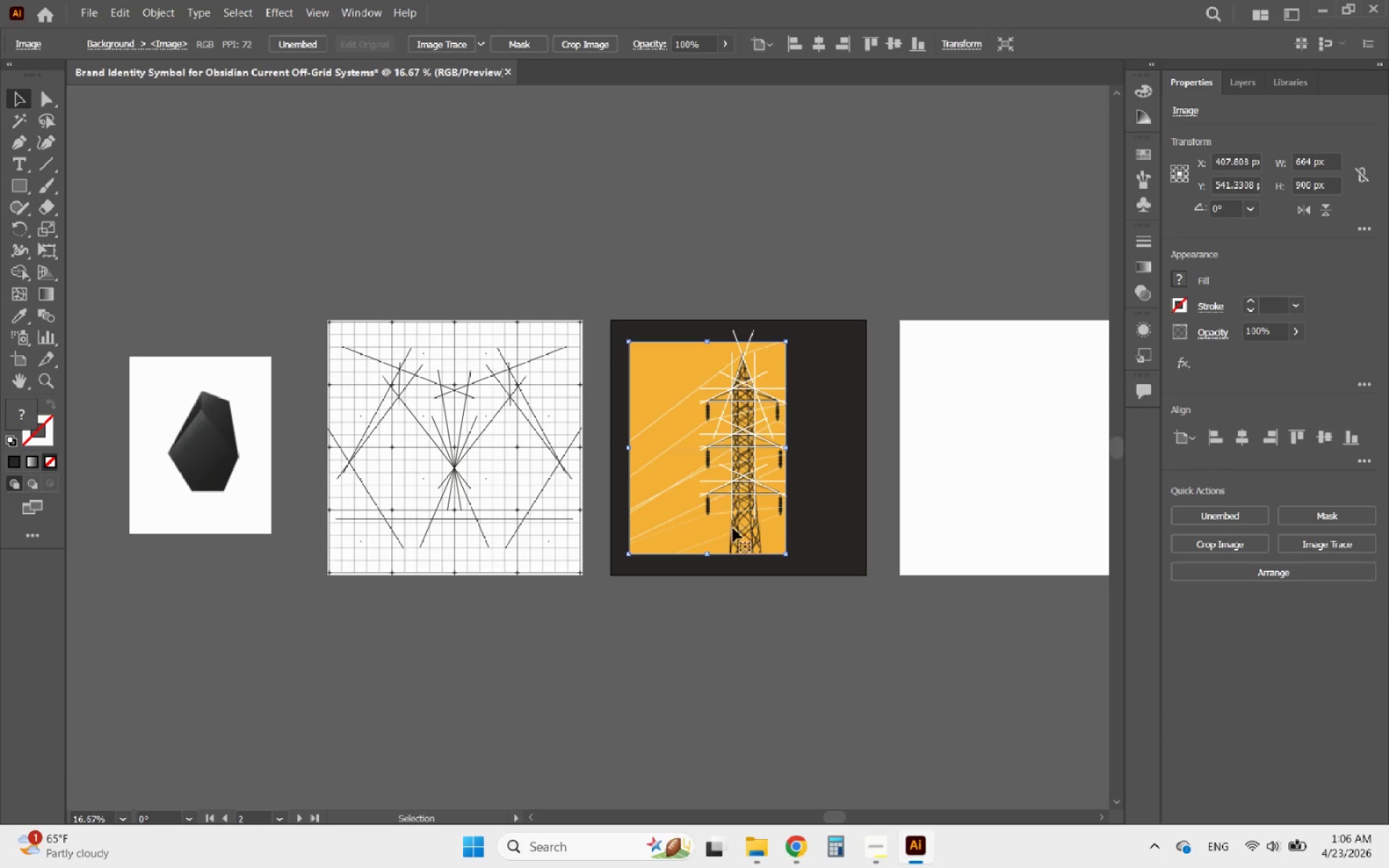 
left_click_drag(start_coordinate=[733, 528], to_coordinate=[629, 773])
 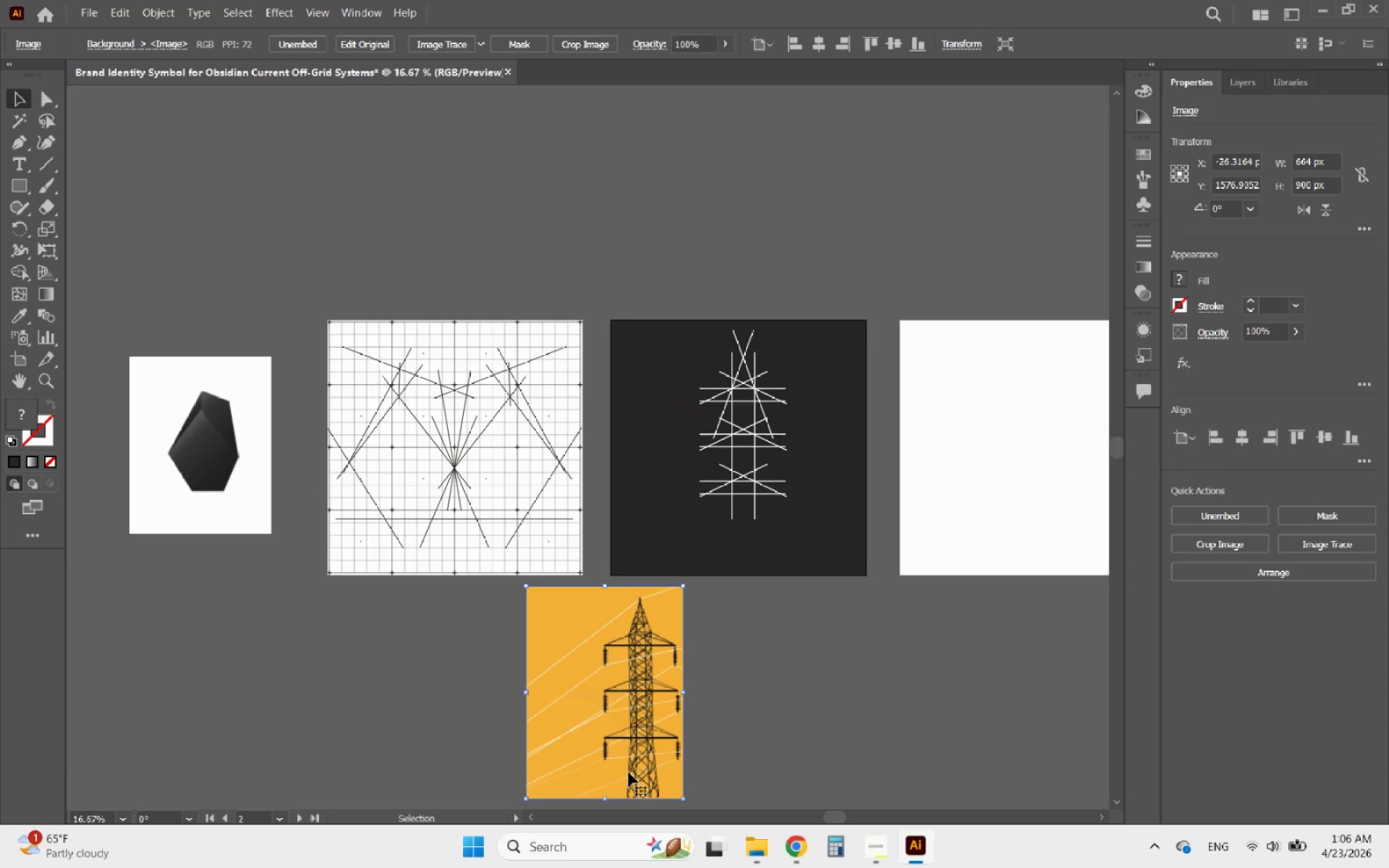 
key(Delete)
 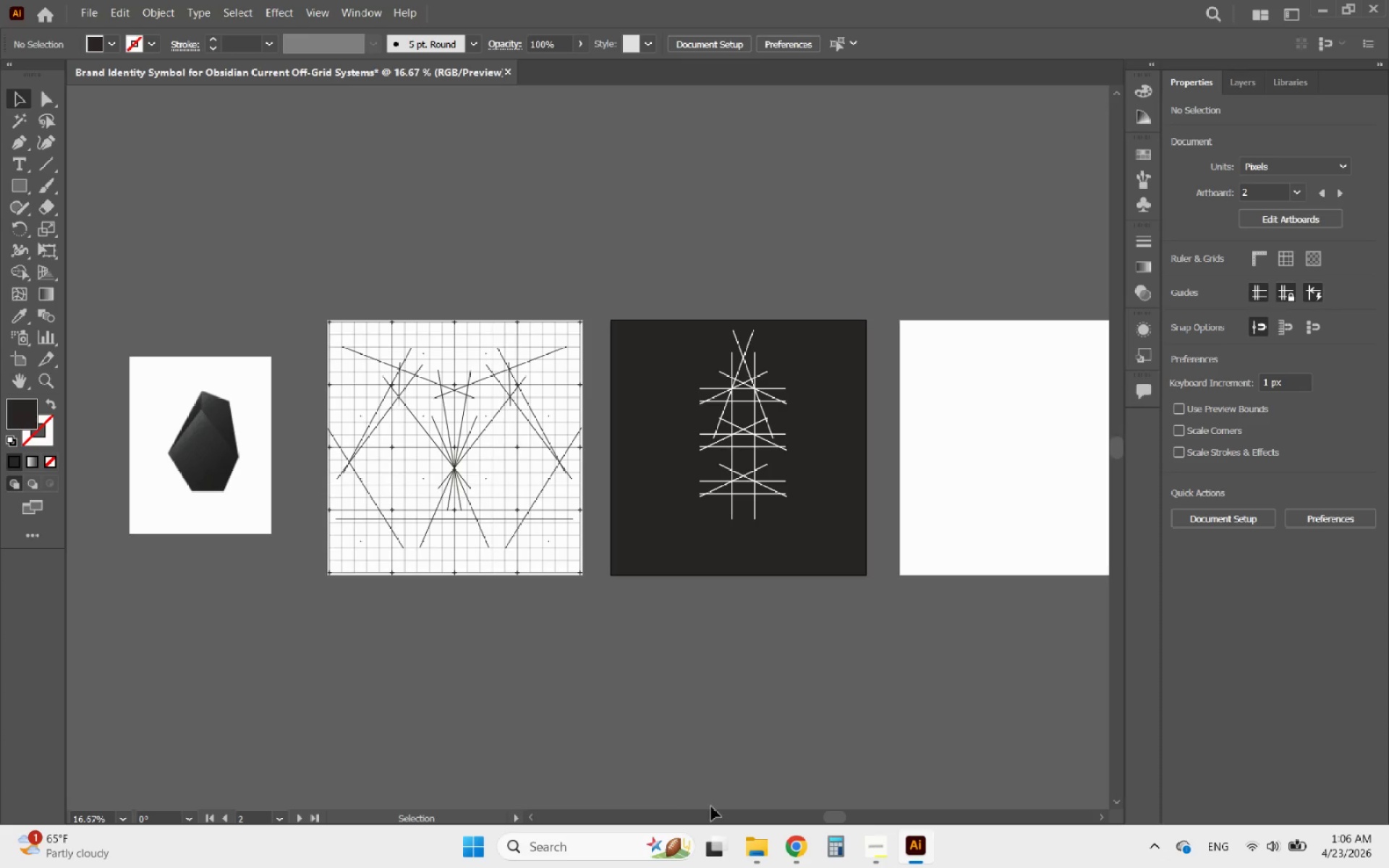 
hold_key(key=AltLeft, duration=1.33)
scroll: coordinate [742, 587], scroll_direction: up, amount: 1.0
 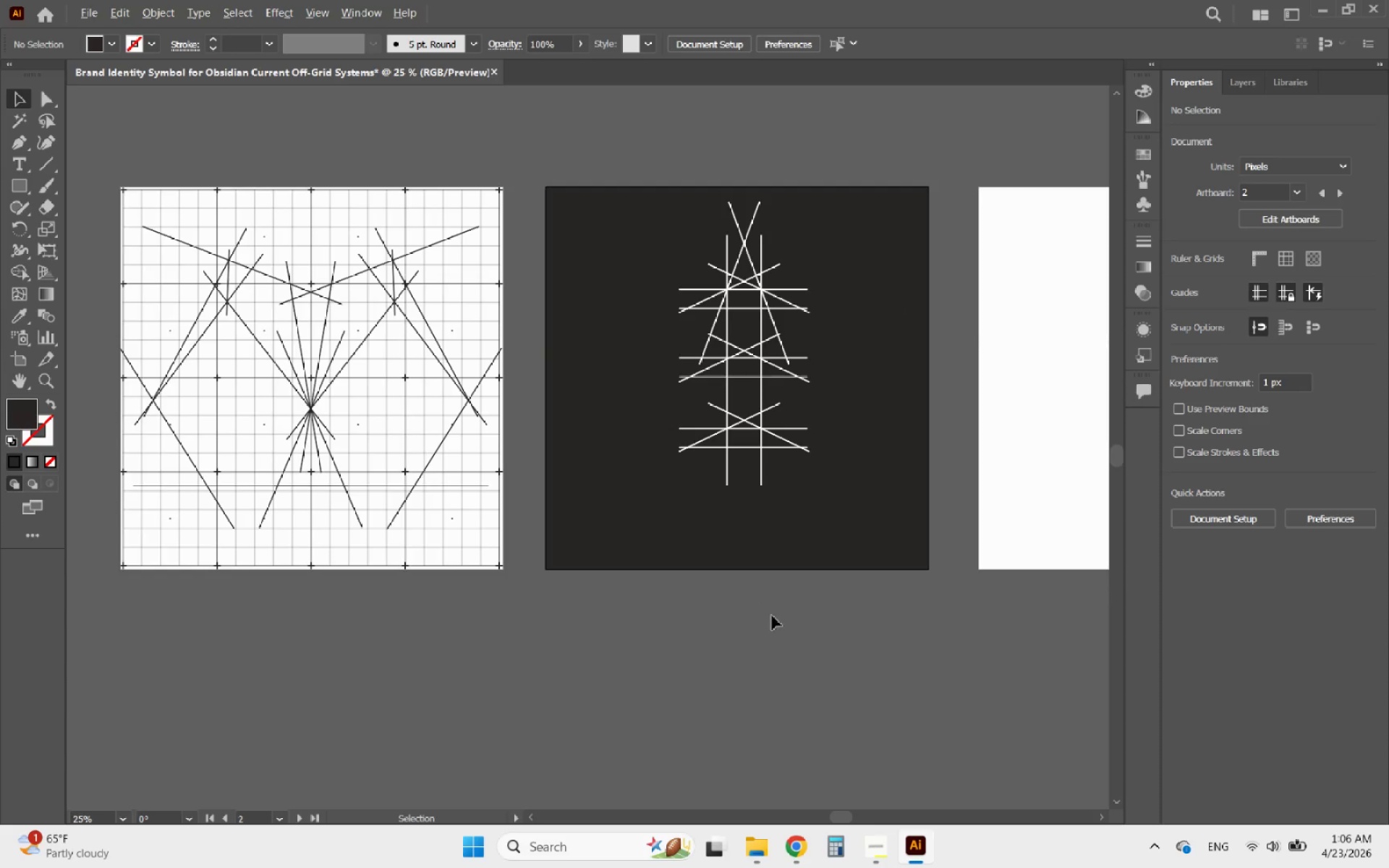 
scroll: coordinate [789, 635], scroll_direction: down, amount: 1.0
 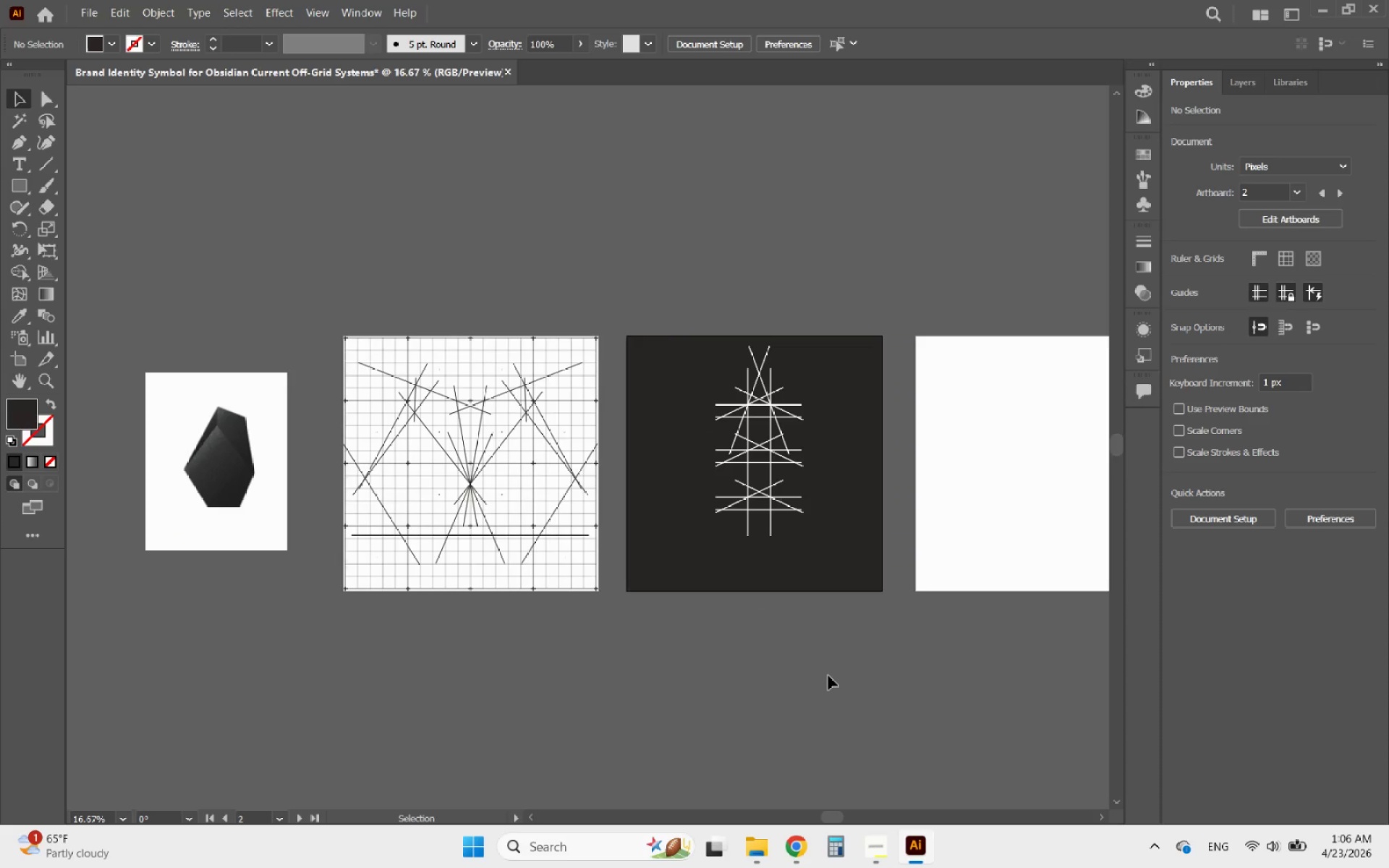 
wait(6.05)
 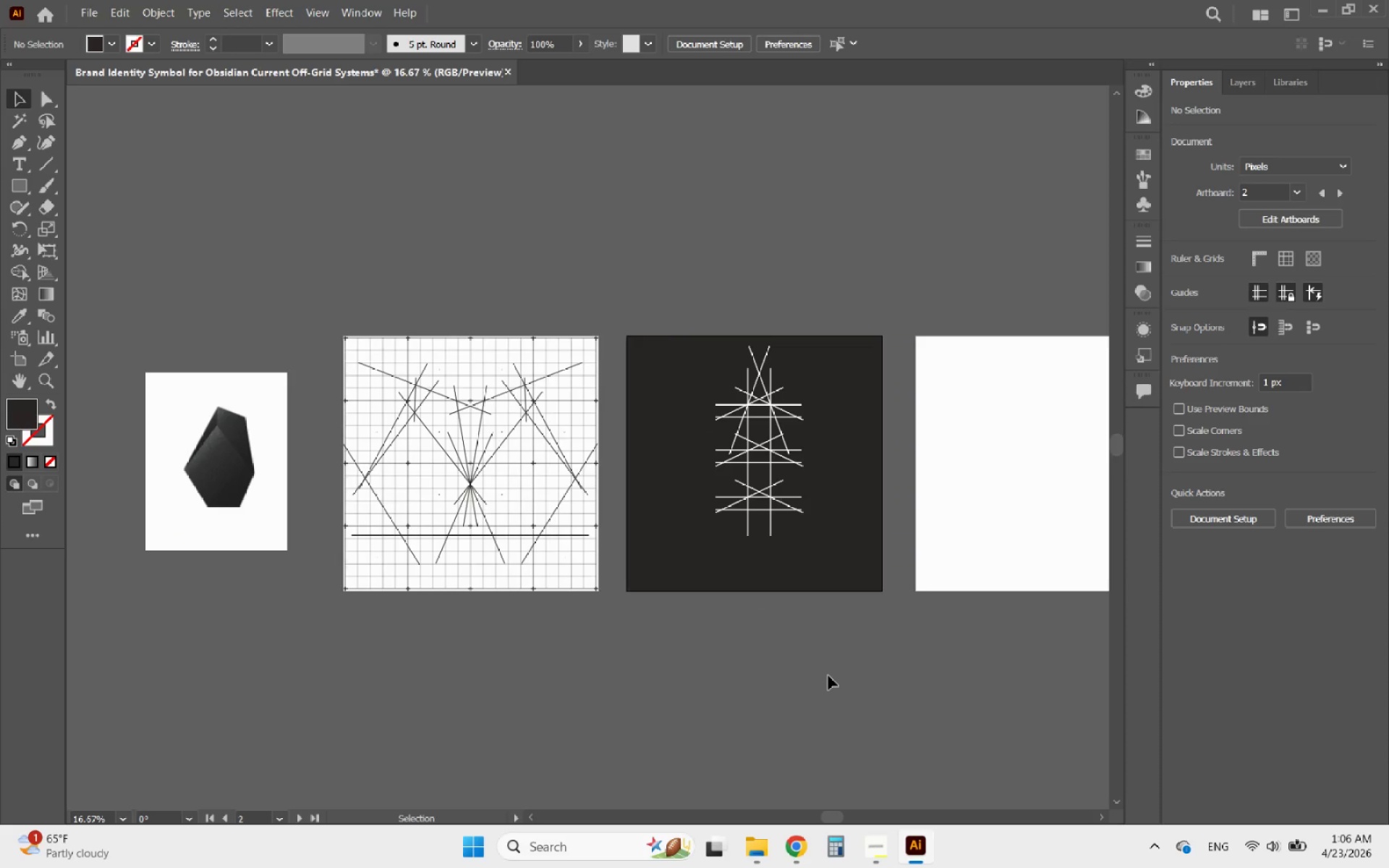 
hold_key(key=AltLeft, duration=3.38)
scroll: coordinate [436, 471], scroll_direction: up, amount: 3.0
 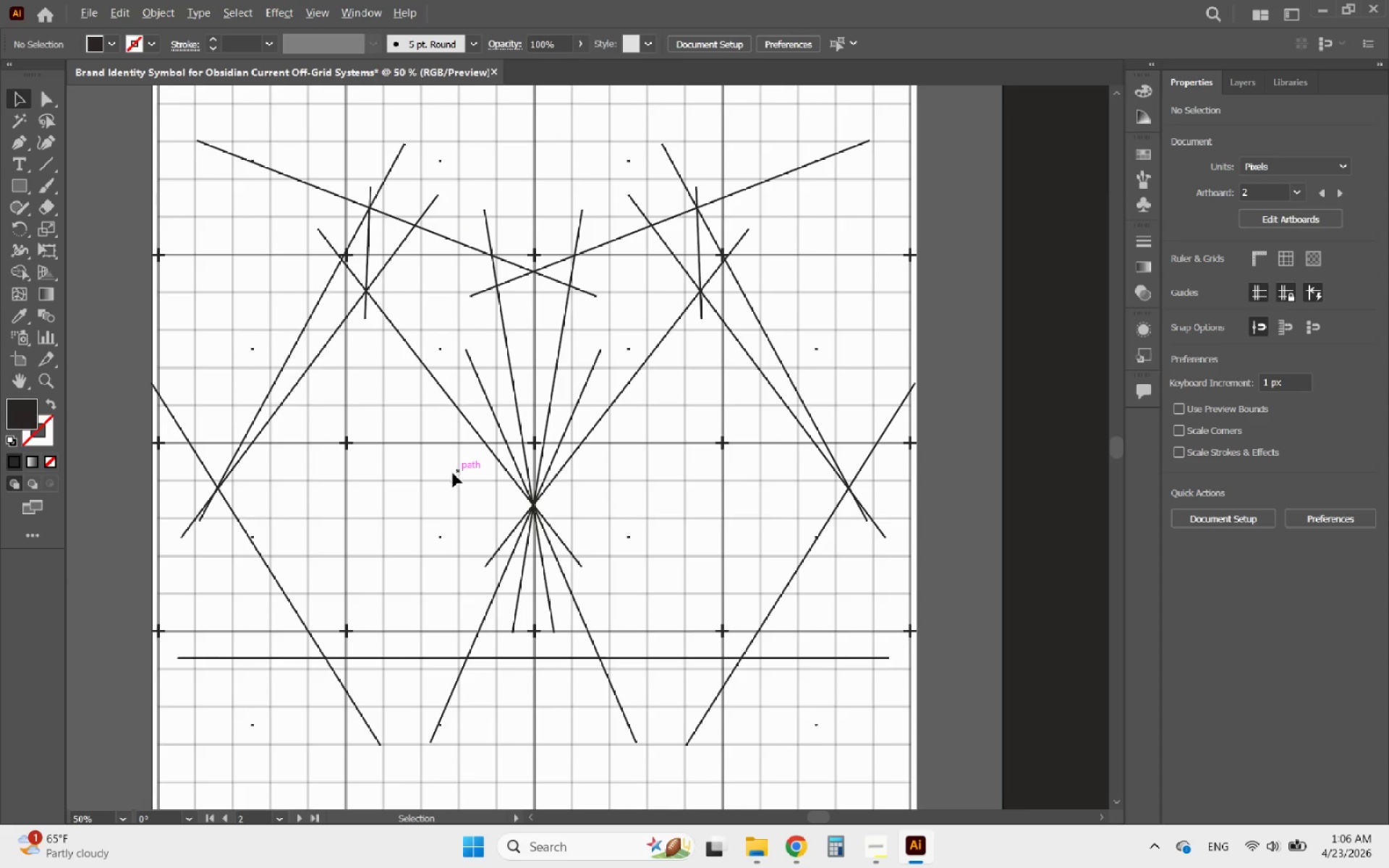 
scroll: coordinate [386, 513], scroll_direction: down, amount: 4.0
 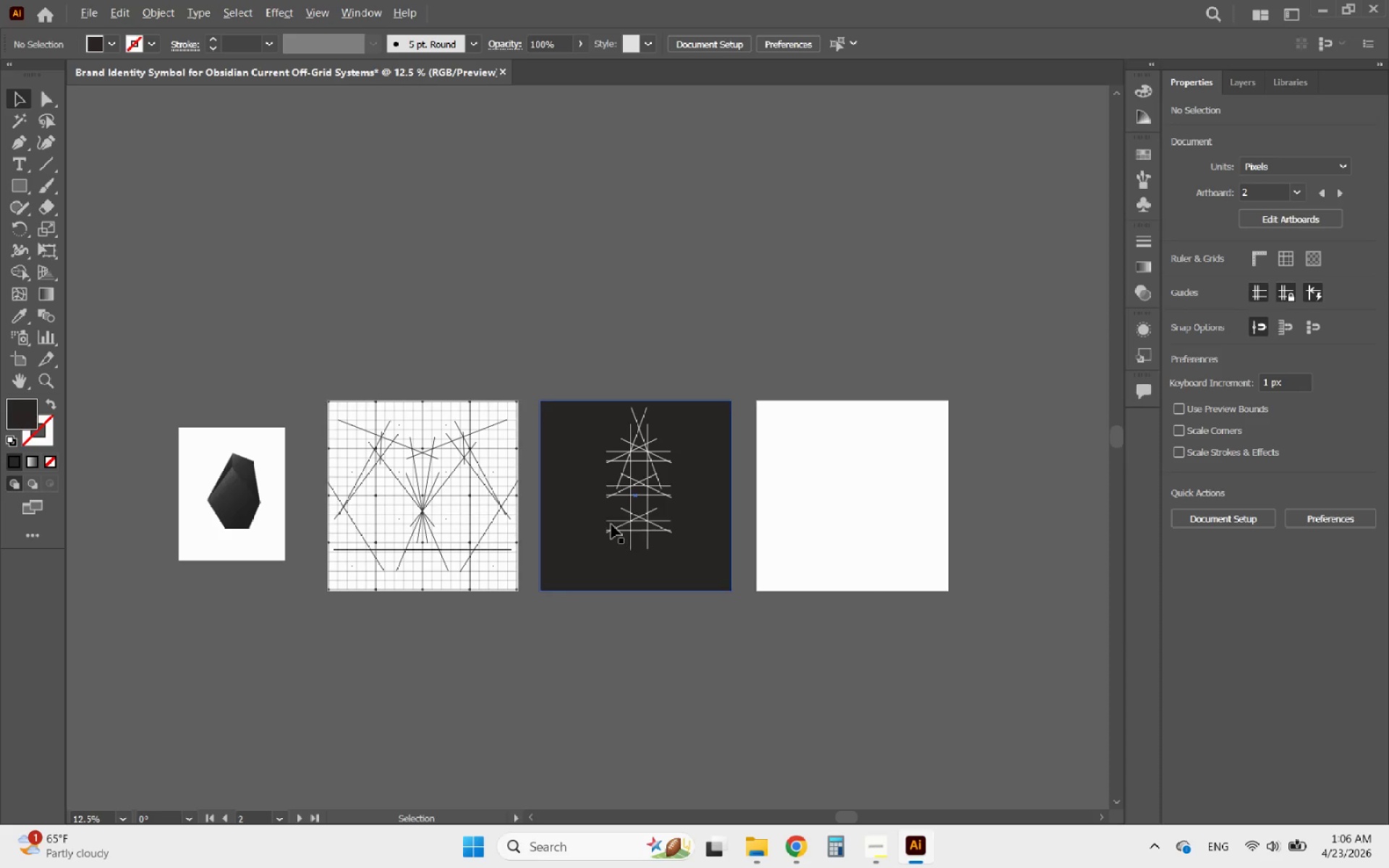 
scroll: coordinate [651, 517], scroll_direction: up, amount: 1.0
 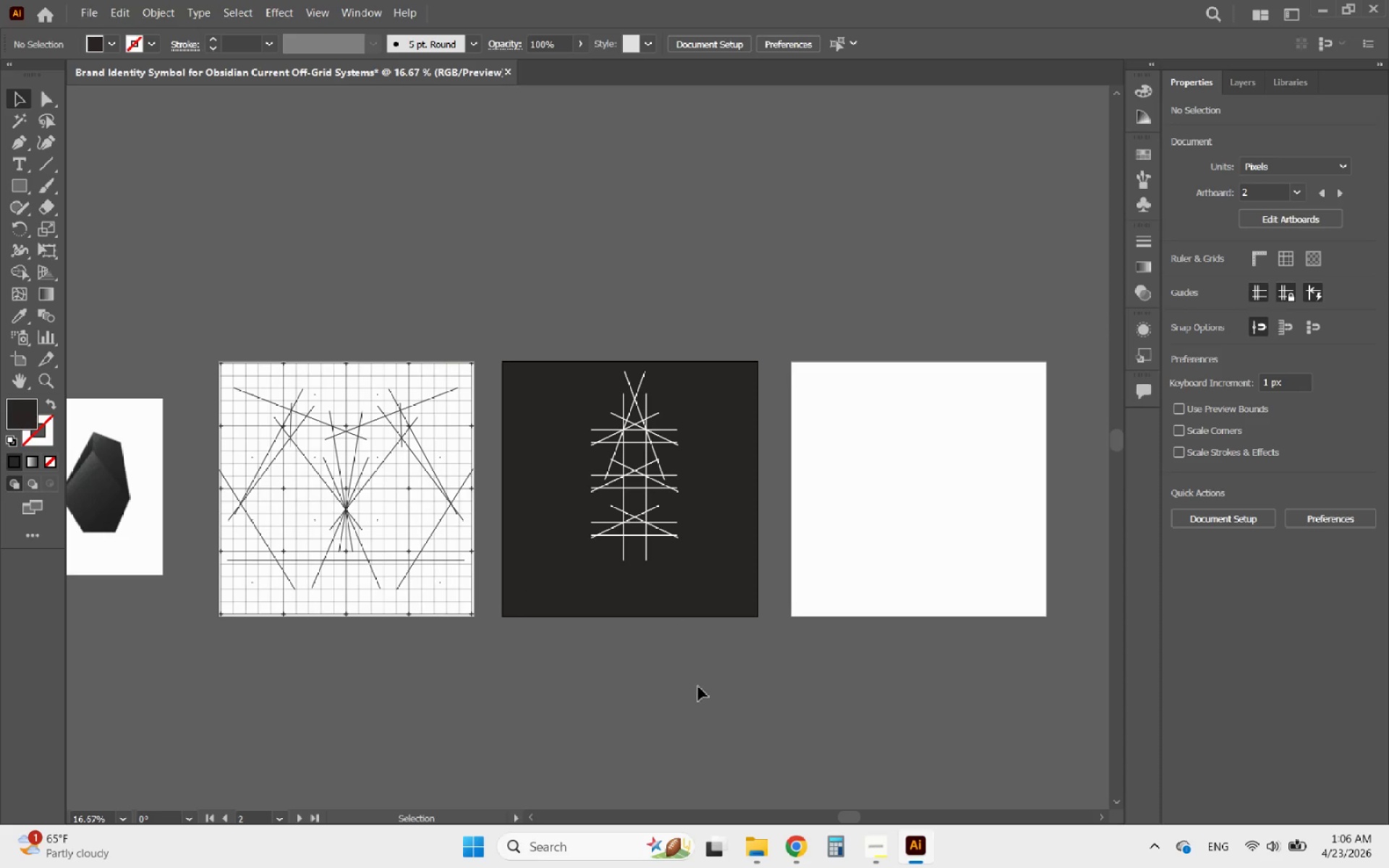 
left_click_drag(start_coordinate=[700, 687], to_coordinate=[532, 355])
 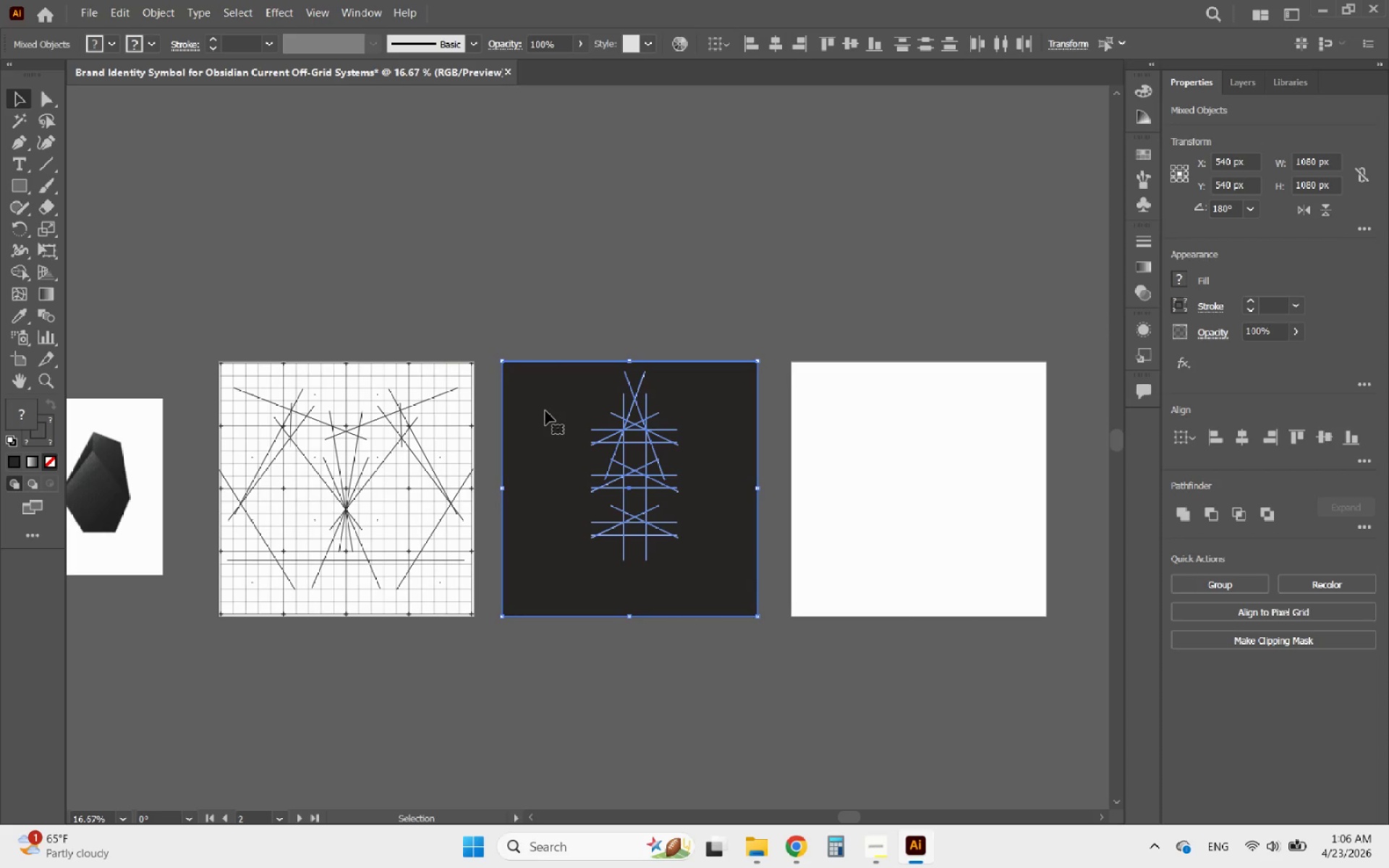 
hold_key(key=ShiftLeft, duration=0.44)
left_click([545, 411])
 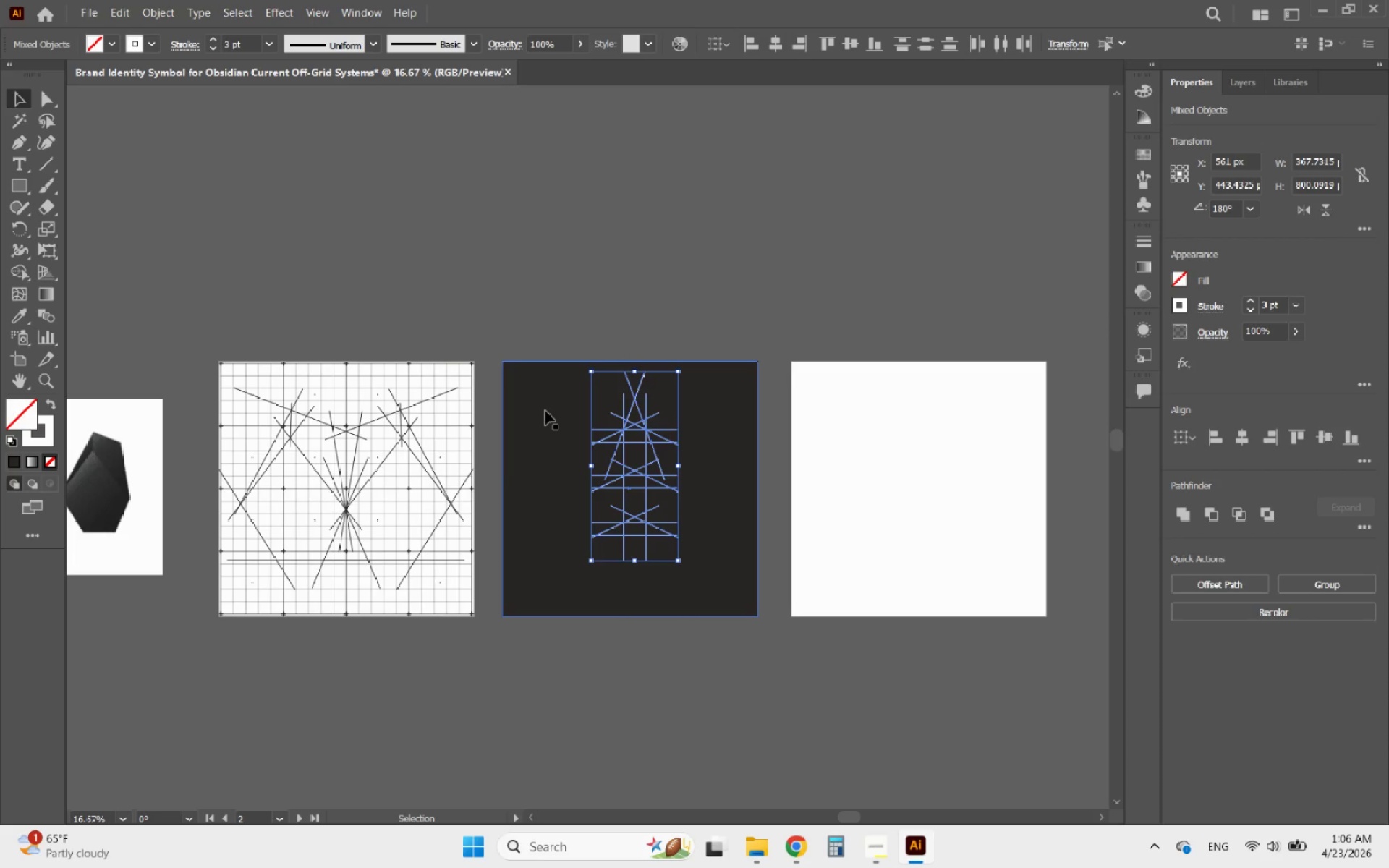 
hold_key(key=ArrowDown, duration=1.5)
 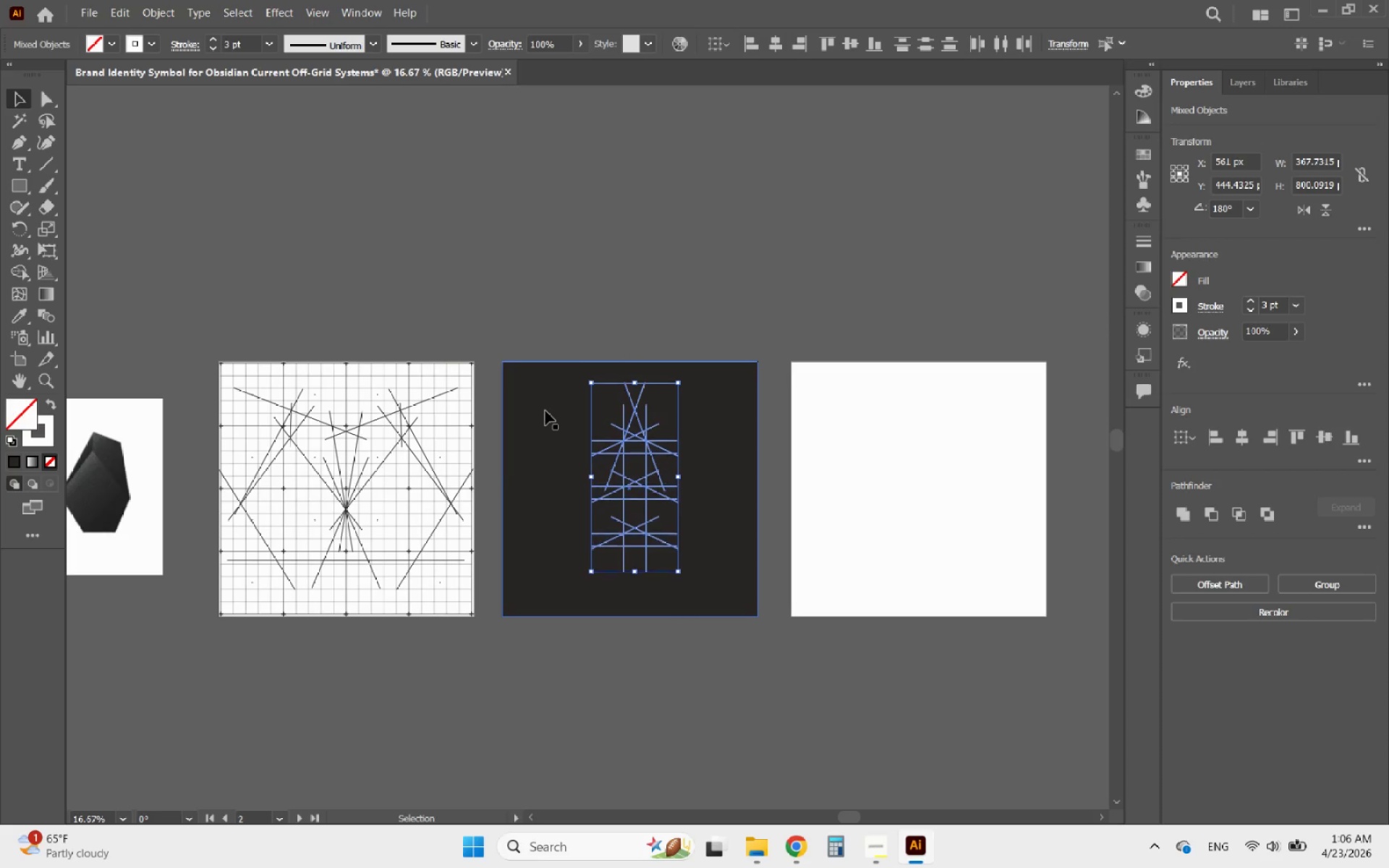 
hold_key(key=ArrowDown, duration=1.09)
 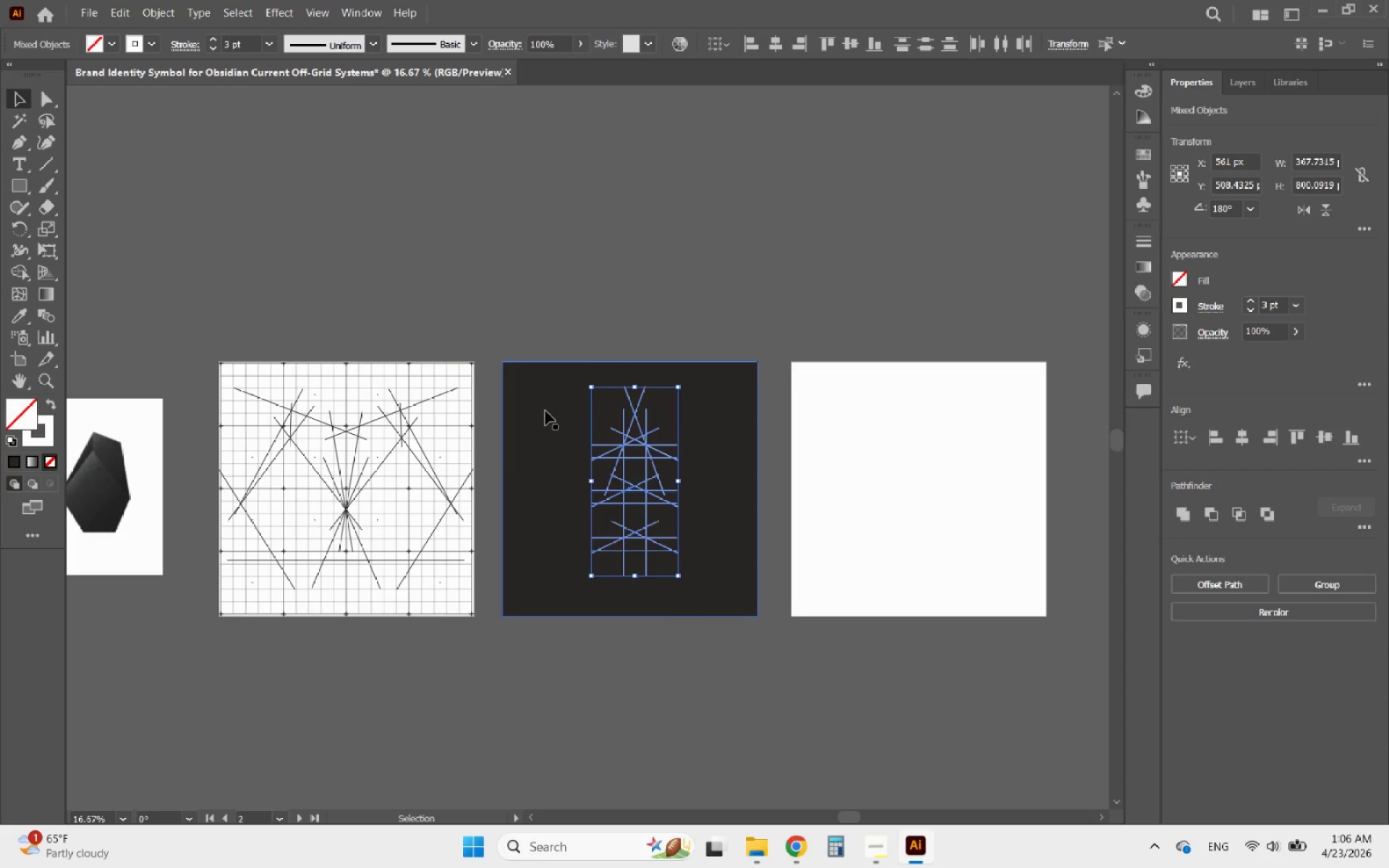 
key(ArrowDown)
 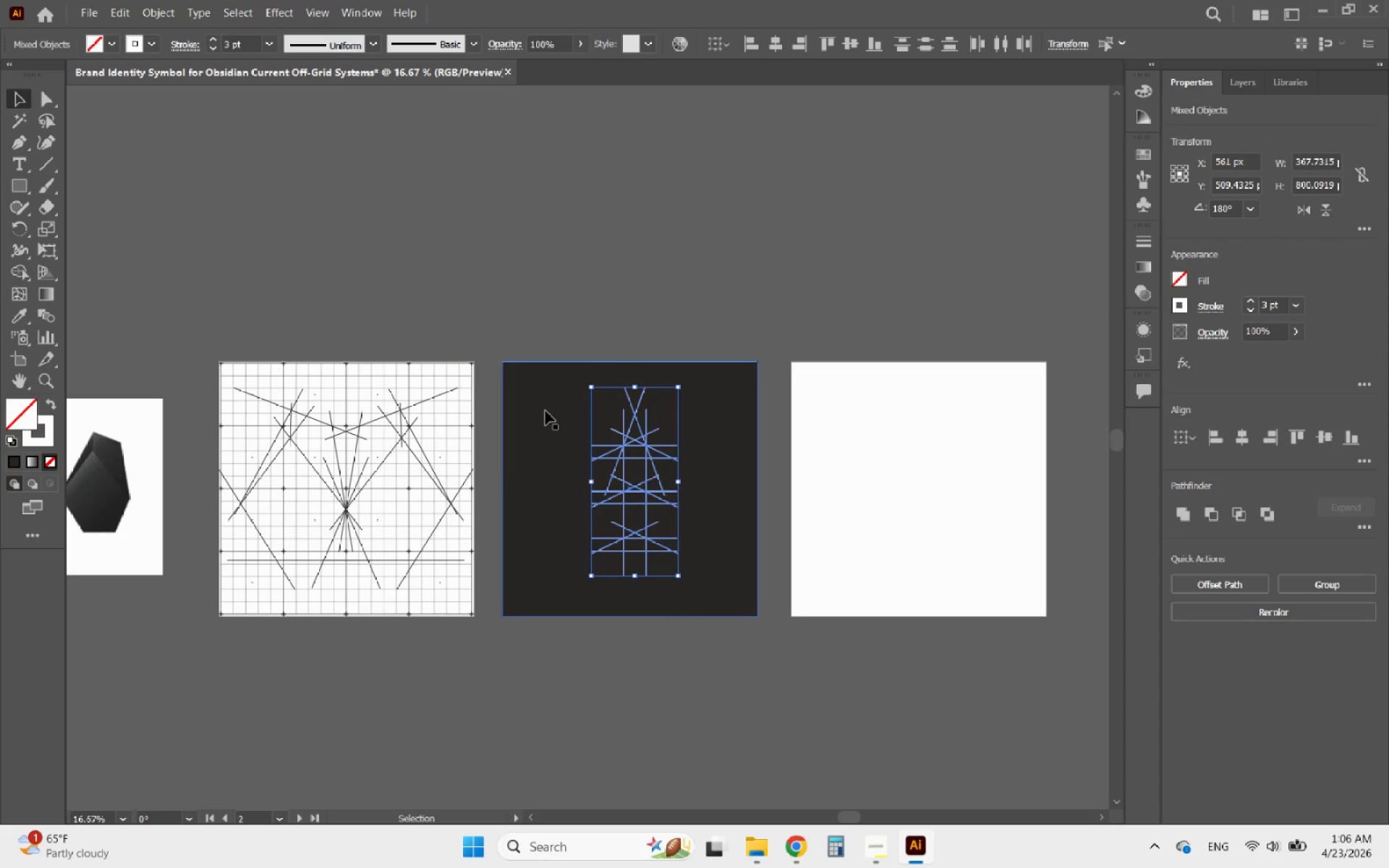 
key(ArrowDown)
 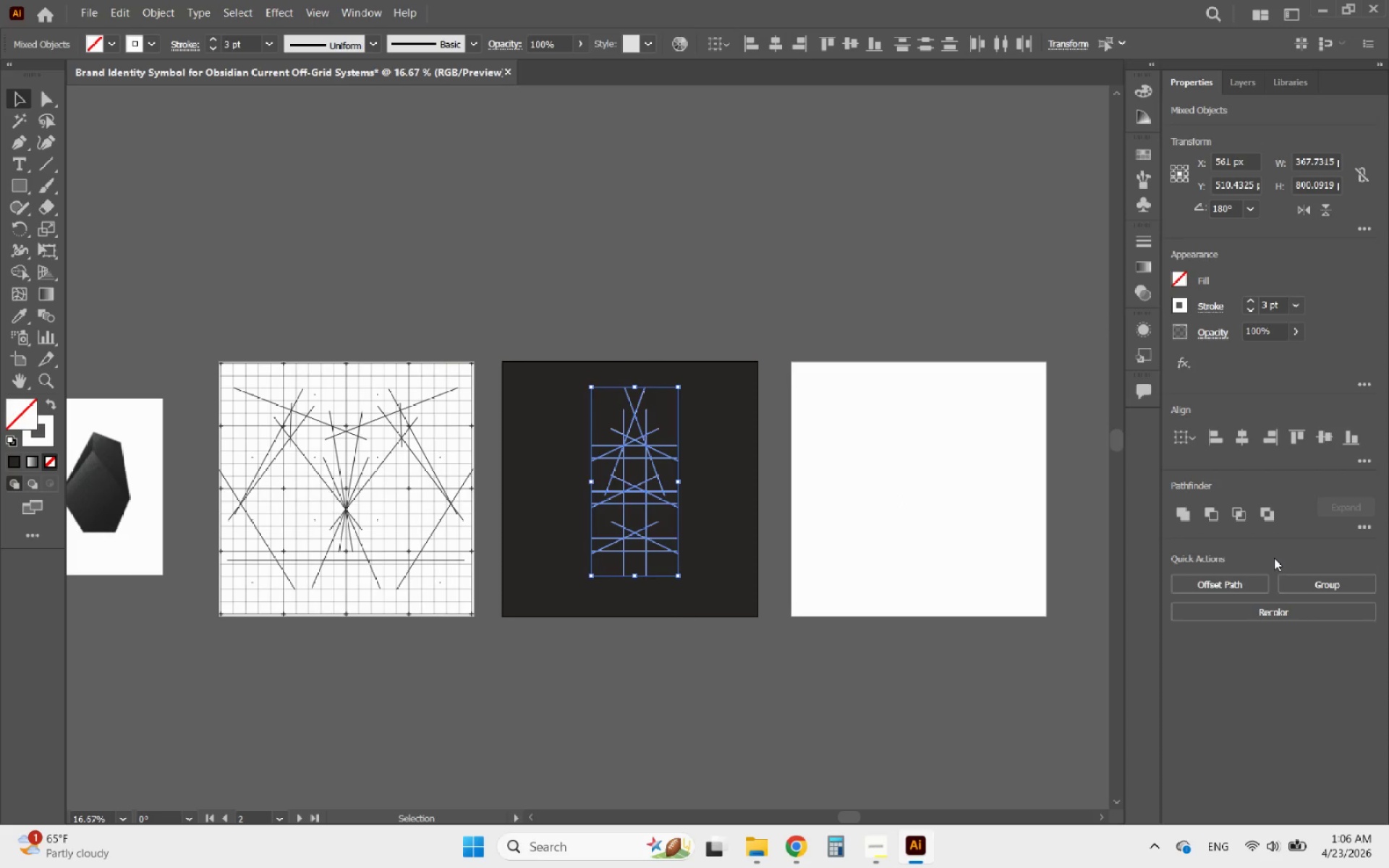 
left_click([1301, 584])
 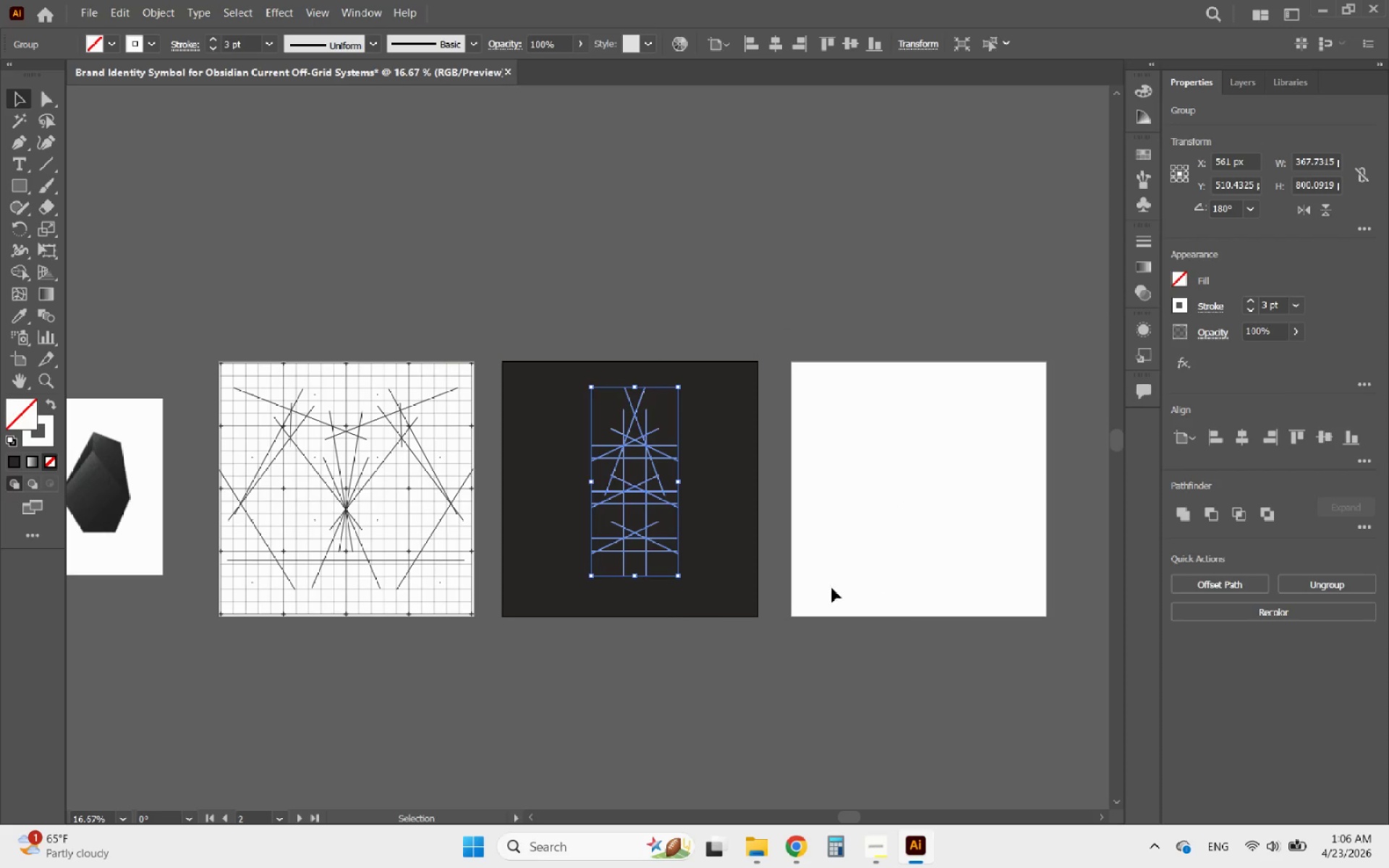 
left_click([708, 698])
 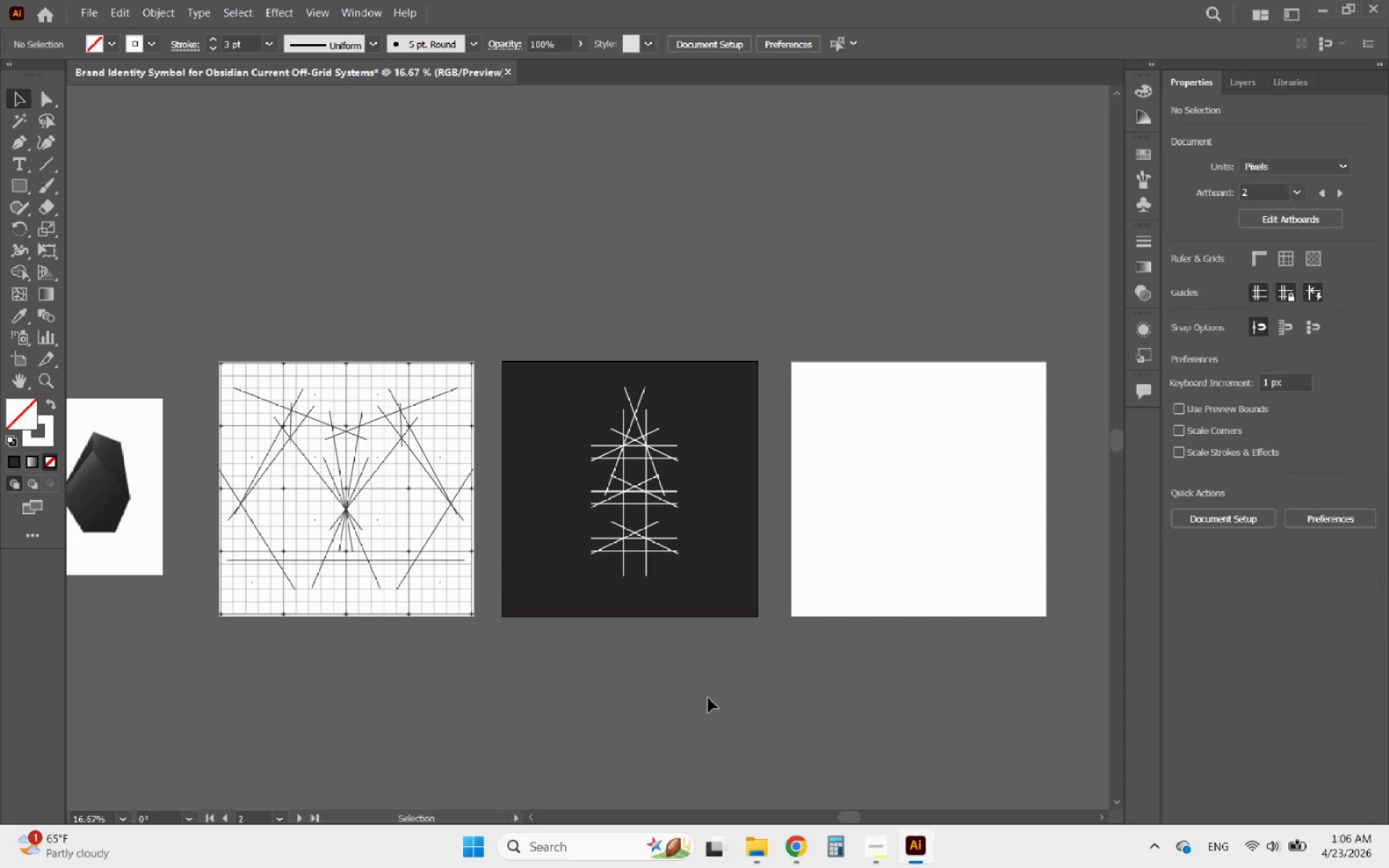 
hold_key(key=AltLeft, duration=1.44)
scroll: coordinate [650, 501], scroll_direction: up, amount: 5.0
 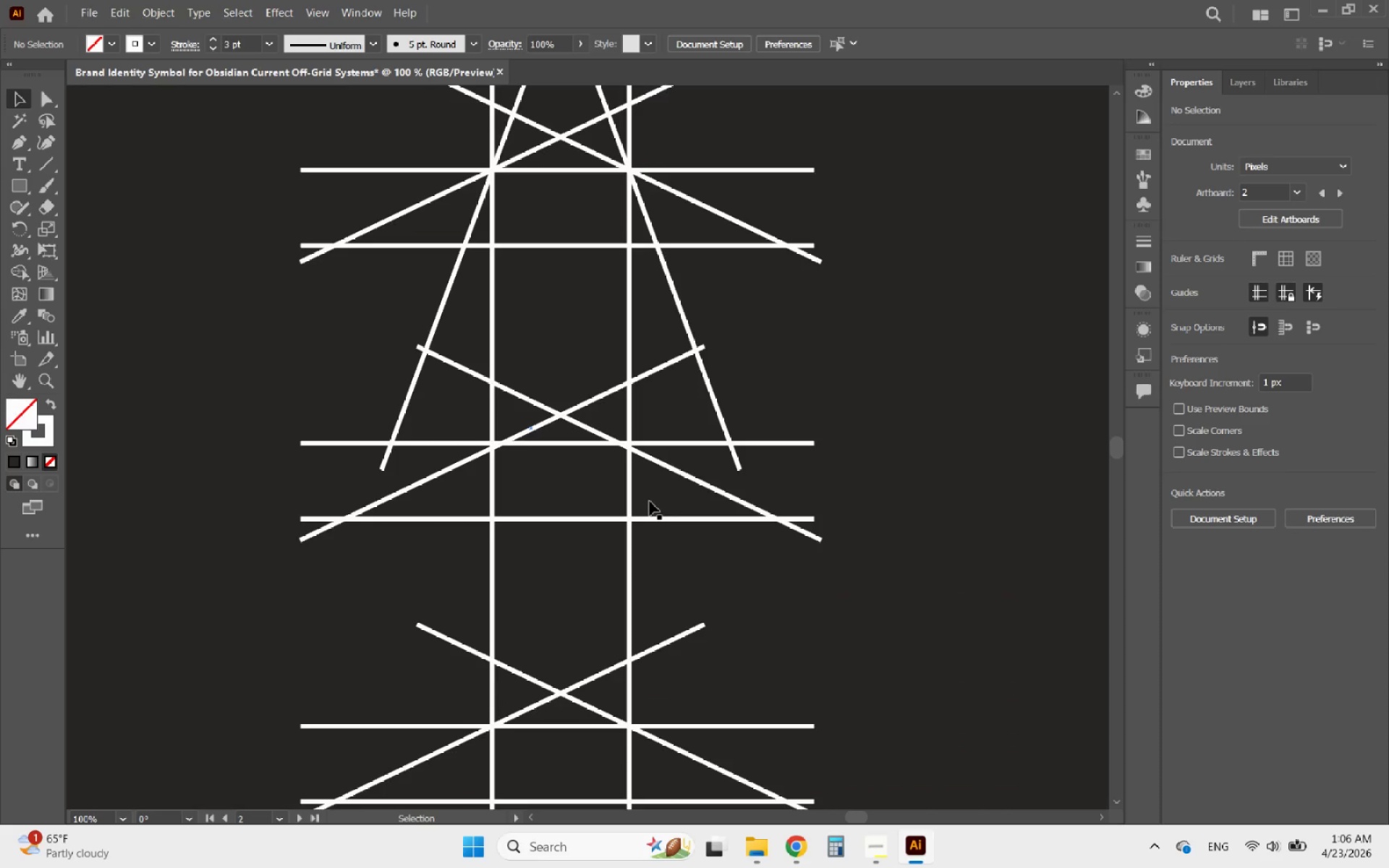 
hold_key(key=AltLeft, duration=0.44)
scroll: coordinate [603, 433], scroll_direction: up, amount: 2.0
 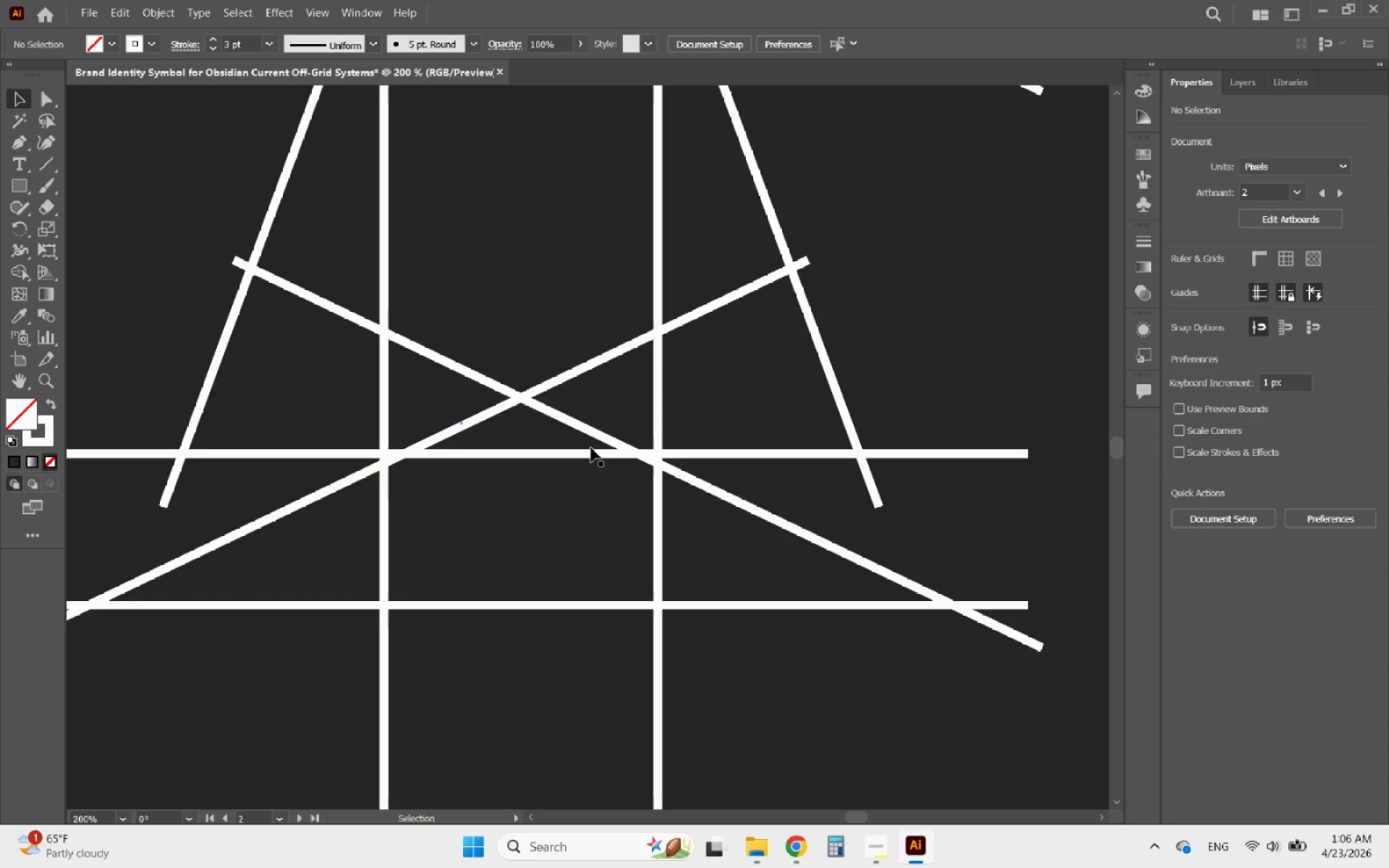 
hold_key(key=AltLeft, duration=1.11)
scroll: coordinate [556, 539], scroll_direction: down, amount: 1.0
 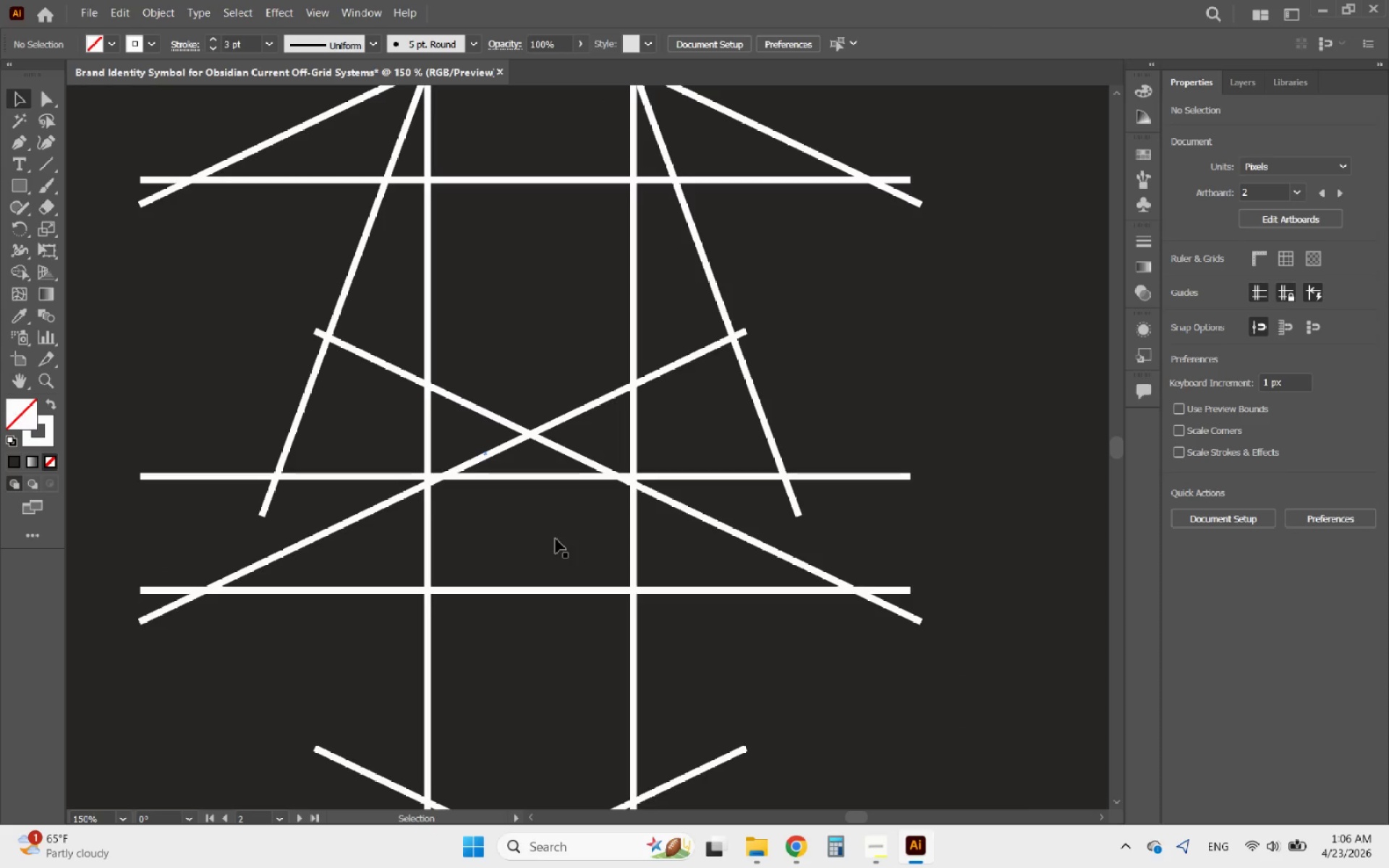 
hold_key(key=AltLeft, duration=1.34)
scroll: coordinate [572, 566], scroll_direction: down, amount: 2.0
 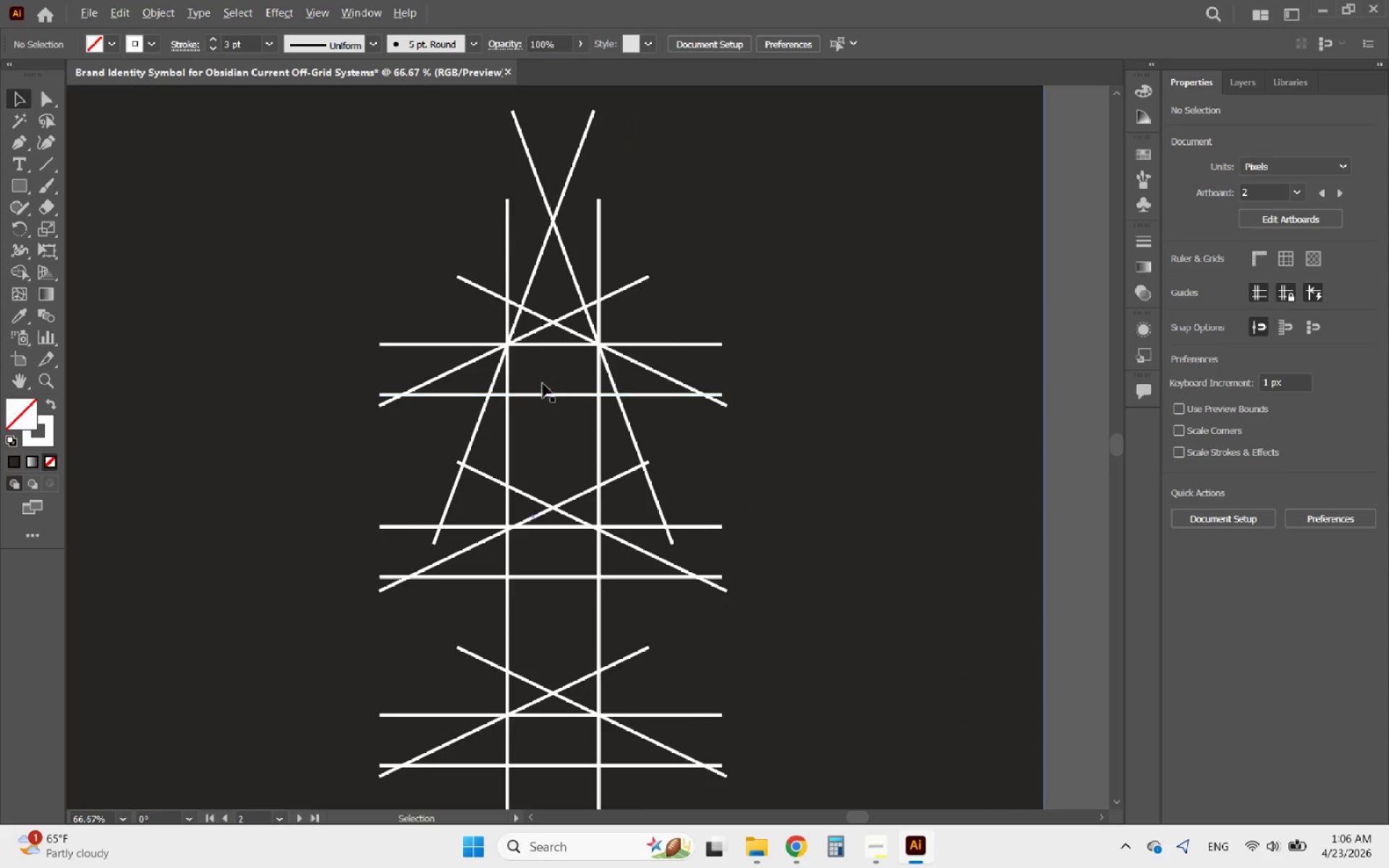 
scroll: coordinate [538, 370], scroll_direction: up, amount: 3.0
 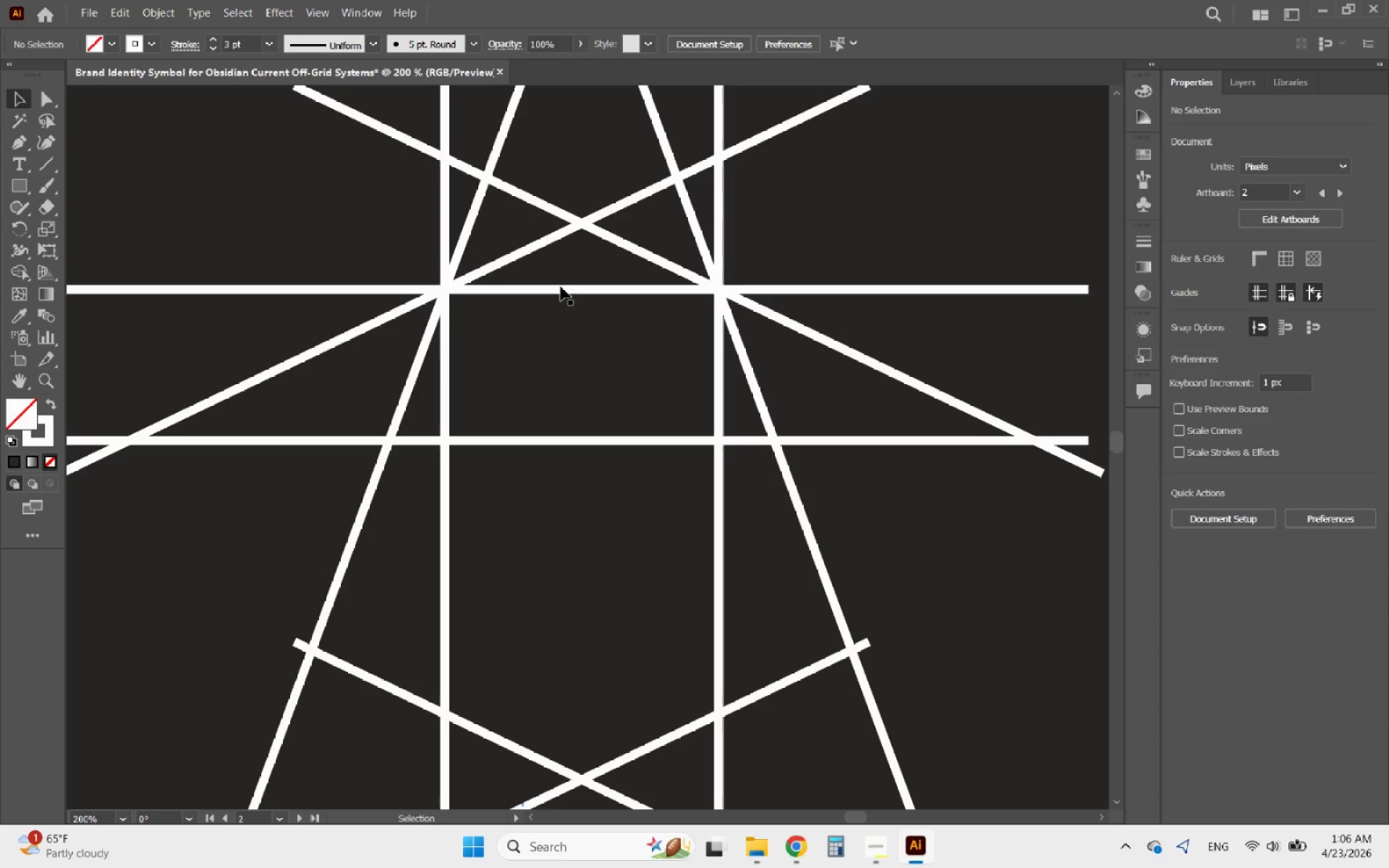 
left_click([556, 290])
 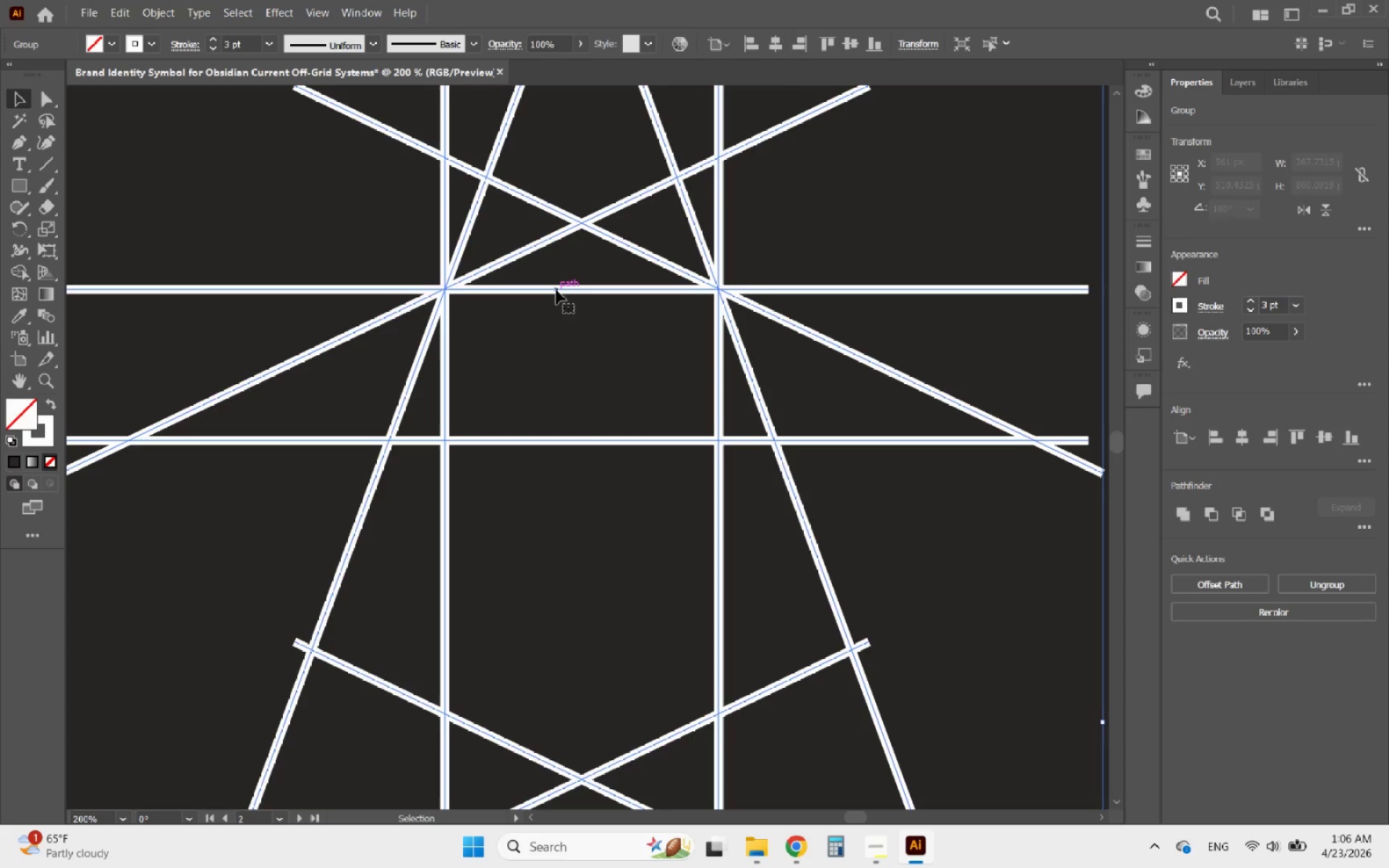 
hold_key(key=AltLeft, duration=1.41)
scroll: coordinate [556, 290], scroll_direction: down, amount: 3.0
 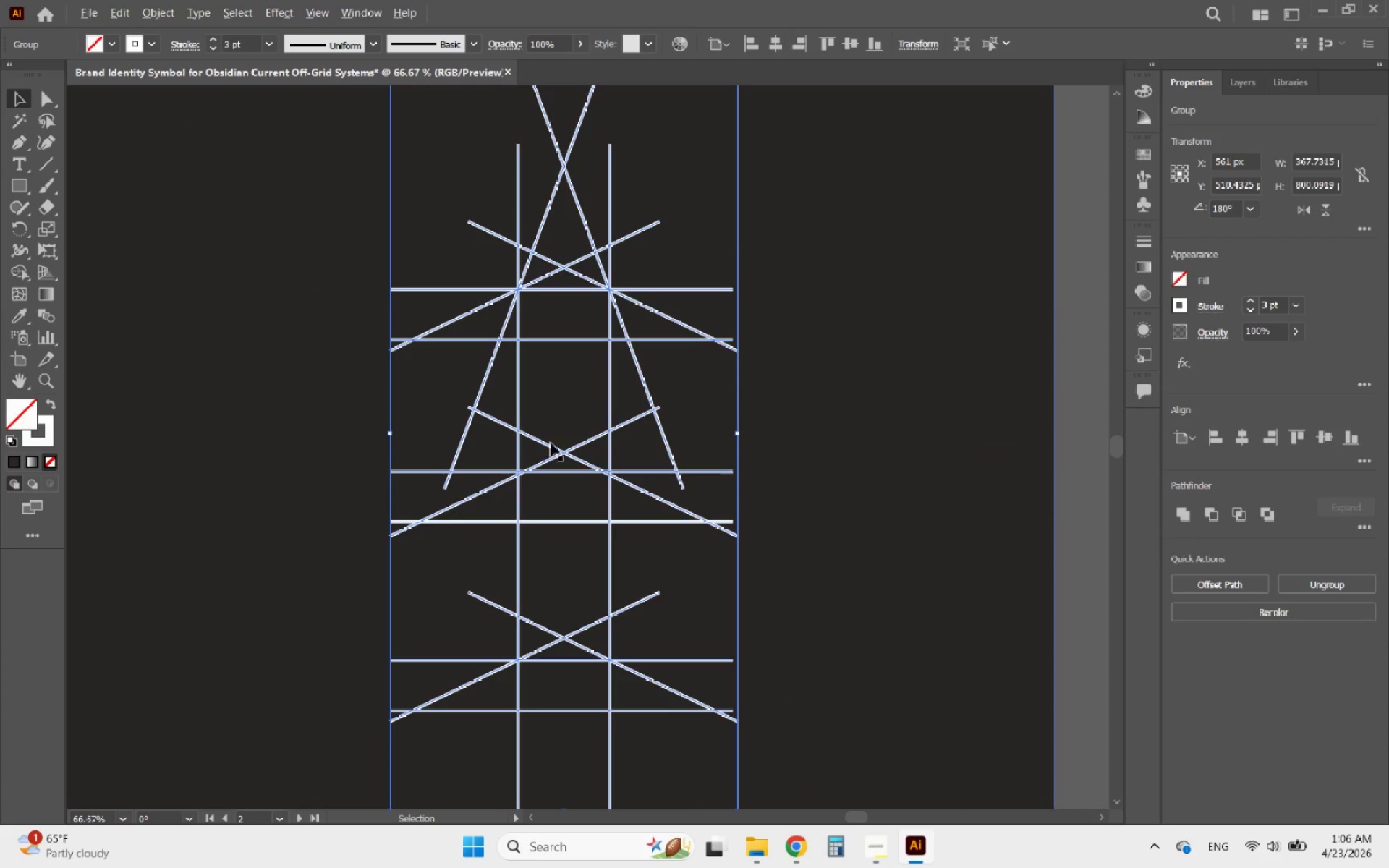 
scroll: coordinate [554, 471], scroll_direction: up, amount: 2.0
 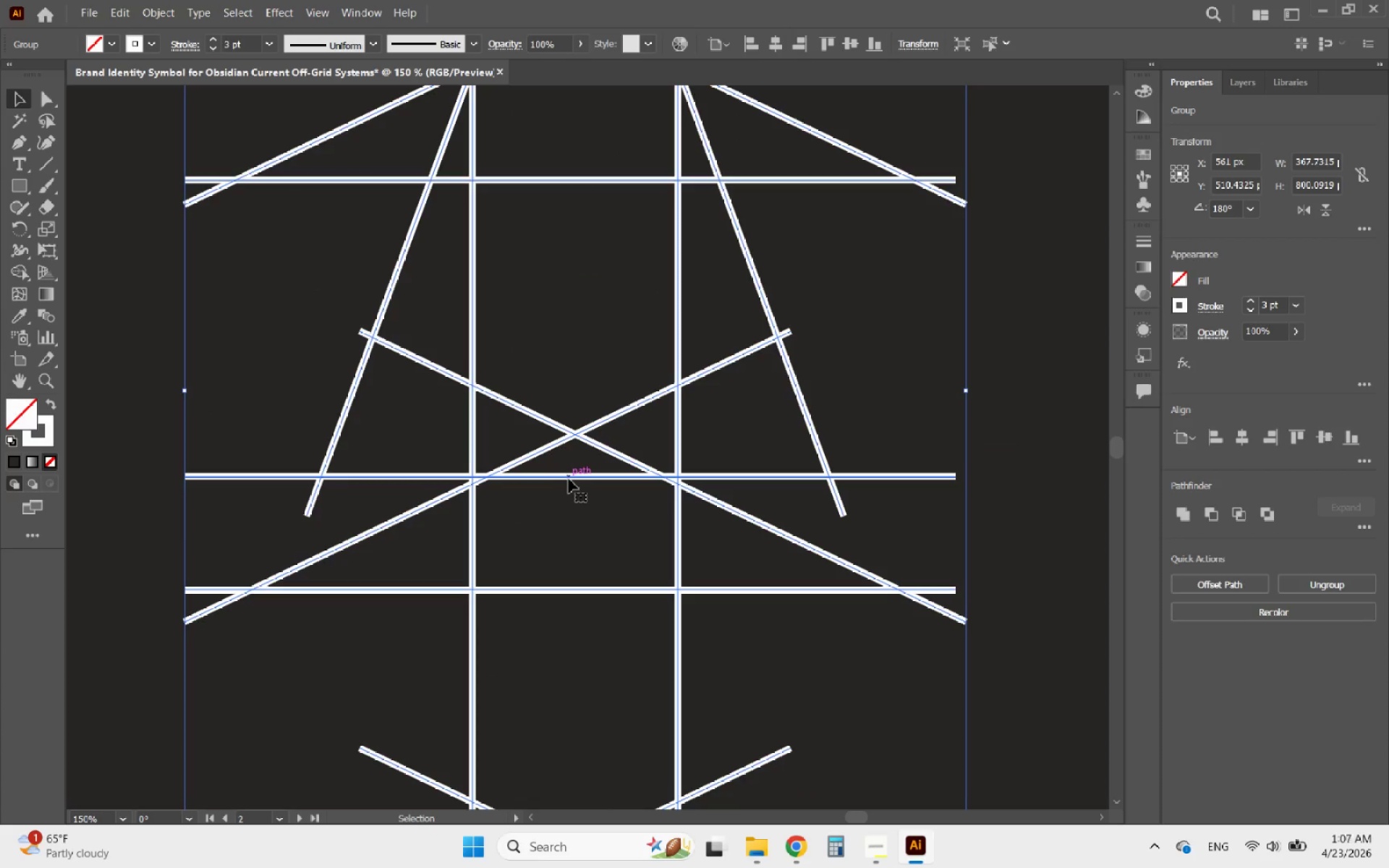 
double_click([564, 476])
 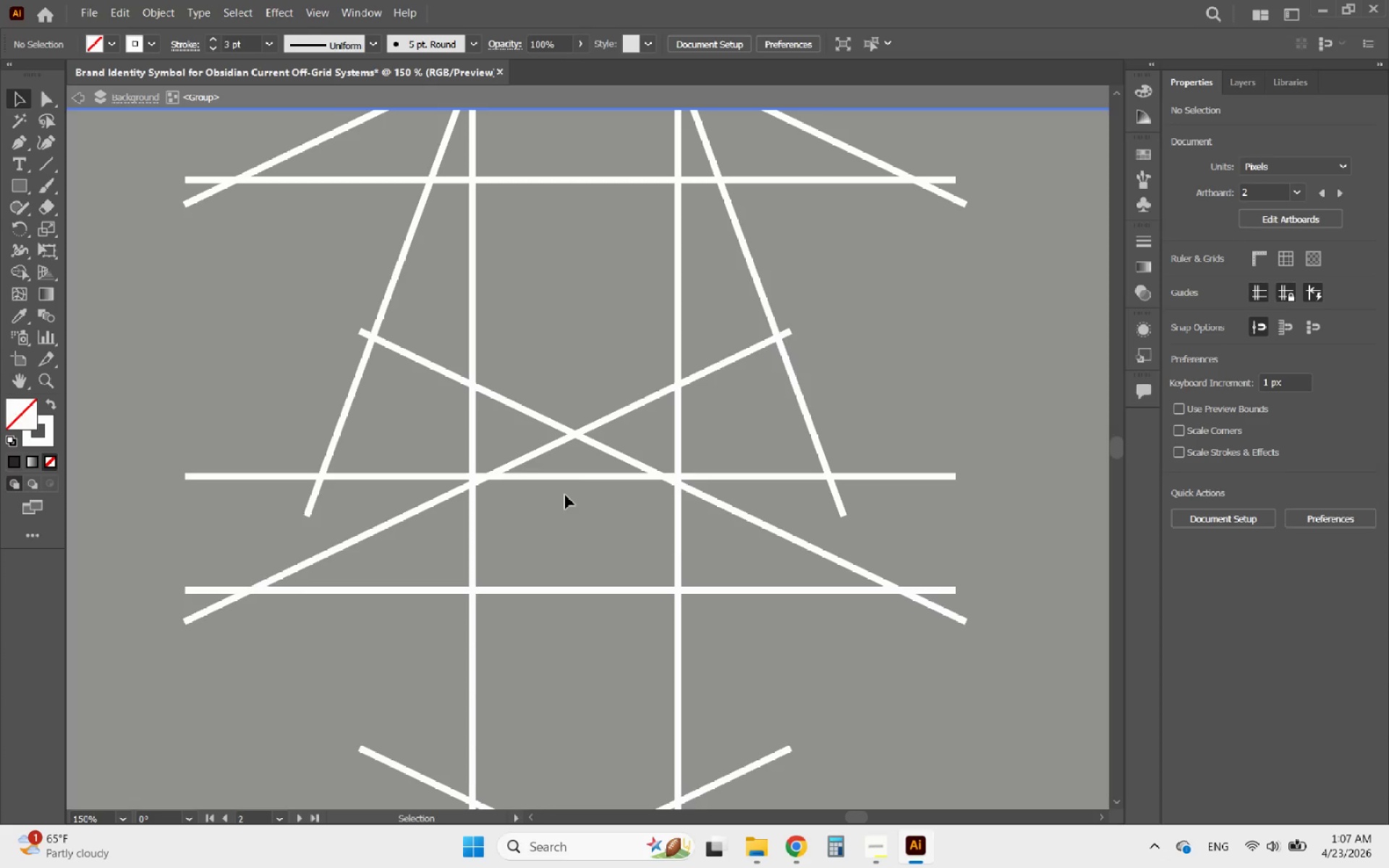 
left_click([571, 477])
 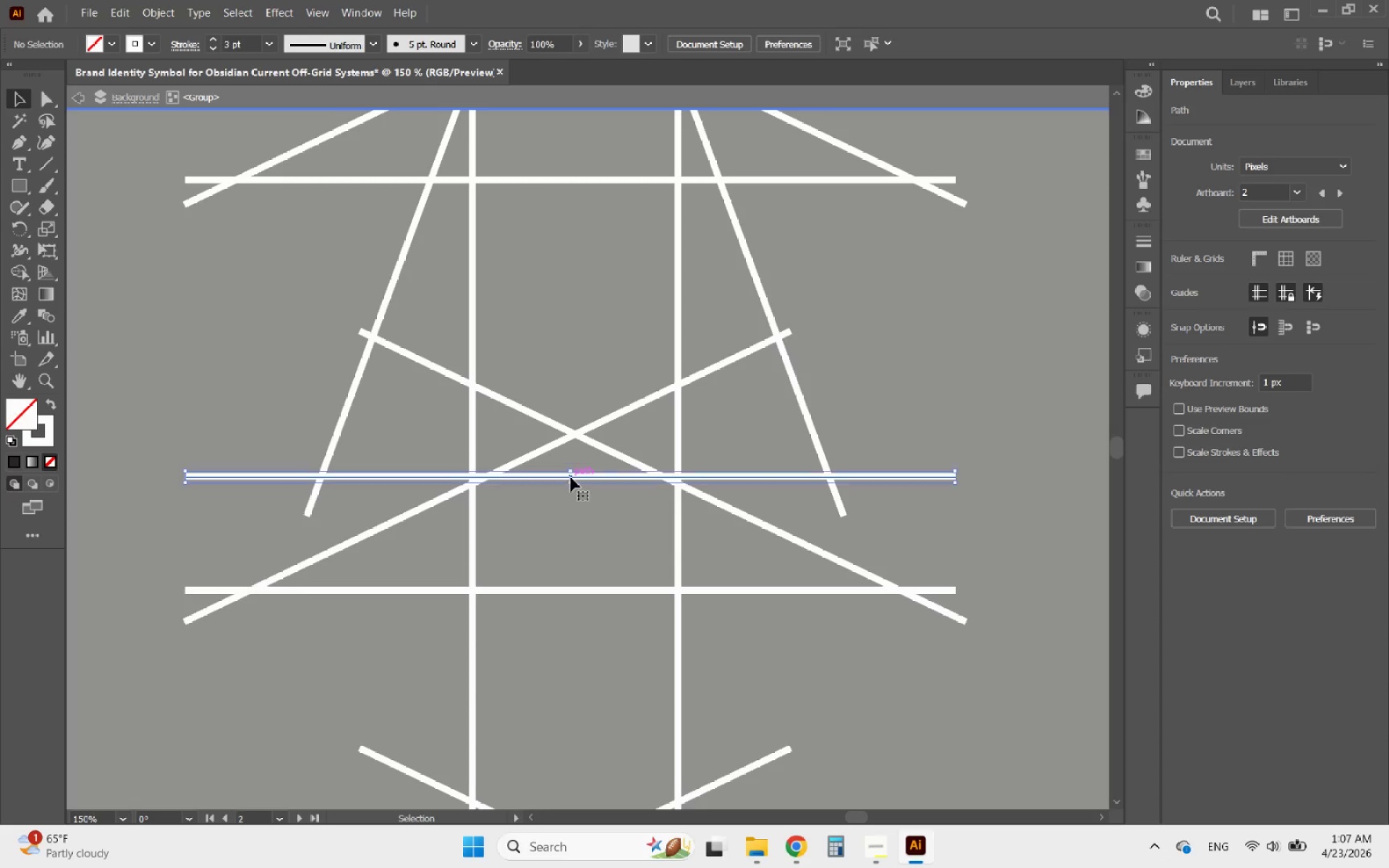 
hold_key(key=ShiftLeft, duration=1.2)
left_click([550, 588])
 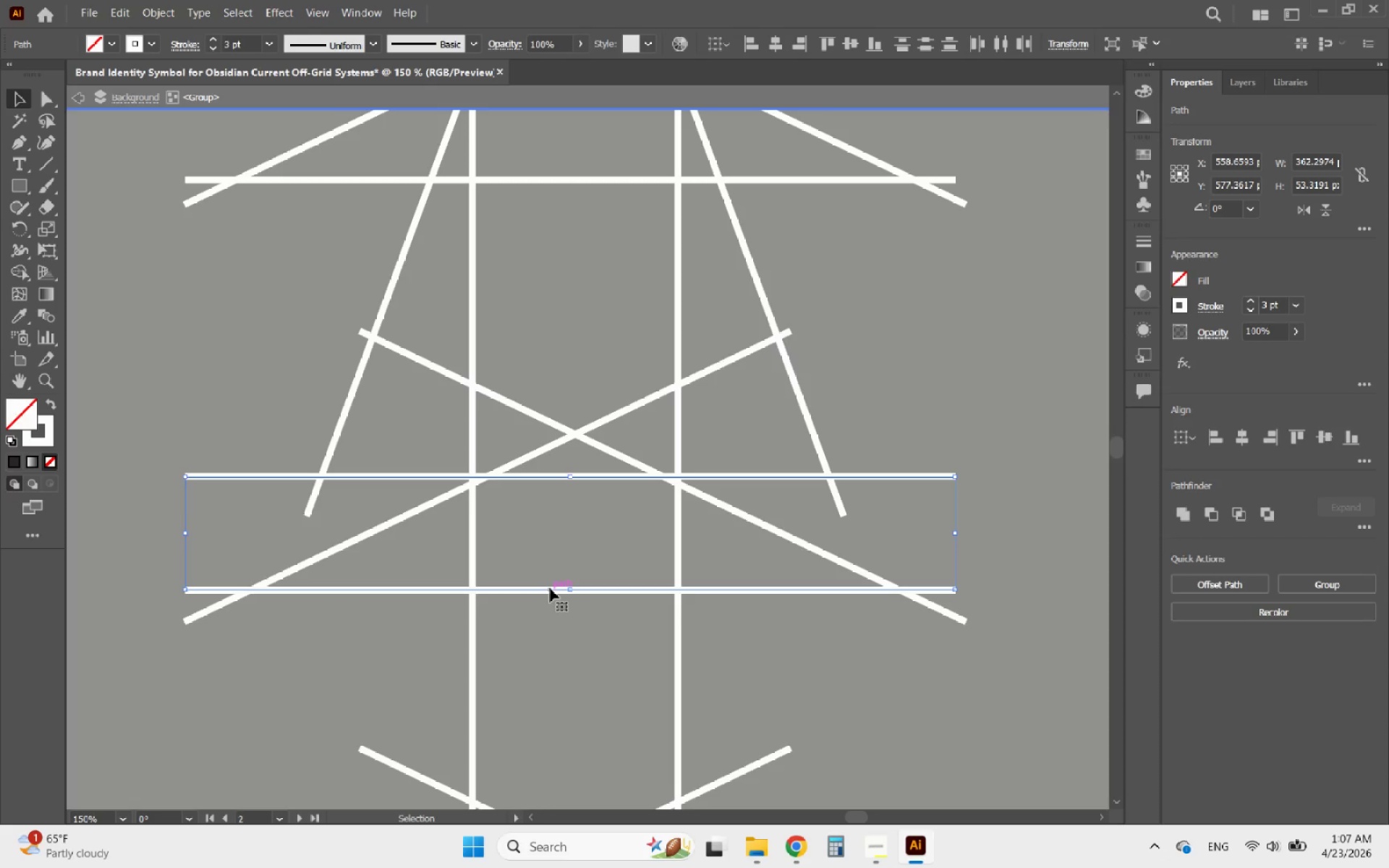 
key(ArrowDown)
 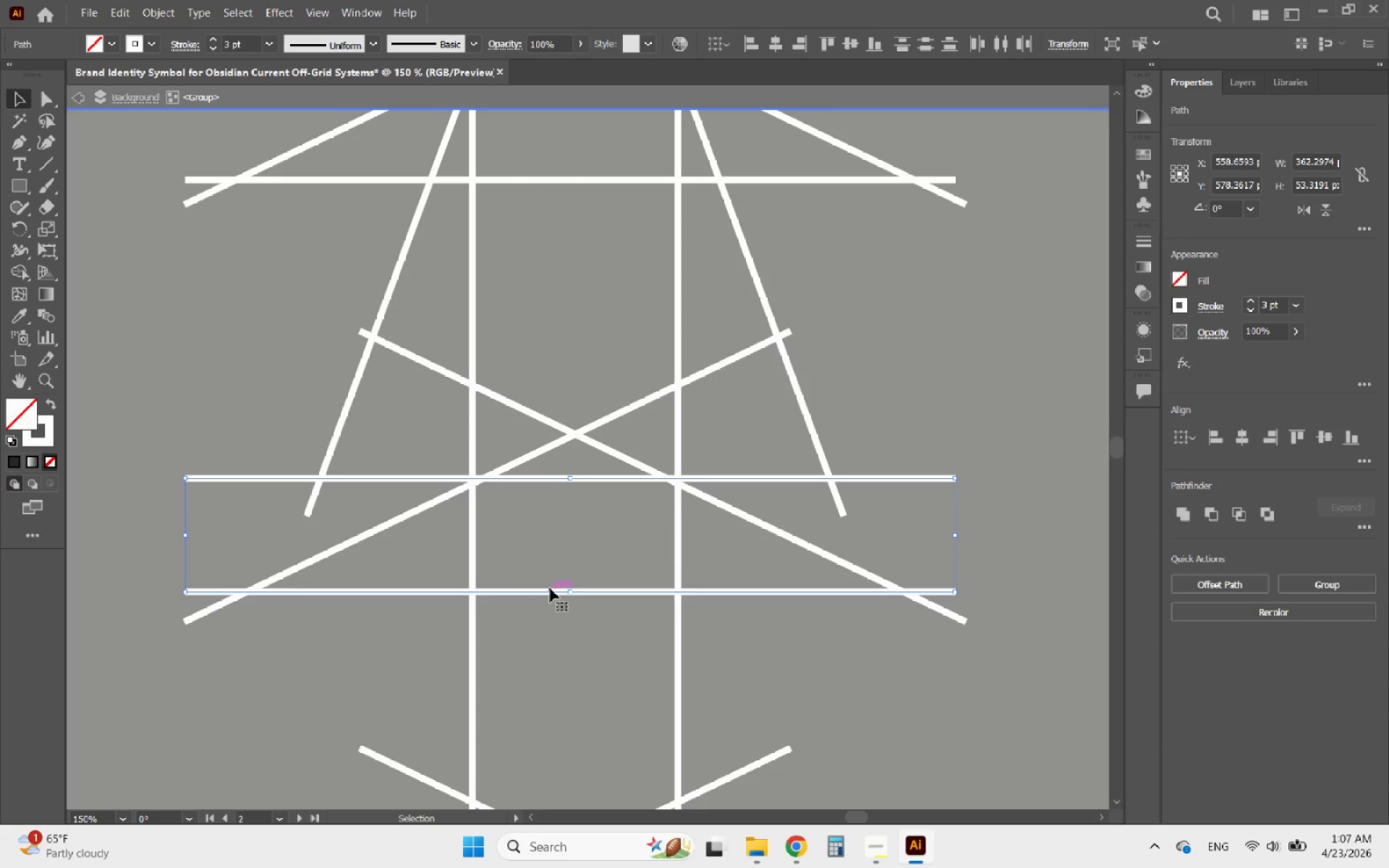 
key(ArrowDown)
 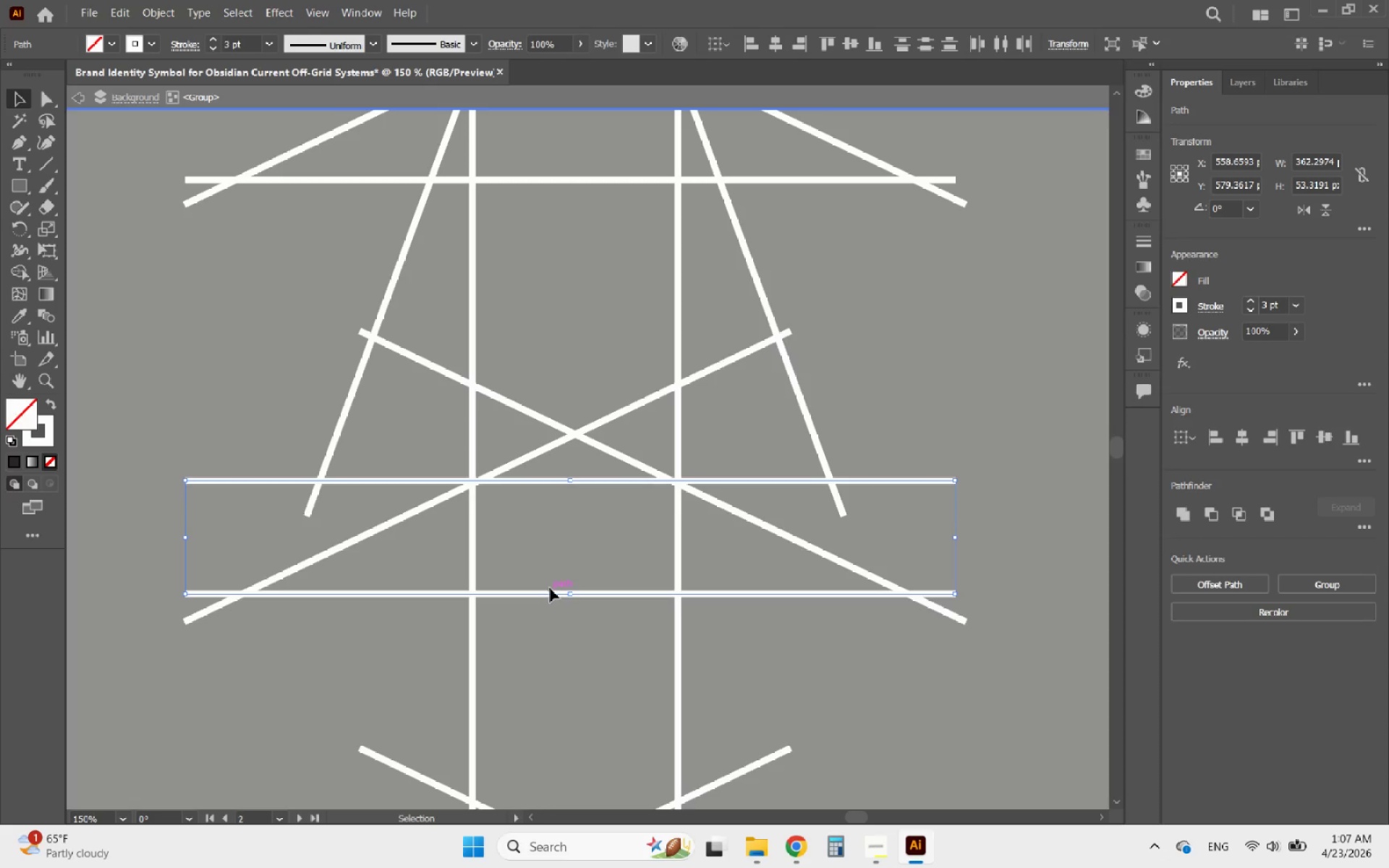 
key(ArrowDown)
 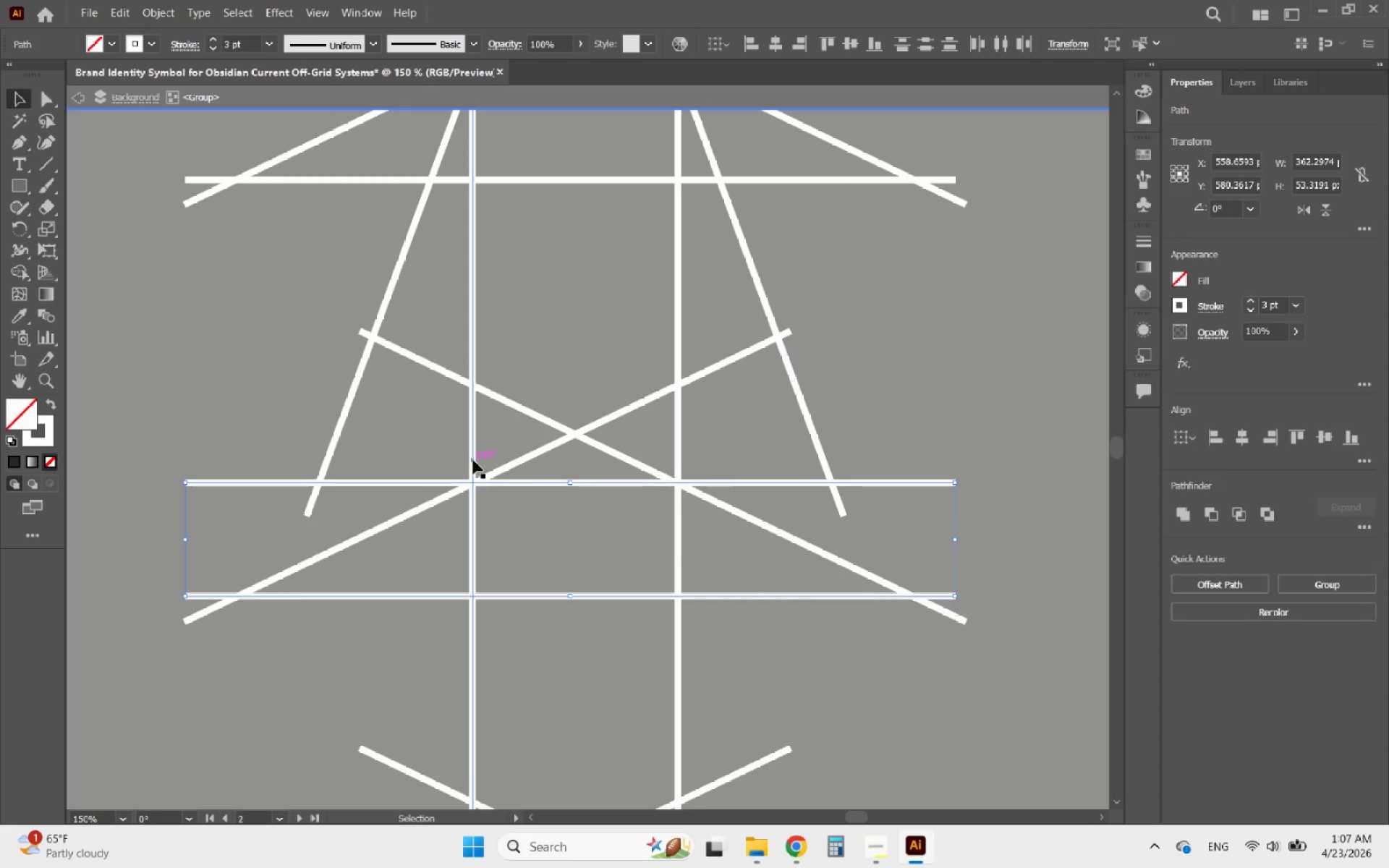 
double_click([719, 568])
 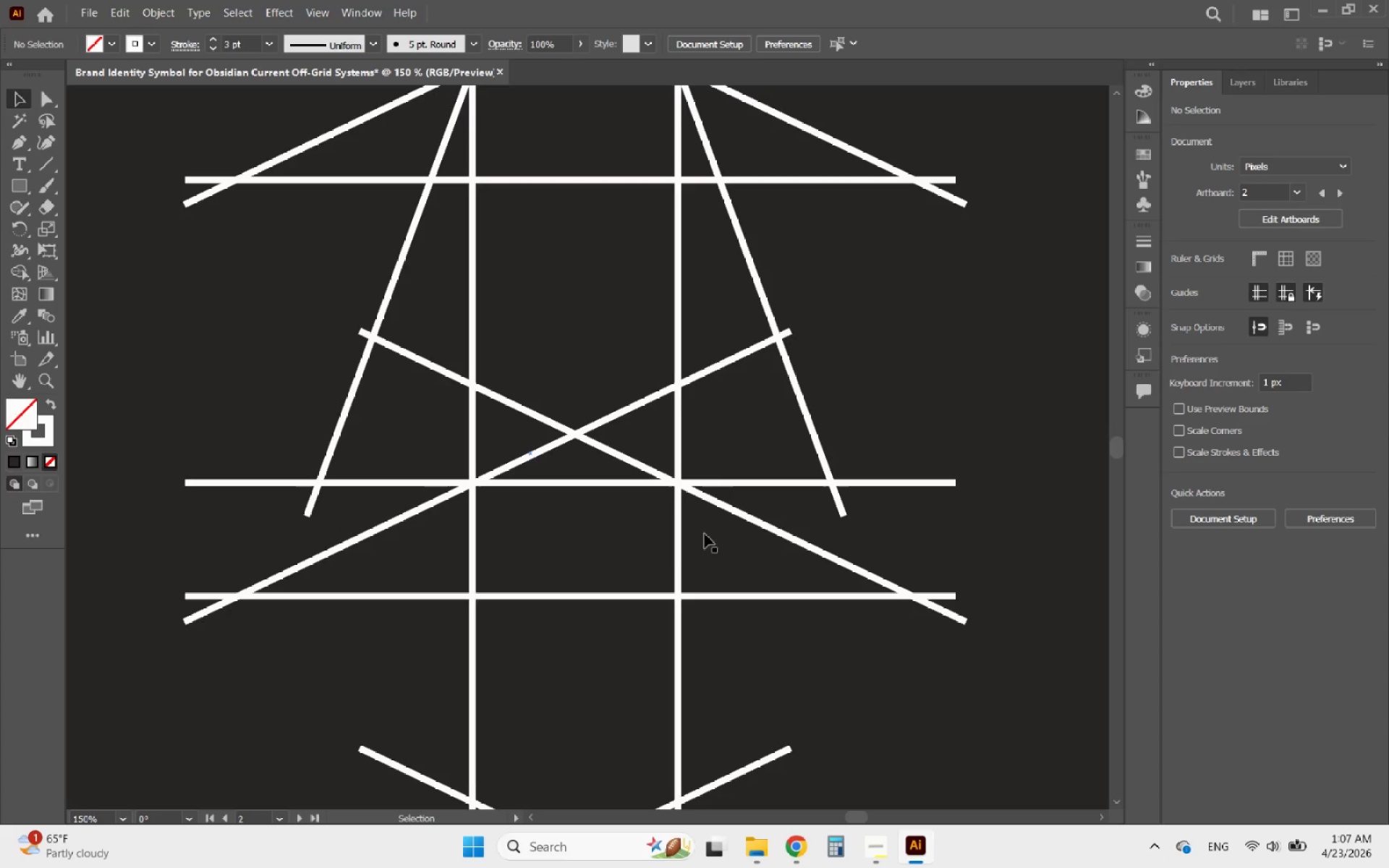 
hold_key(key=AltLeft, duration=1.26)
scroll: coordinate [666, 638], scroll_direction: up, amount: 1.0
 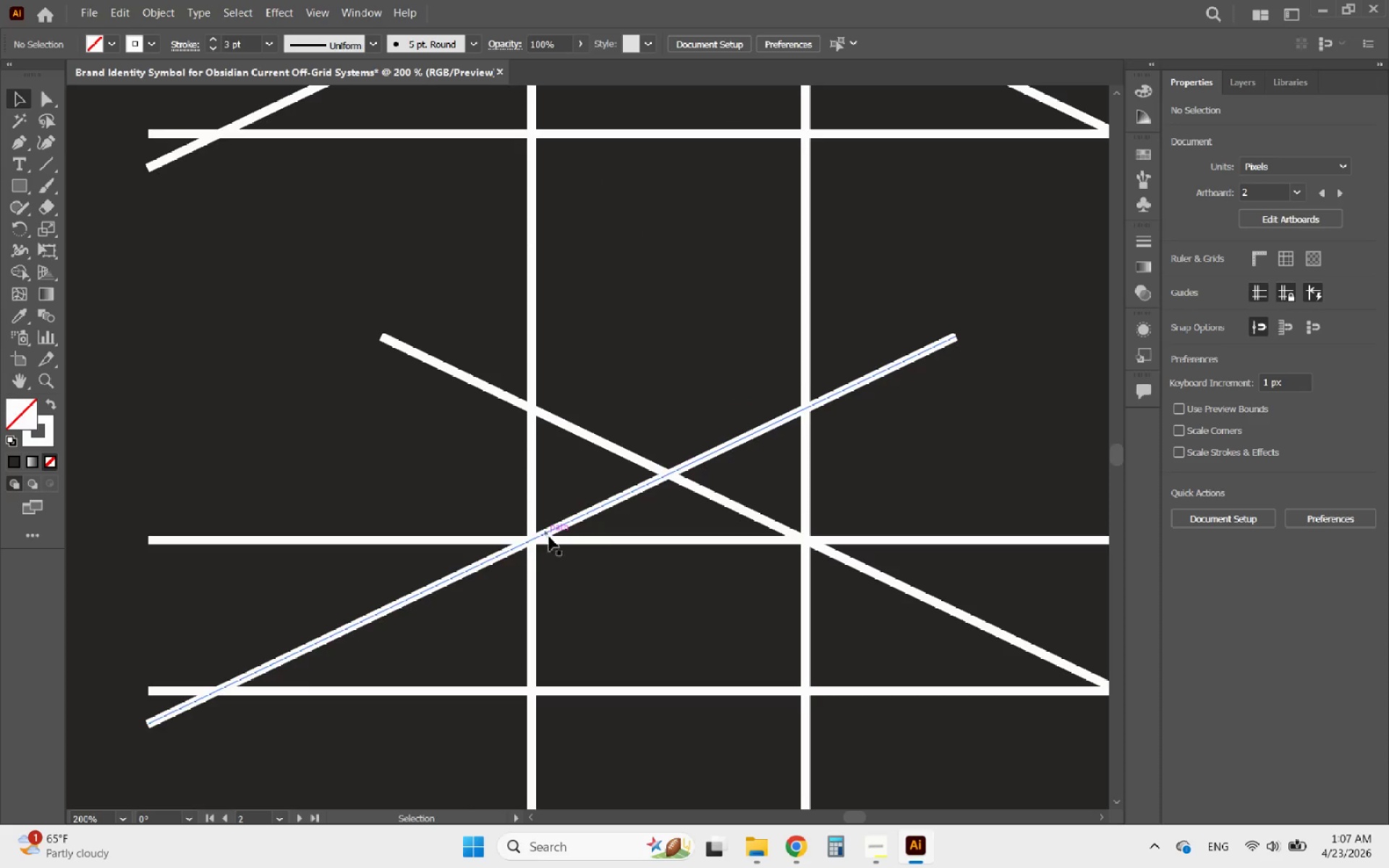 
left_click([552, 539])
 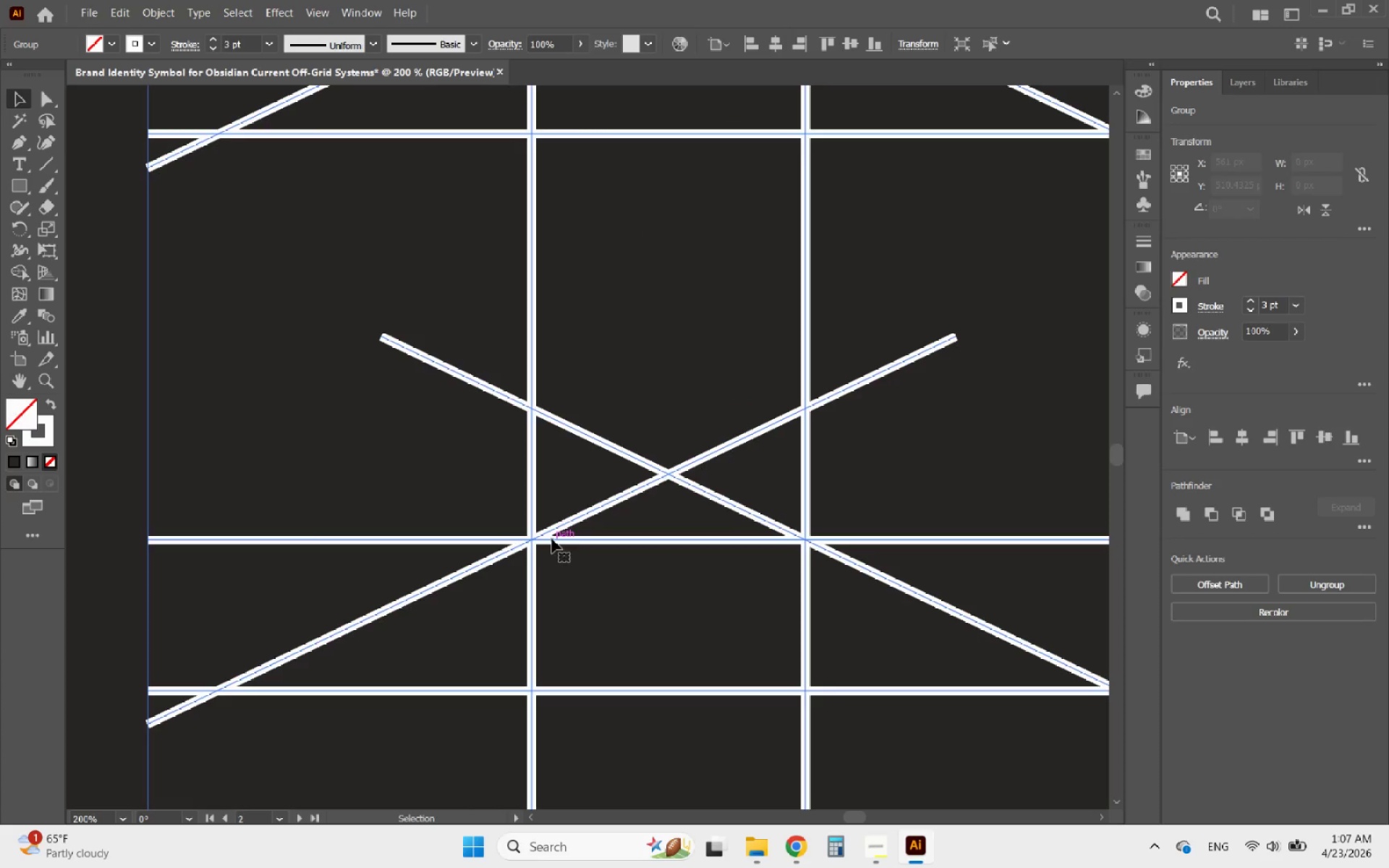 
hold_key(key=AltLeft, duration=0.61)
scroll: coordinate [552, 540], scroll_direction: down, amount: 3.0
 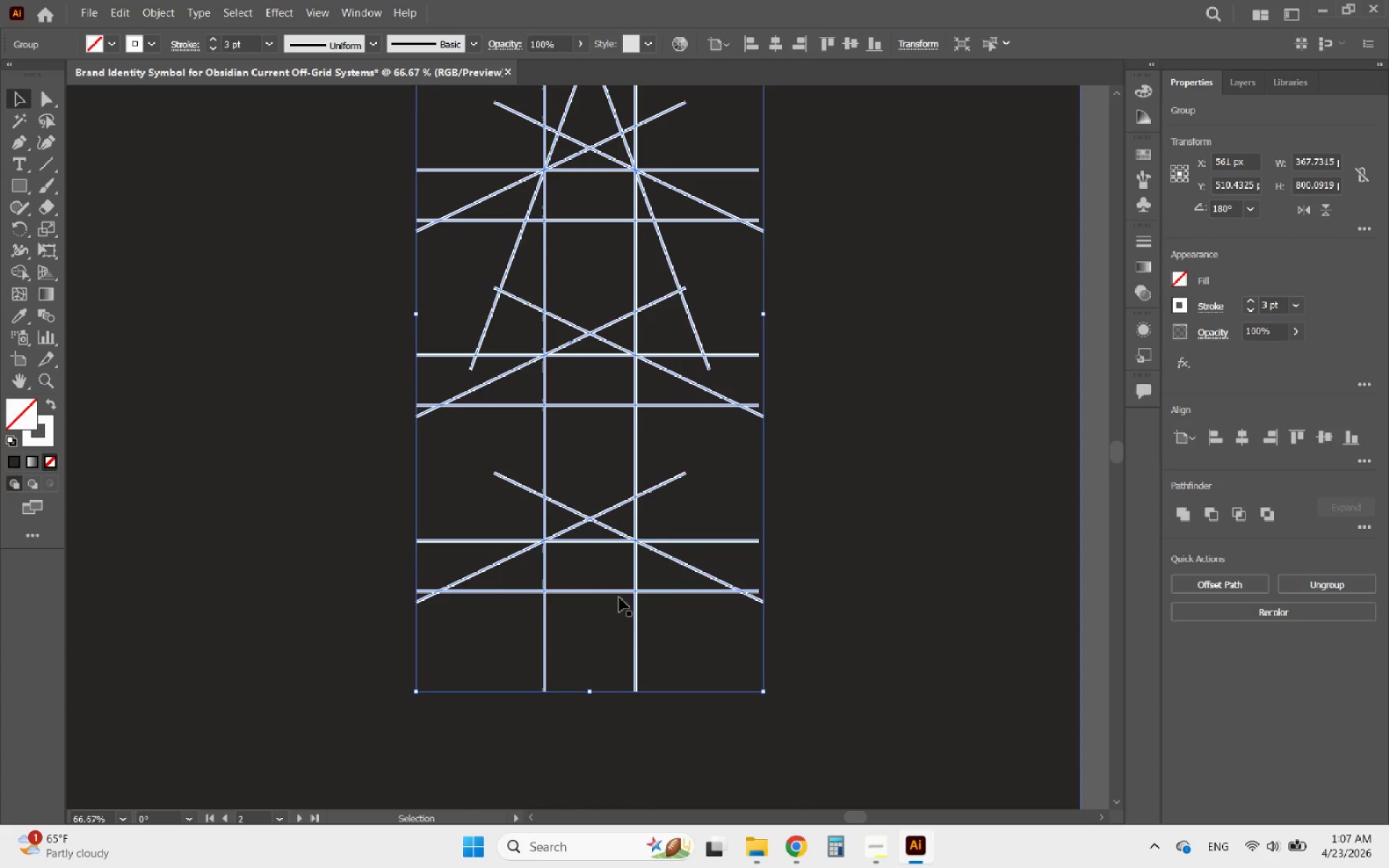 
hold_key(key=AltLeft, duration=0.5)
scroll: coordinate [710, 589], scroll_direction: down, amount: 3.0
 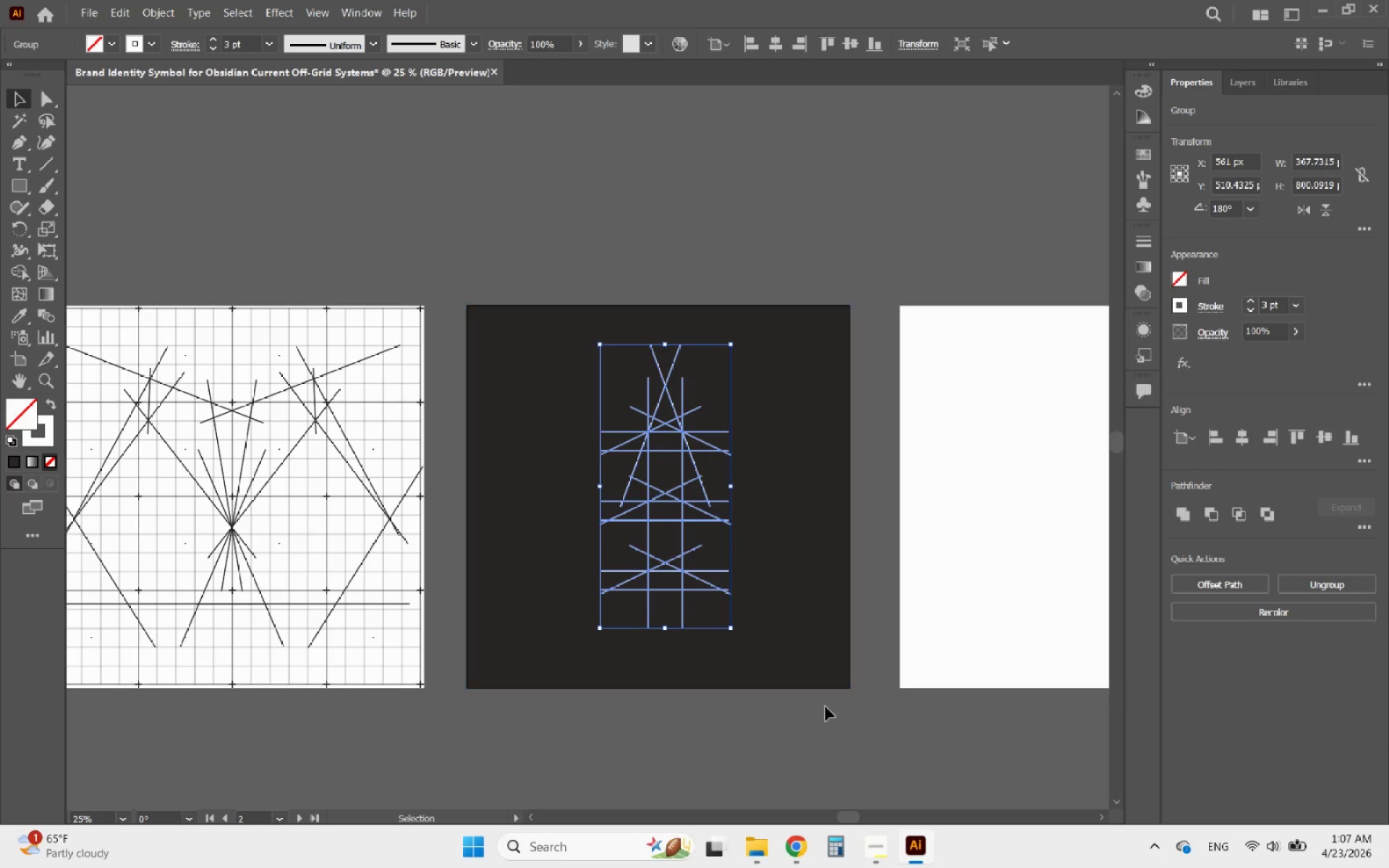 
left_click([843, 746])
 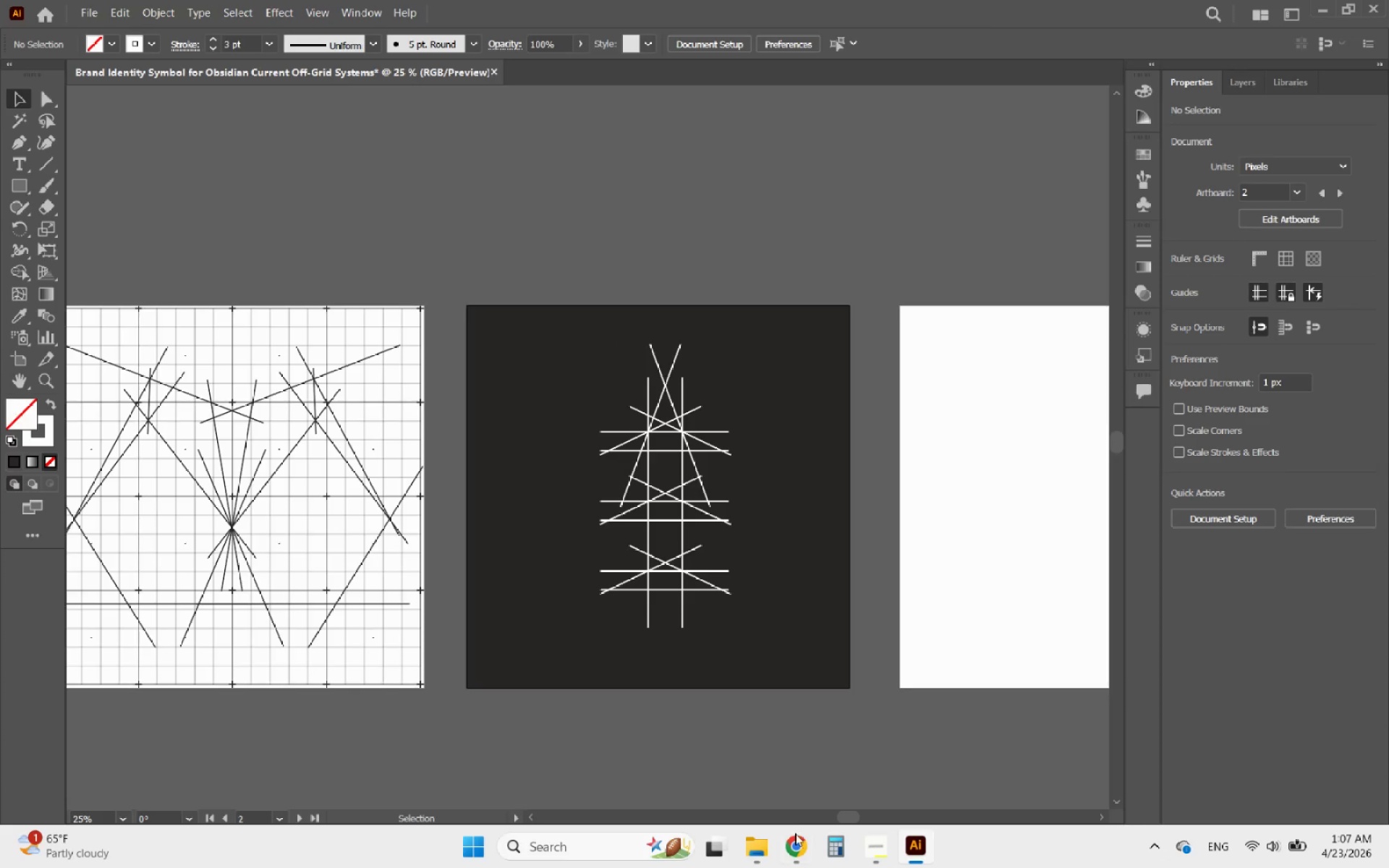 
left_click([786, 856])
 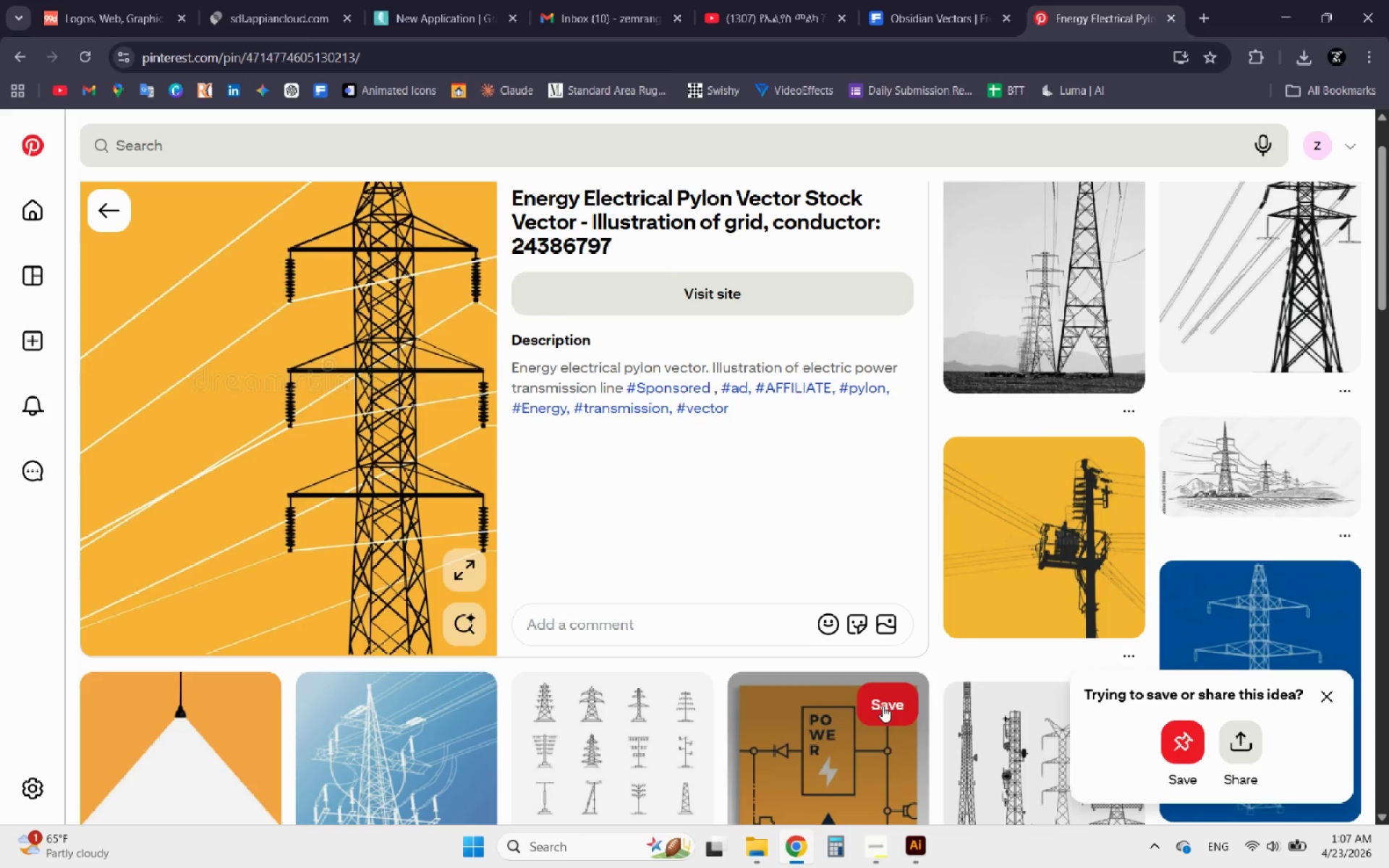 
scroll: coordinate [797, 595], scroll_direction: down, amount: 2.0
 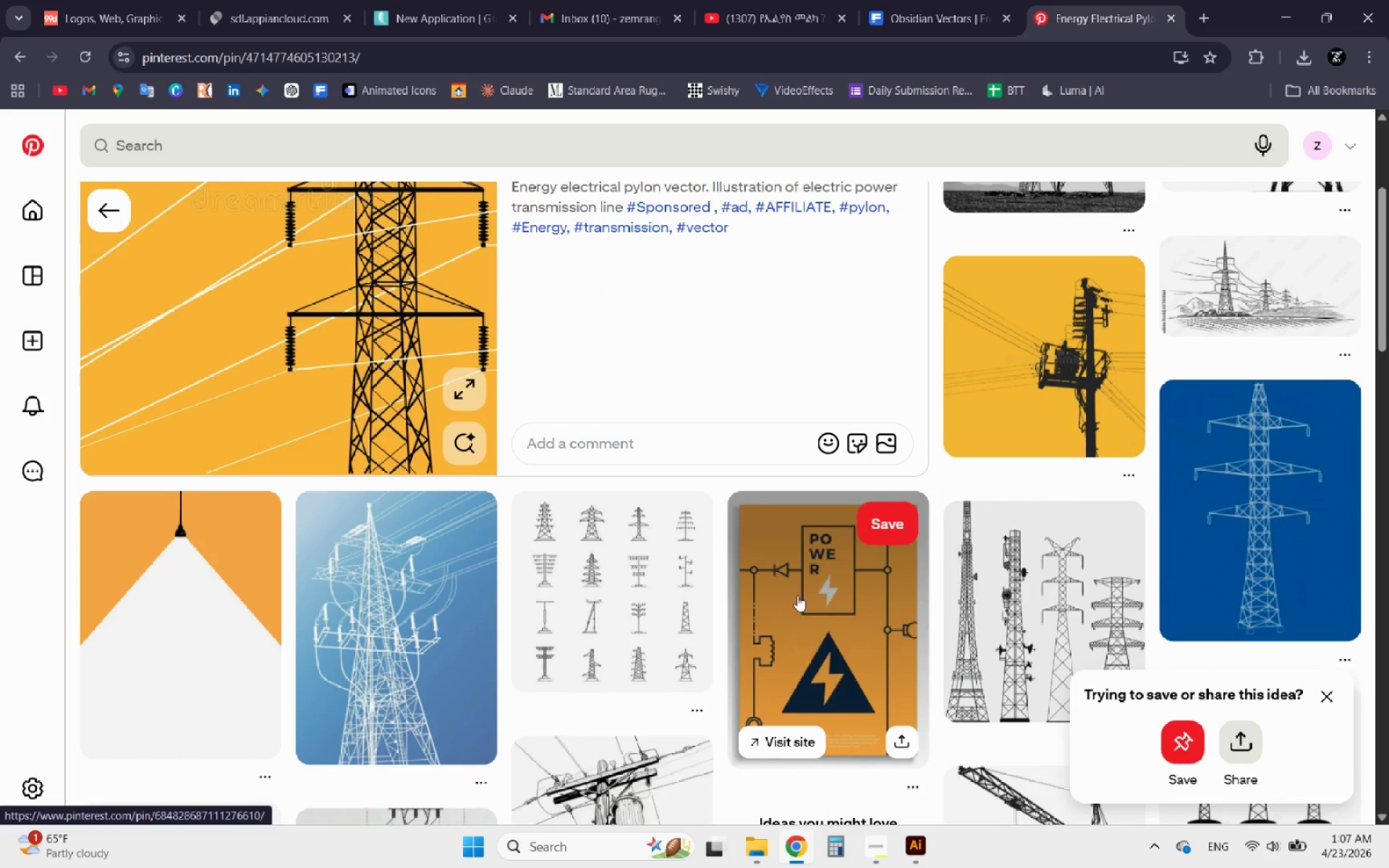 
scroll: coordinate [797, 595], scroll_direction: up, amount: 4.0
 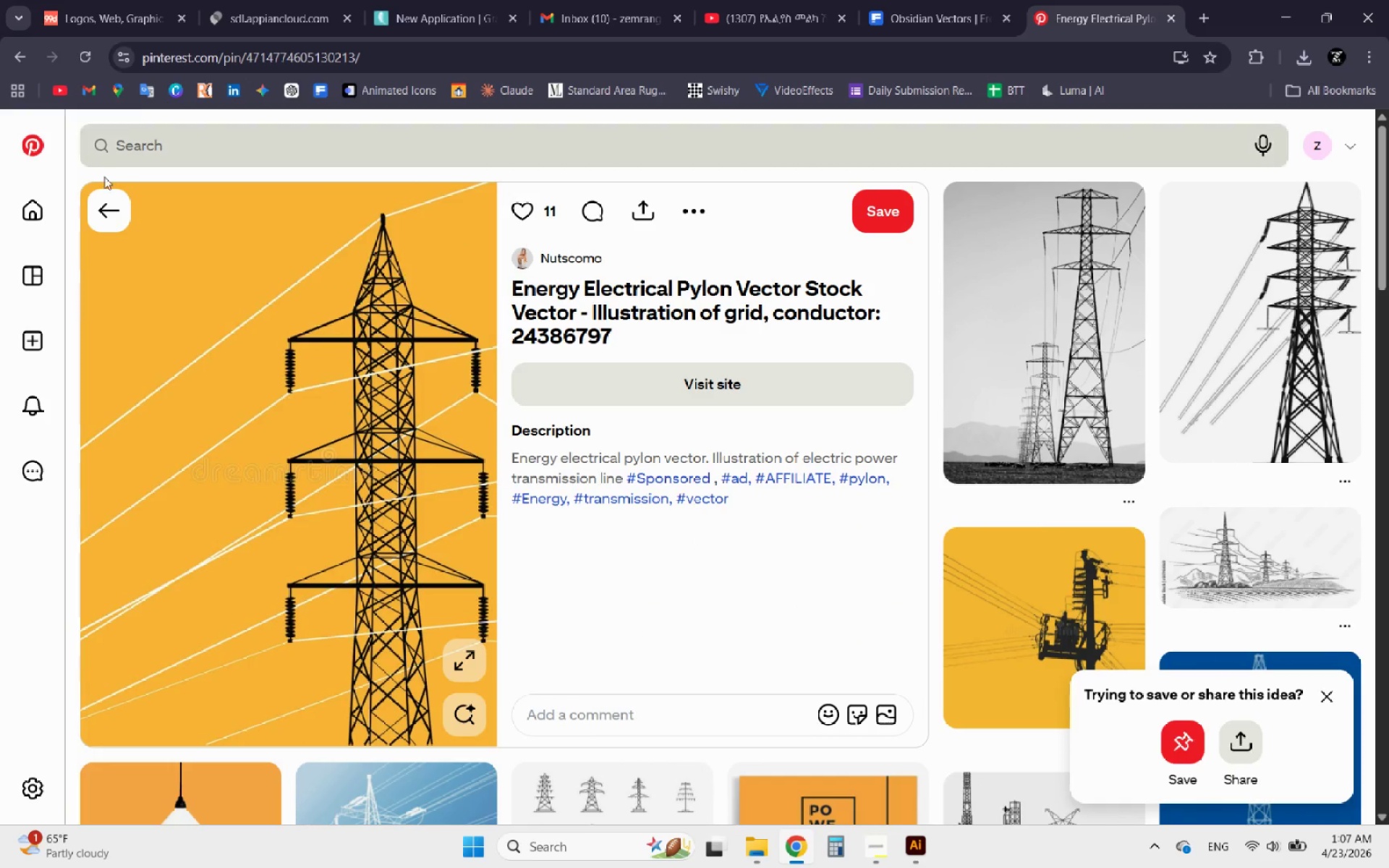 
left_click([95, 207])
 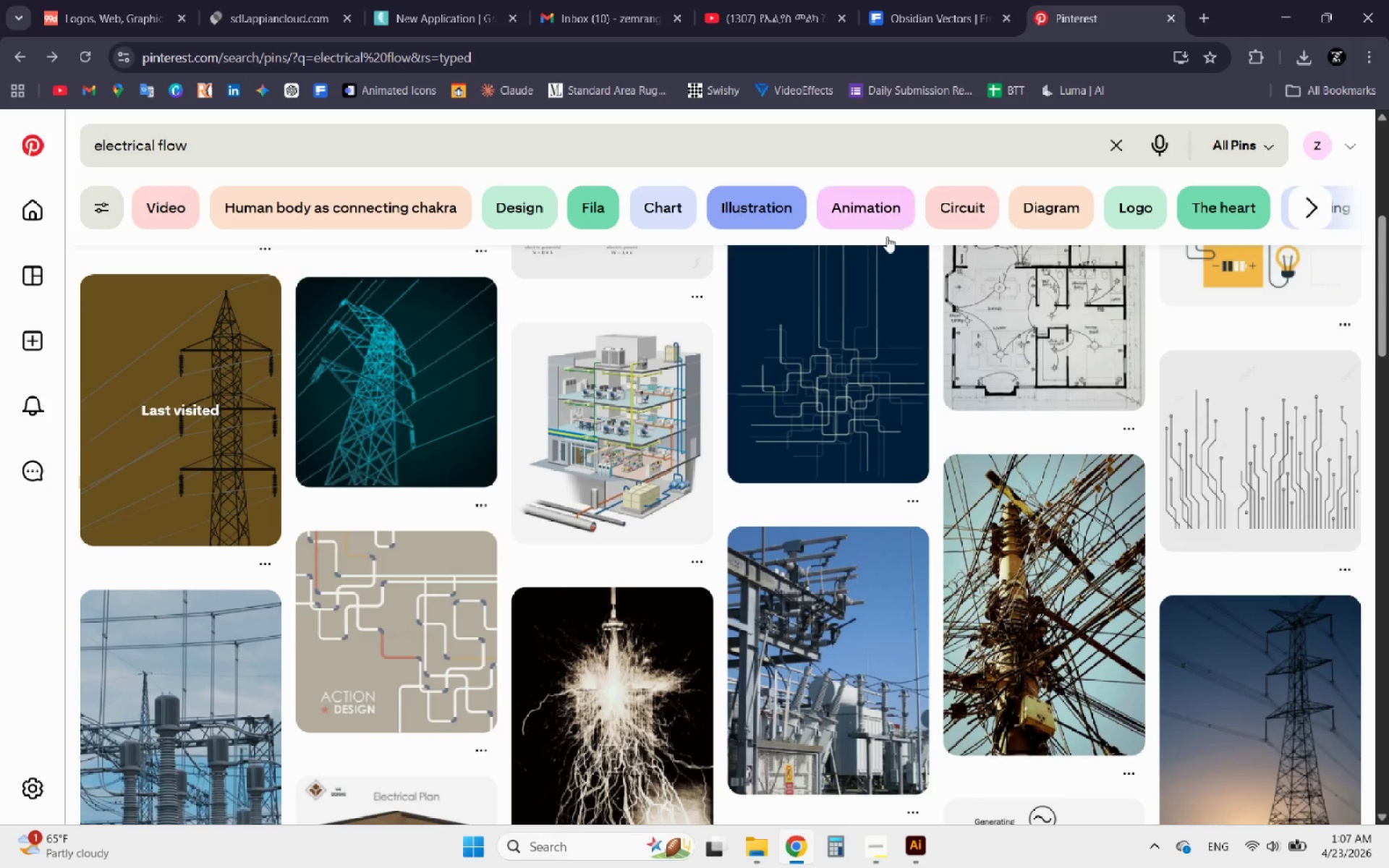 
scroll: coordinate [752, 570], scroll_direction: up, amount: 5.0
 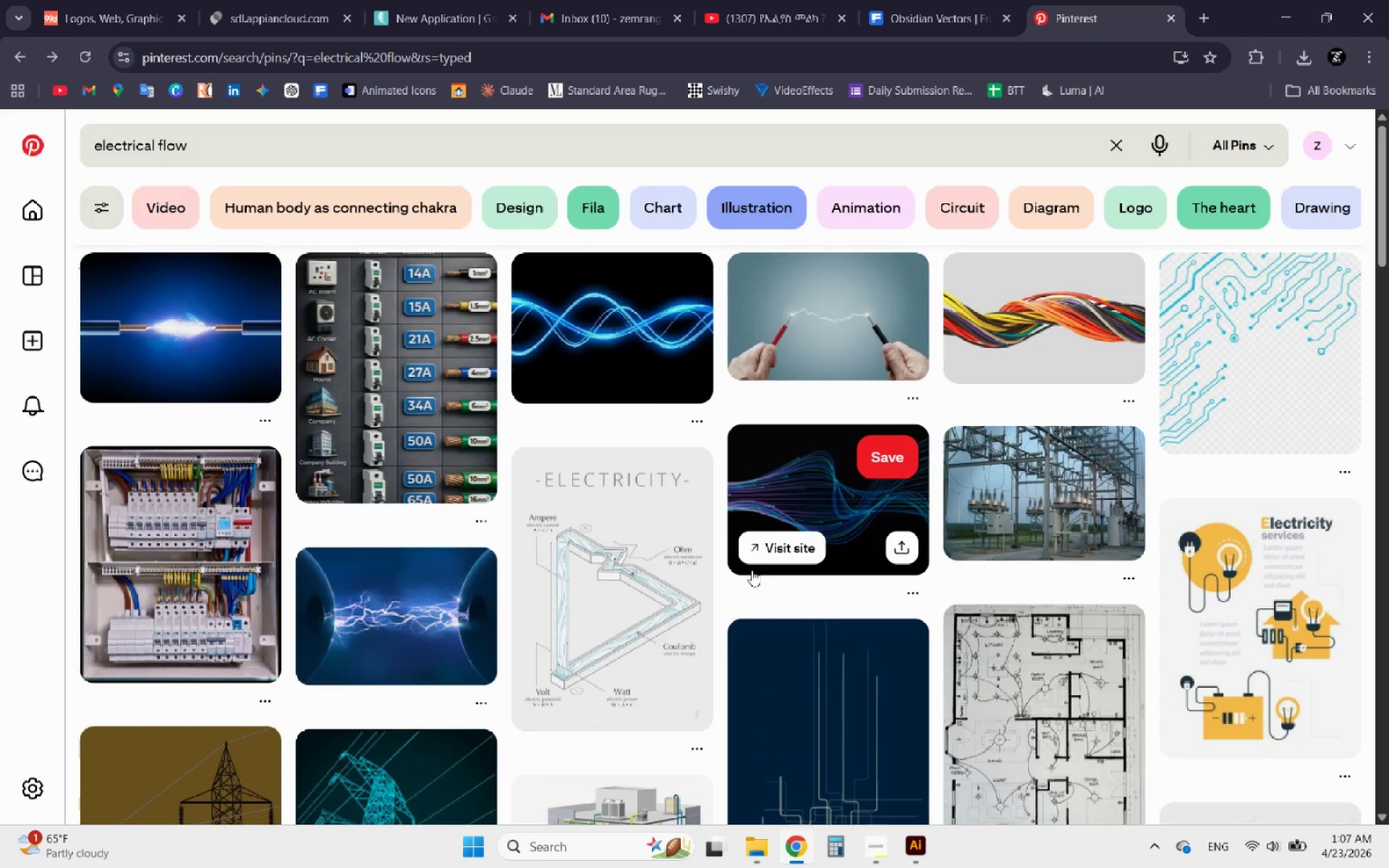 
wait(8.13)
 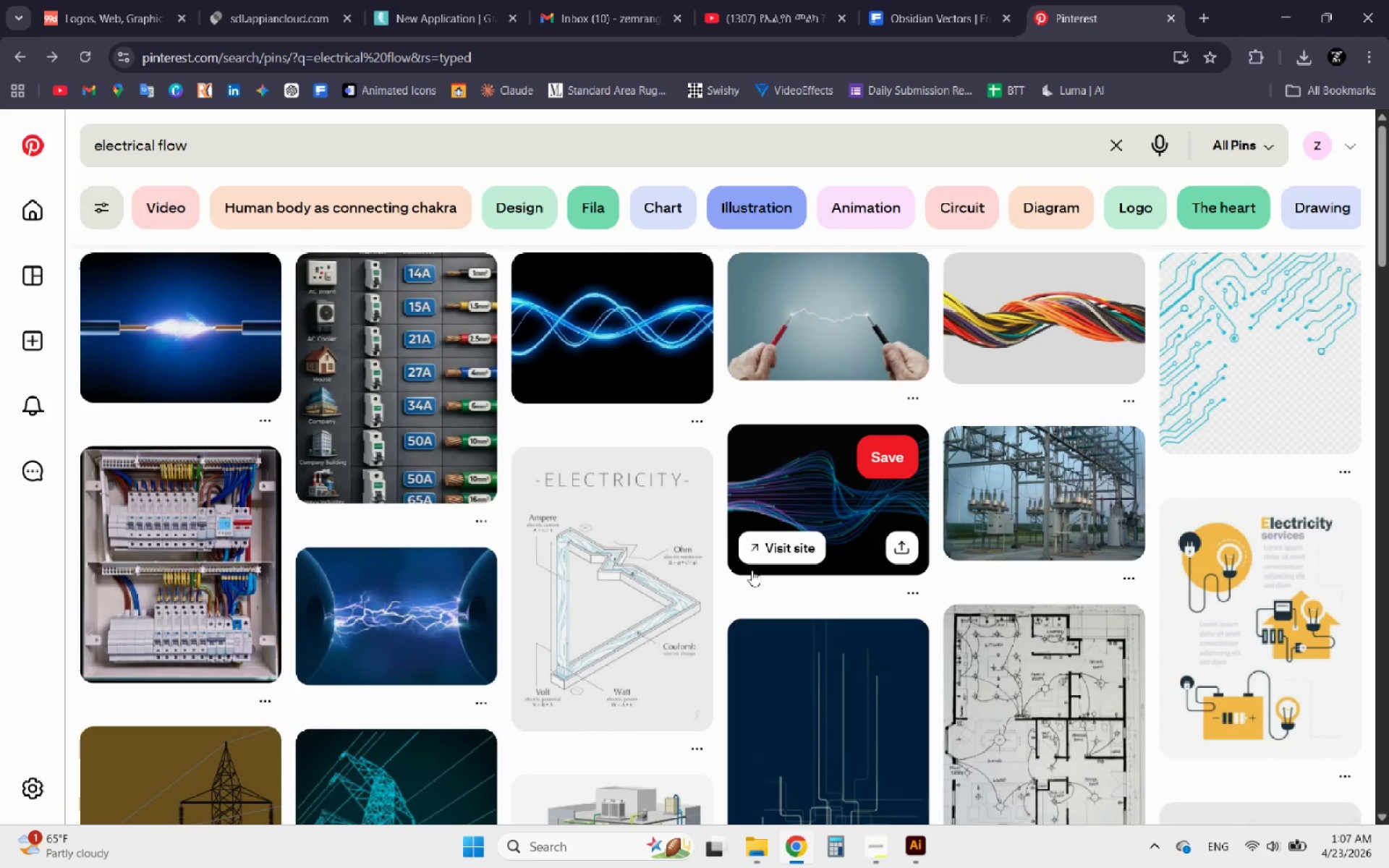 
scroll: coordinate [759, 626], scroll_direction: down, amount: 1.0
 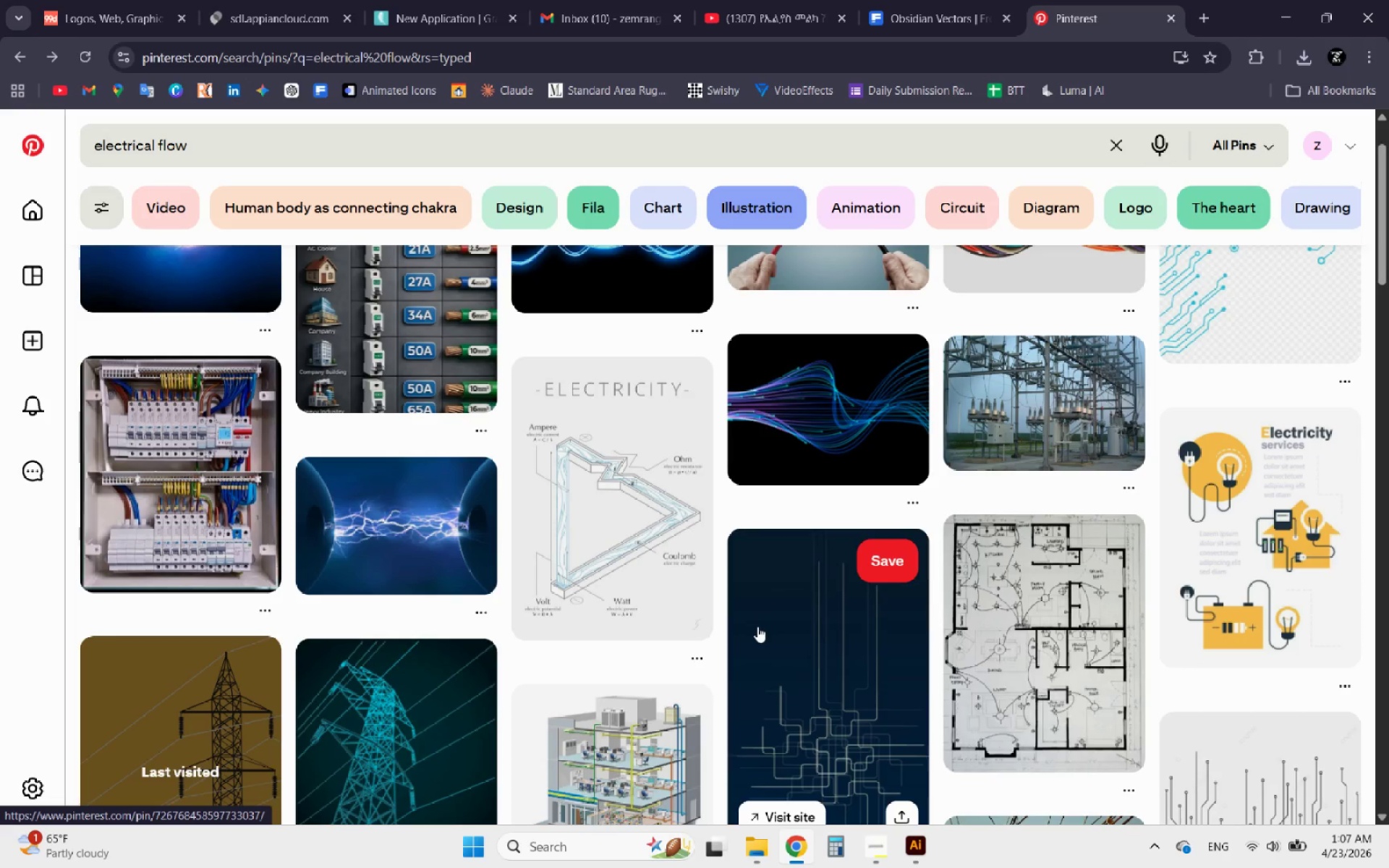 
key(Alt+AltLeft)
 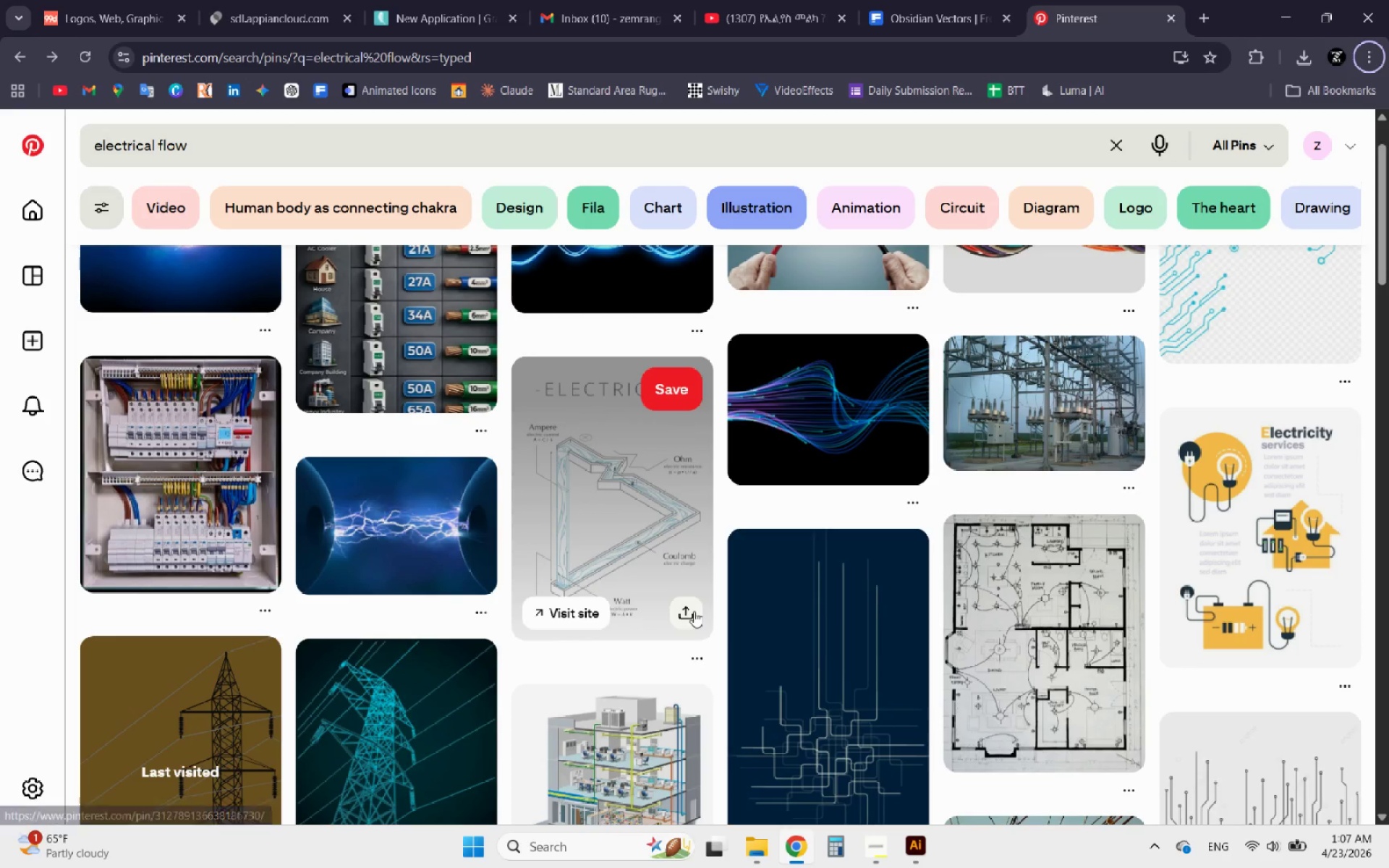 
scroll: coordinate [692, 611], scroll_direction: down, amount: 10.0
 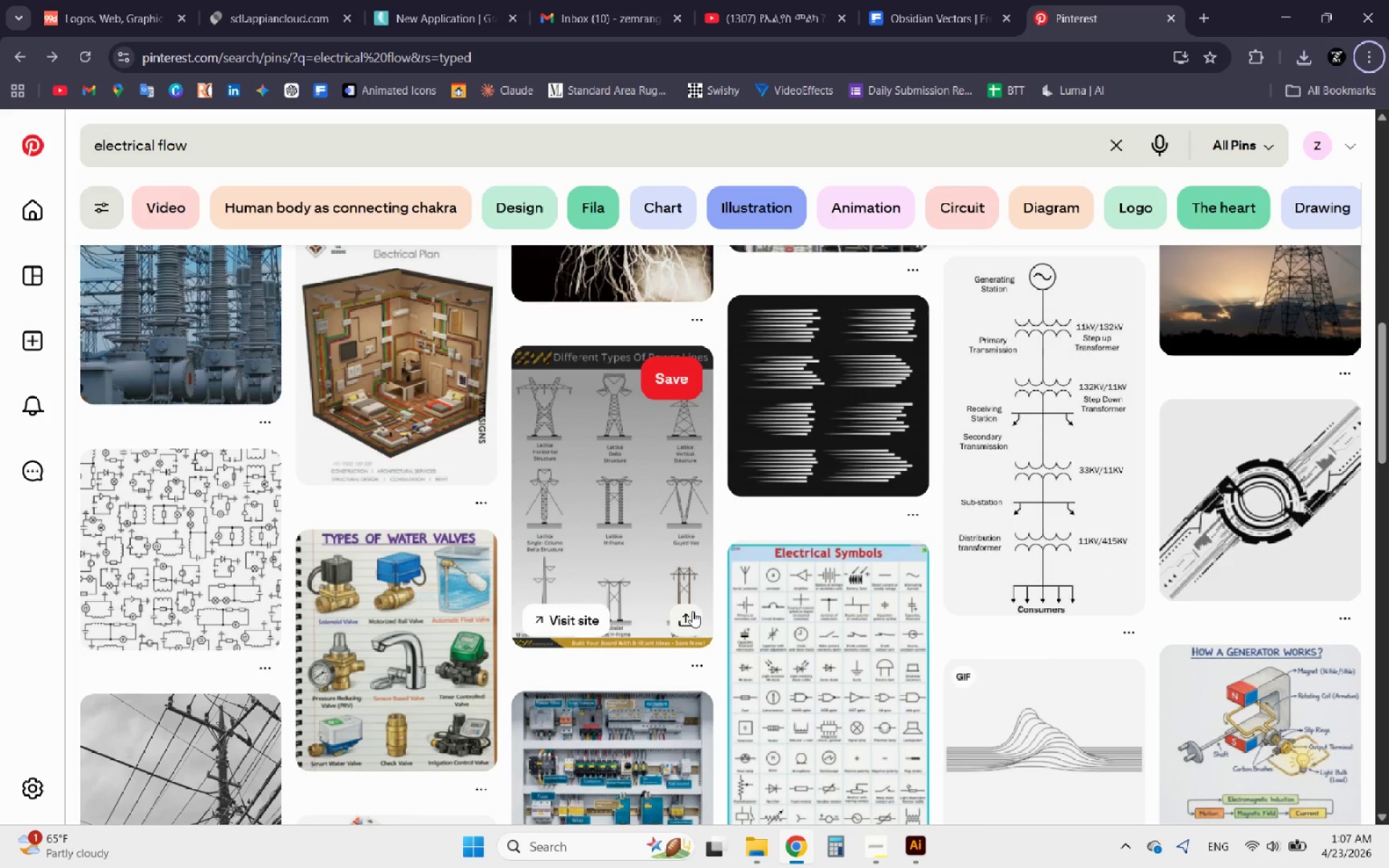 
wait(6.7)
 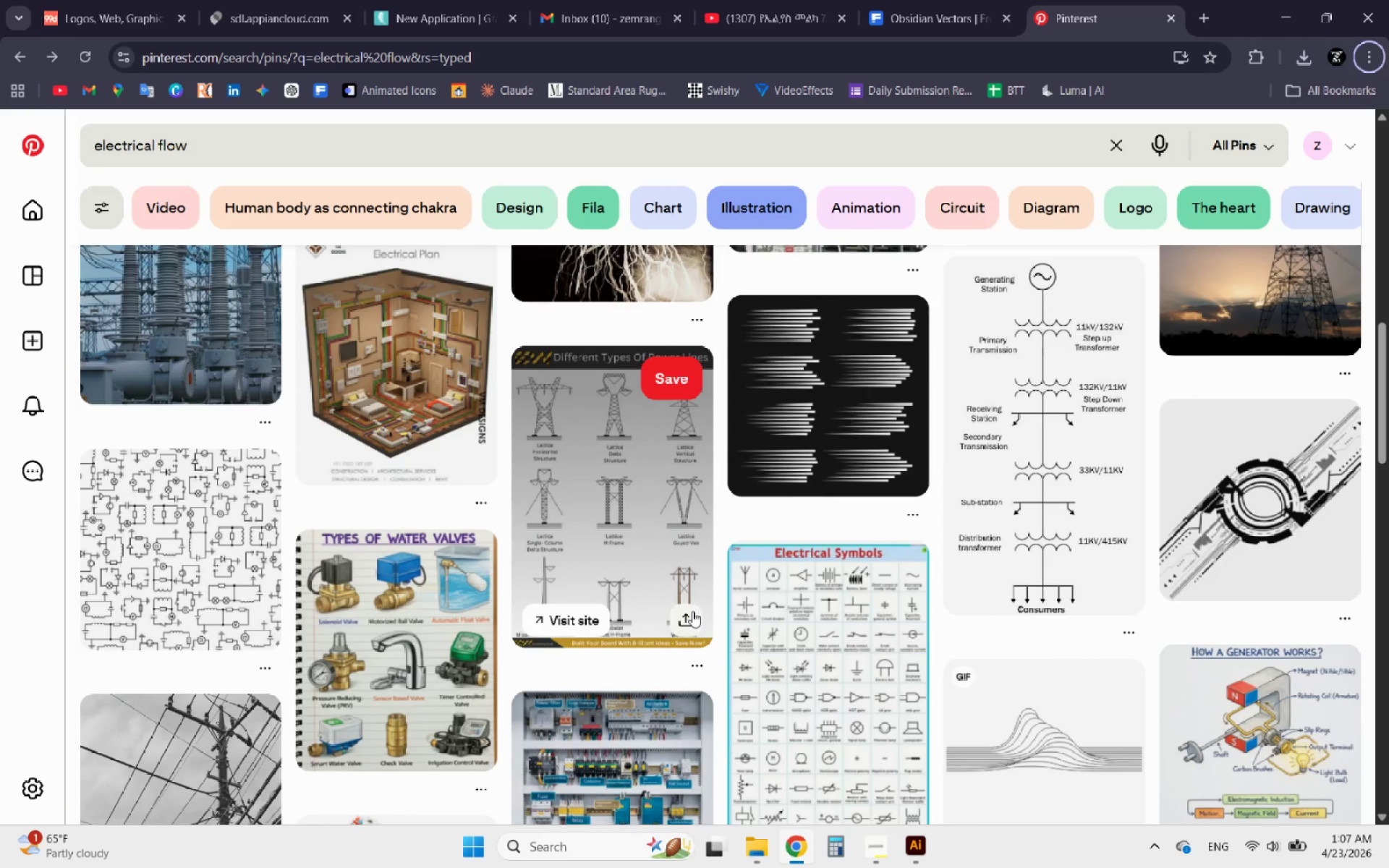 
scroll: coordinate [692, 611], scroll_direction: down, amount: 3.0
 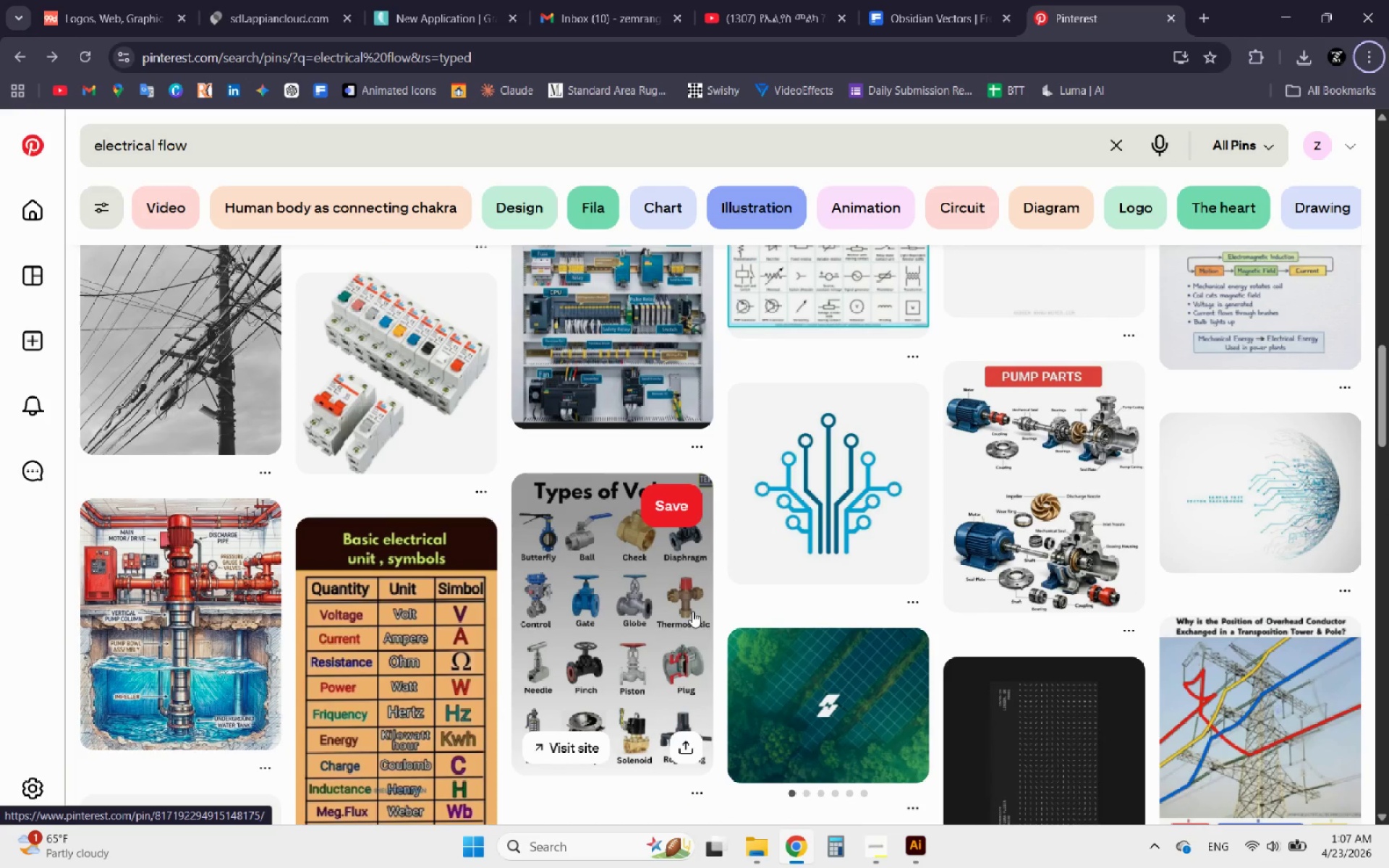 
wait(5.3)
 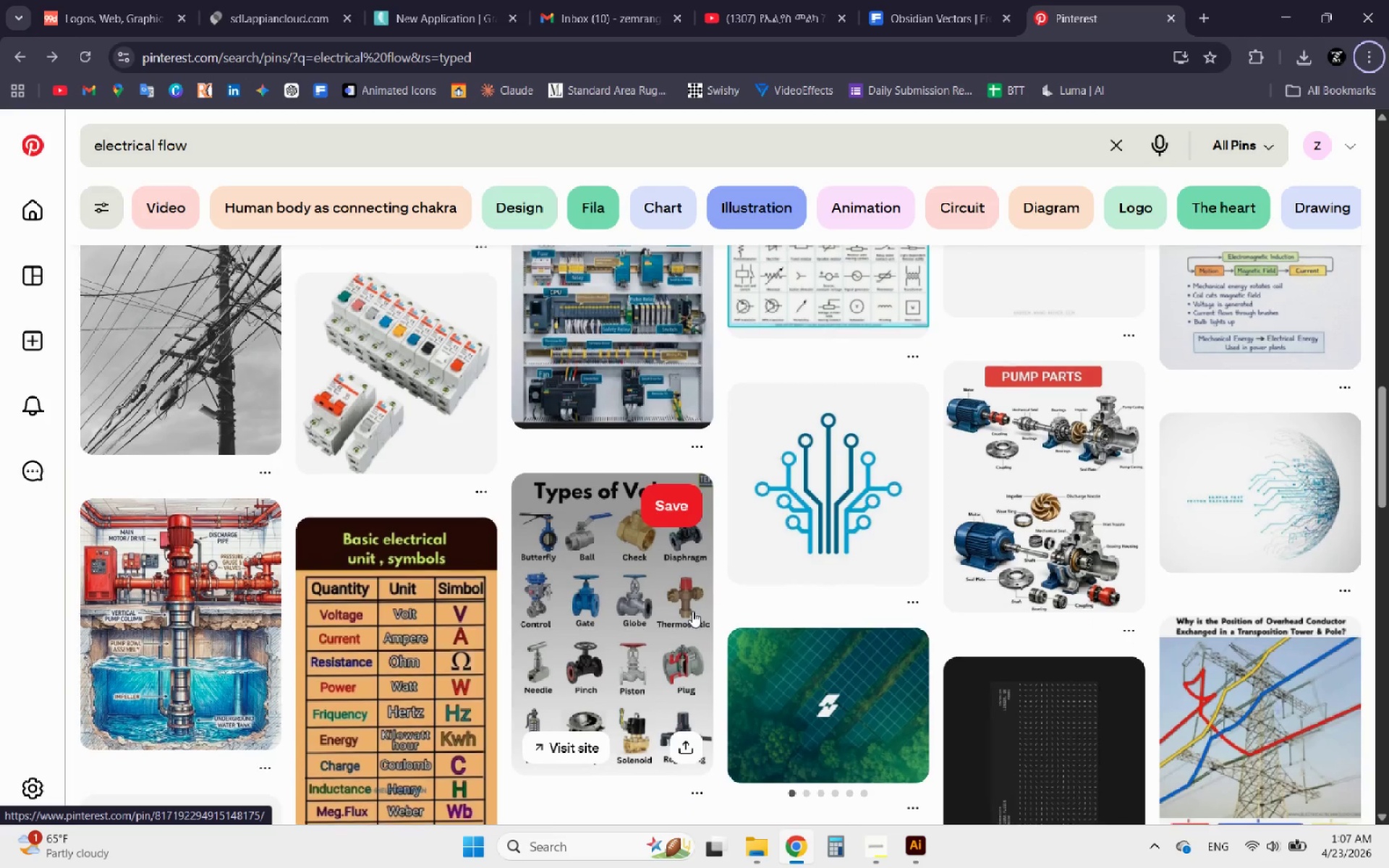 
scroll: coordinate [822, 439], scroll_direction: down, amount: 11.0
 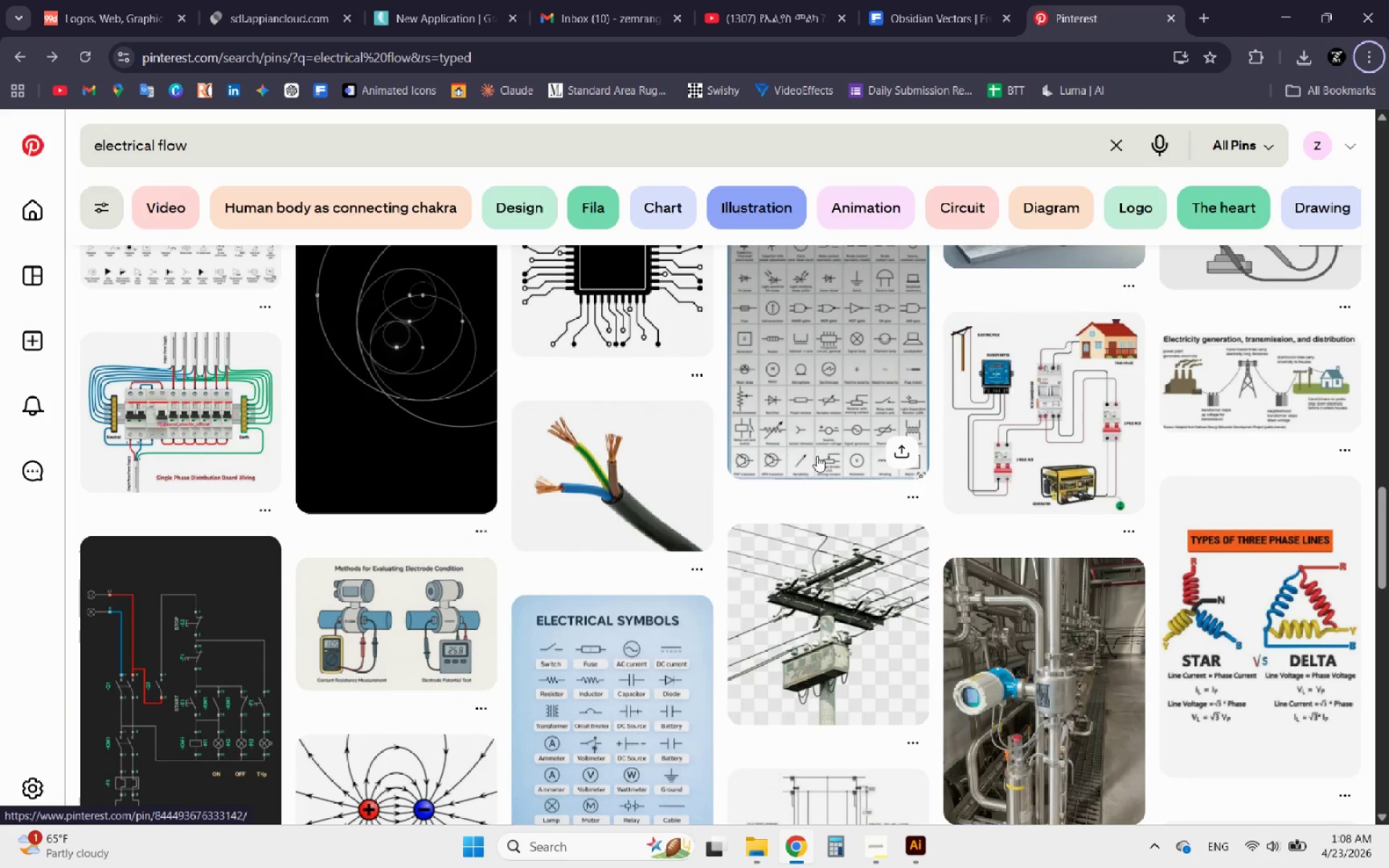 
scroll: coordinate [812, 470], scroll_direction: up, amount: 2.0
 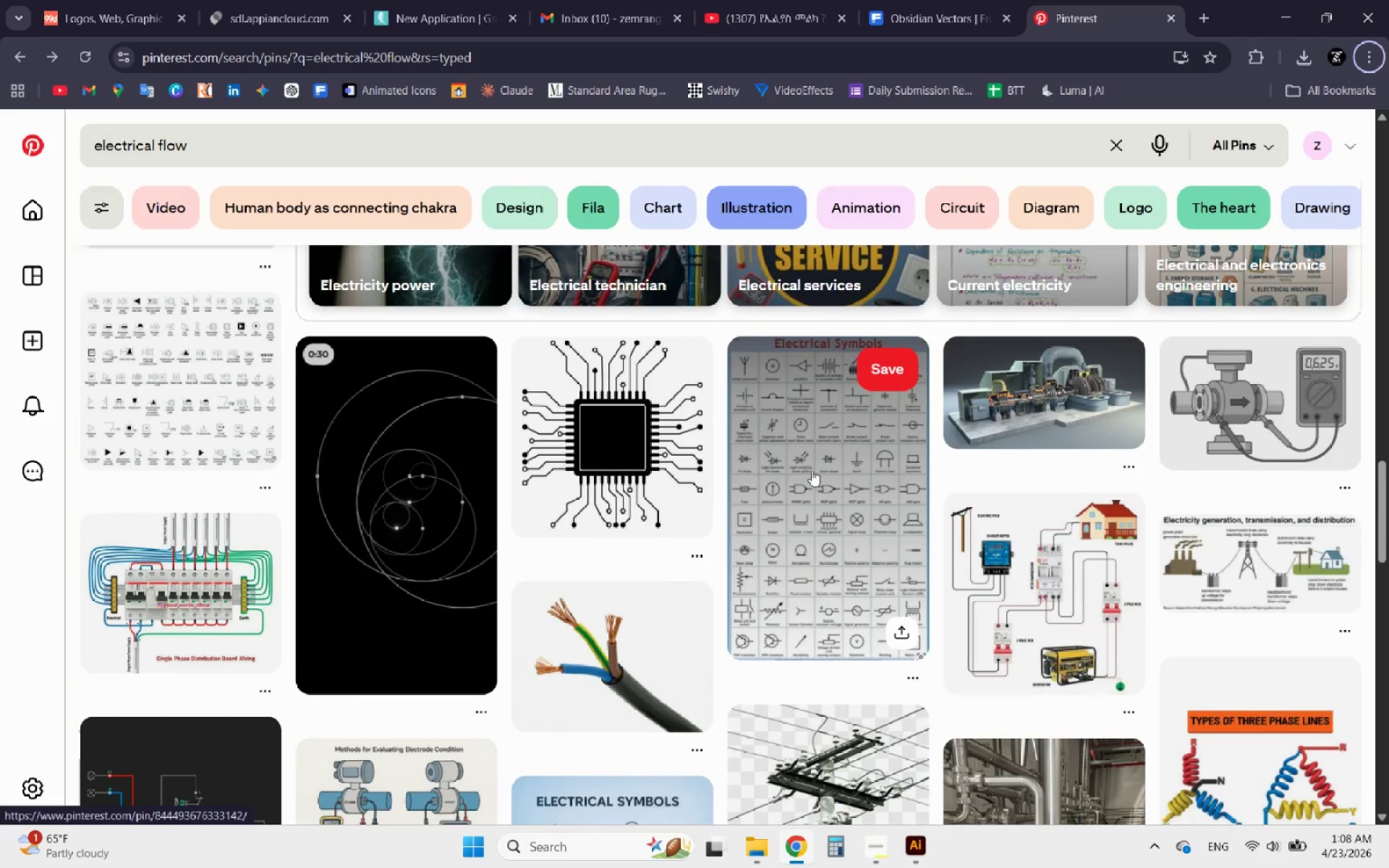 
scroll: coordinate [811, 470], scroll_direction: down, amount: 5.0
 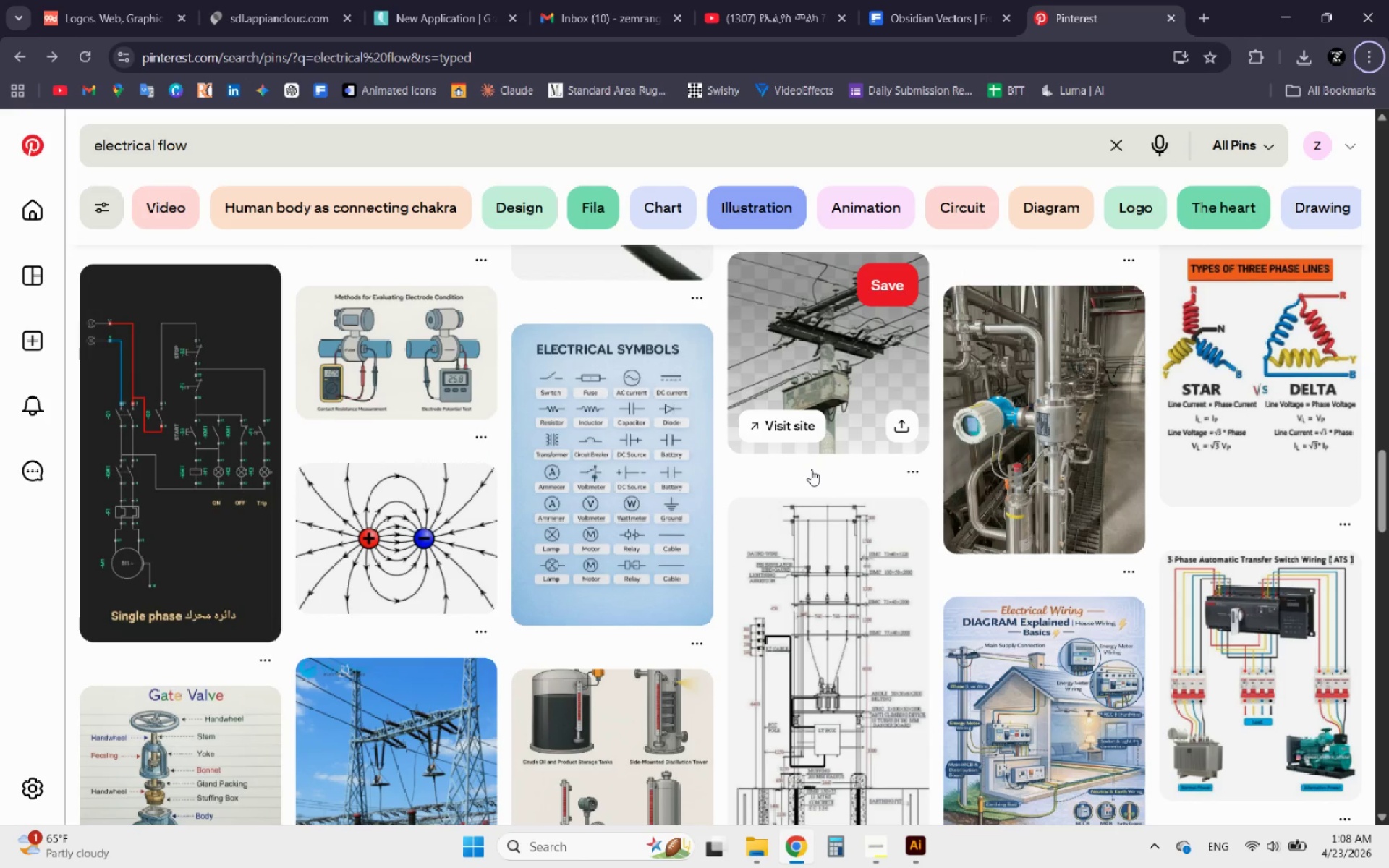 
wait(8.27)
 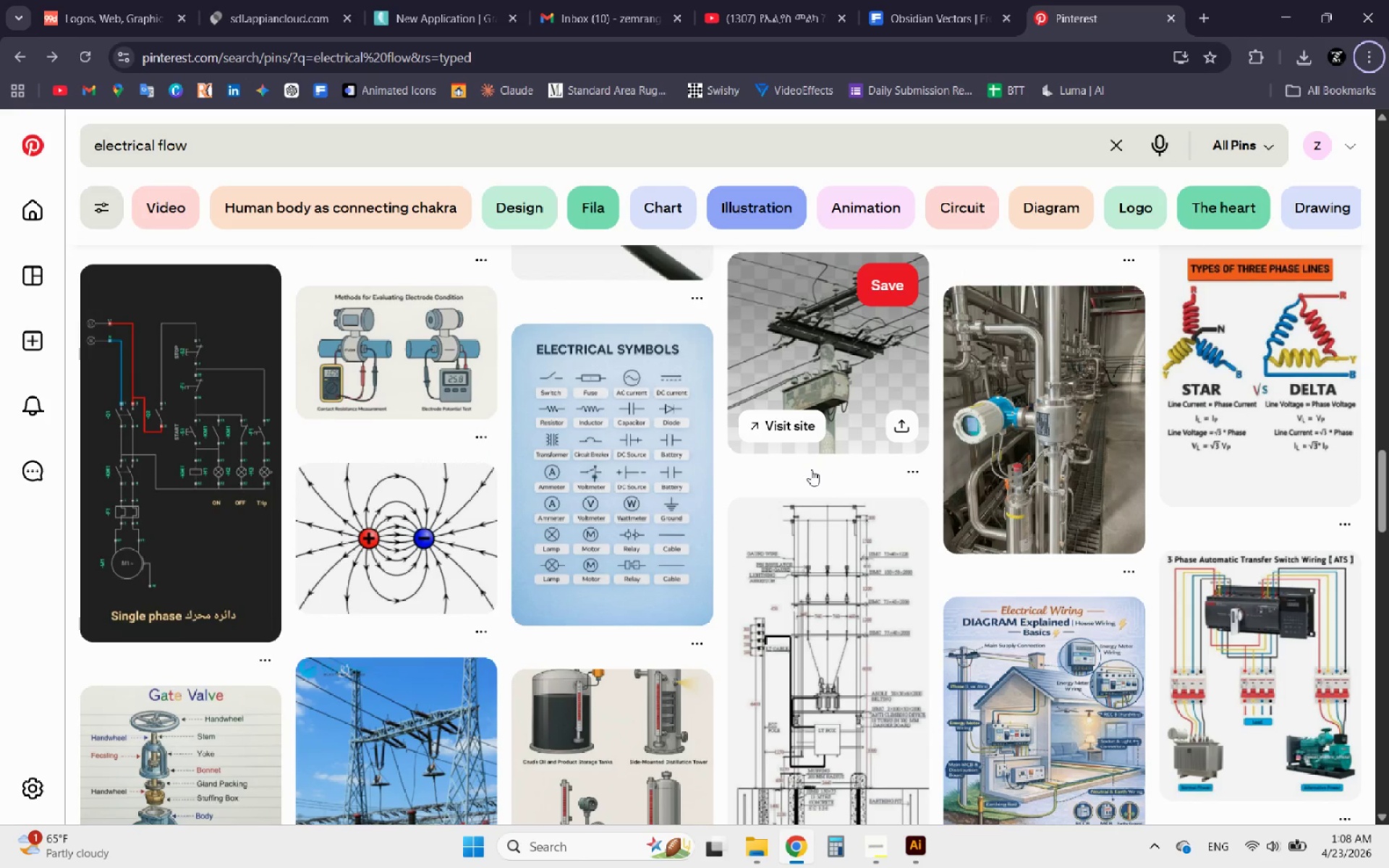 
scroll: coordinate [800, 521], scroll_direction: down, amount: 5.0
 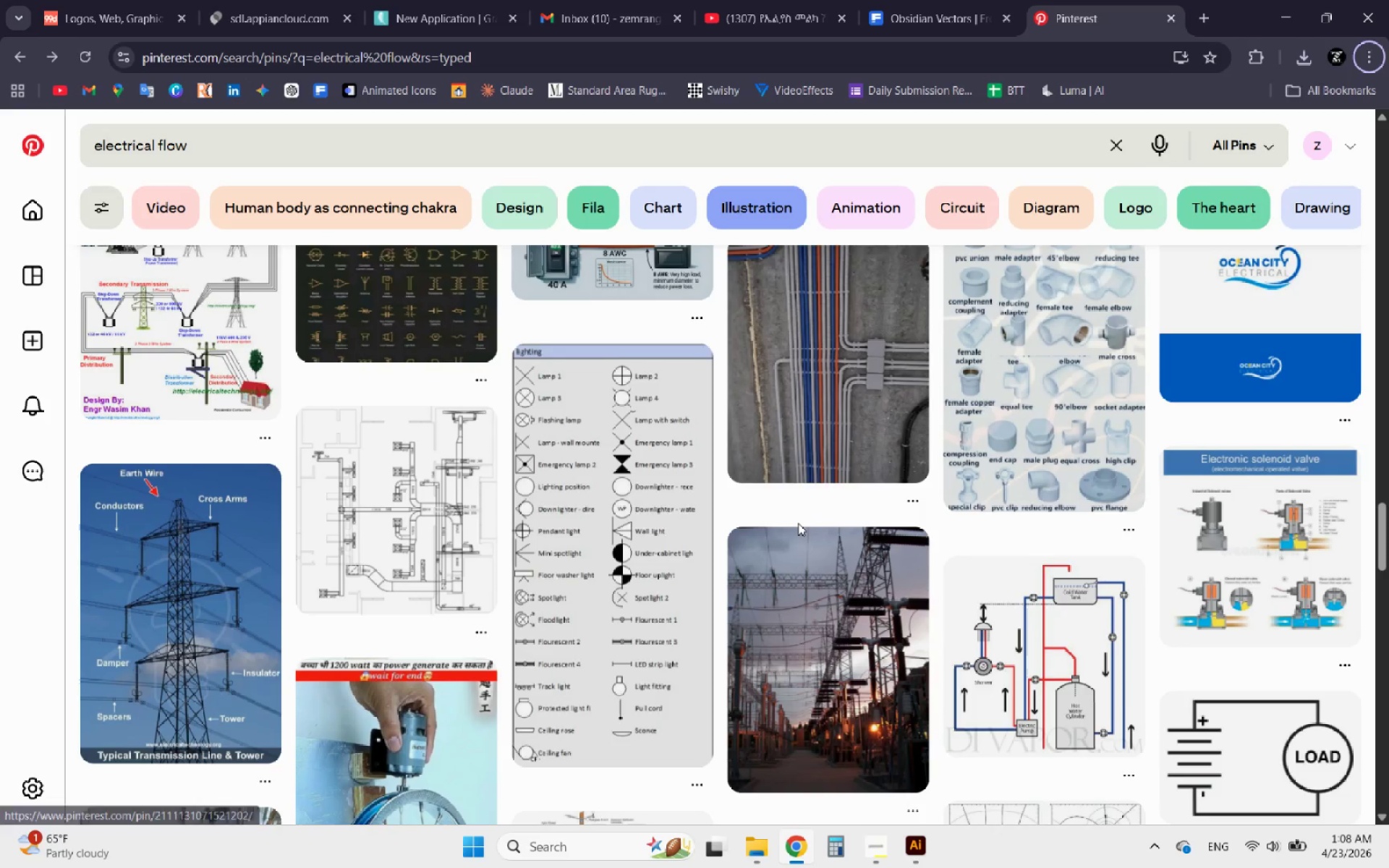 
scroll: coordinate [795, 525], scroll_direction: down, amount: 3.0
 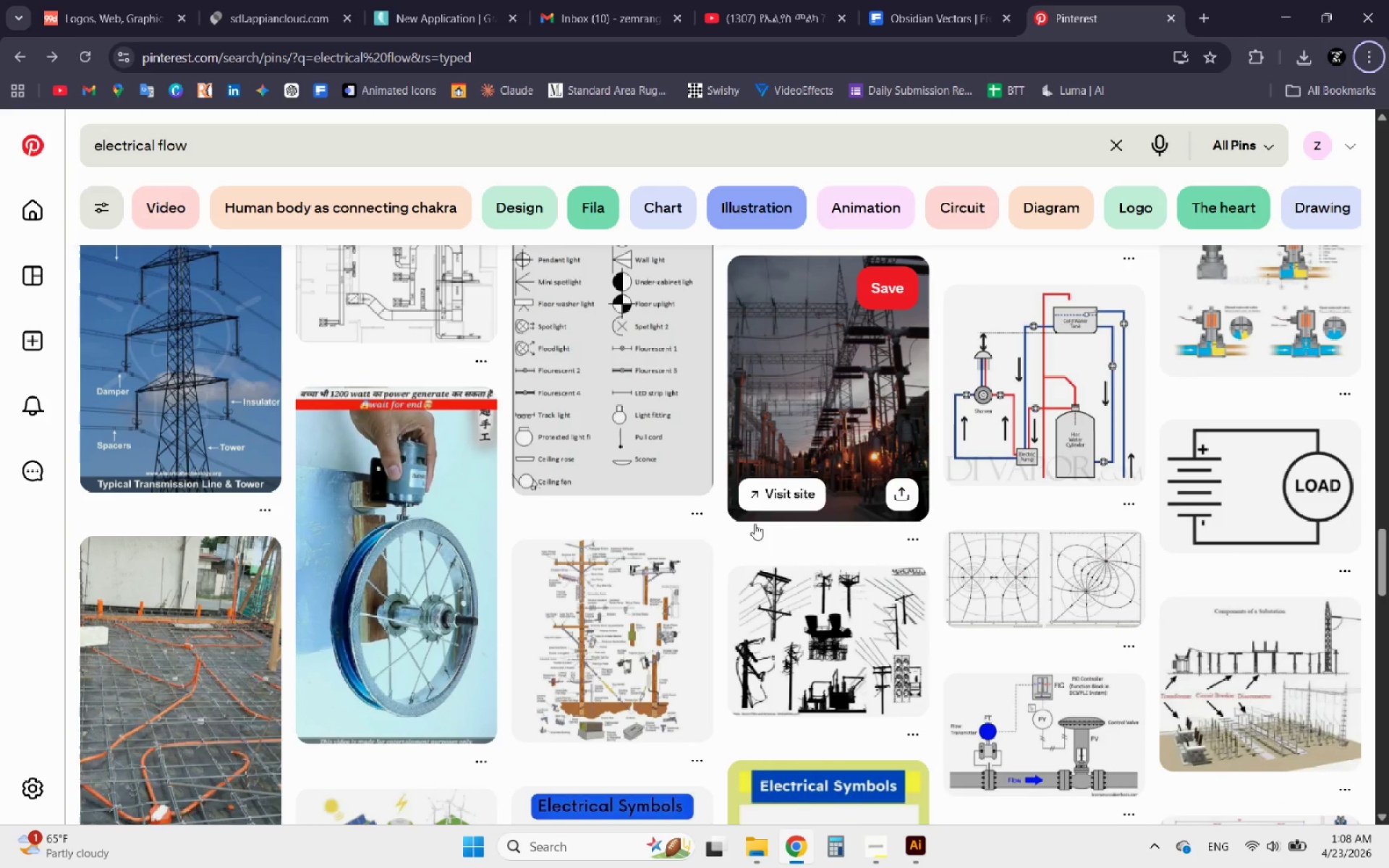 
scroll: coordinate [755, 524], scroll_direction: up, amount: 2.0
 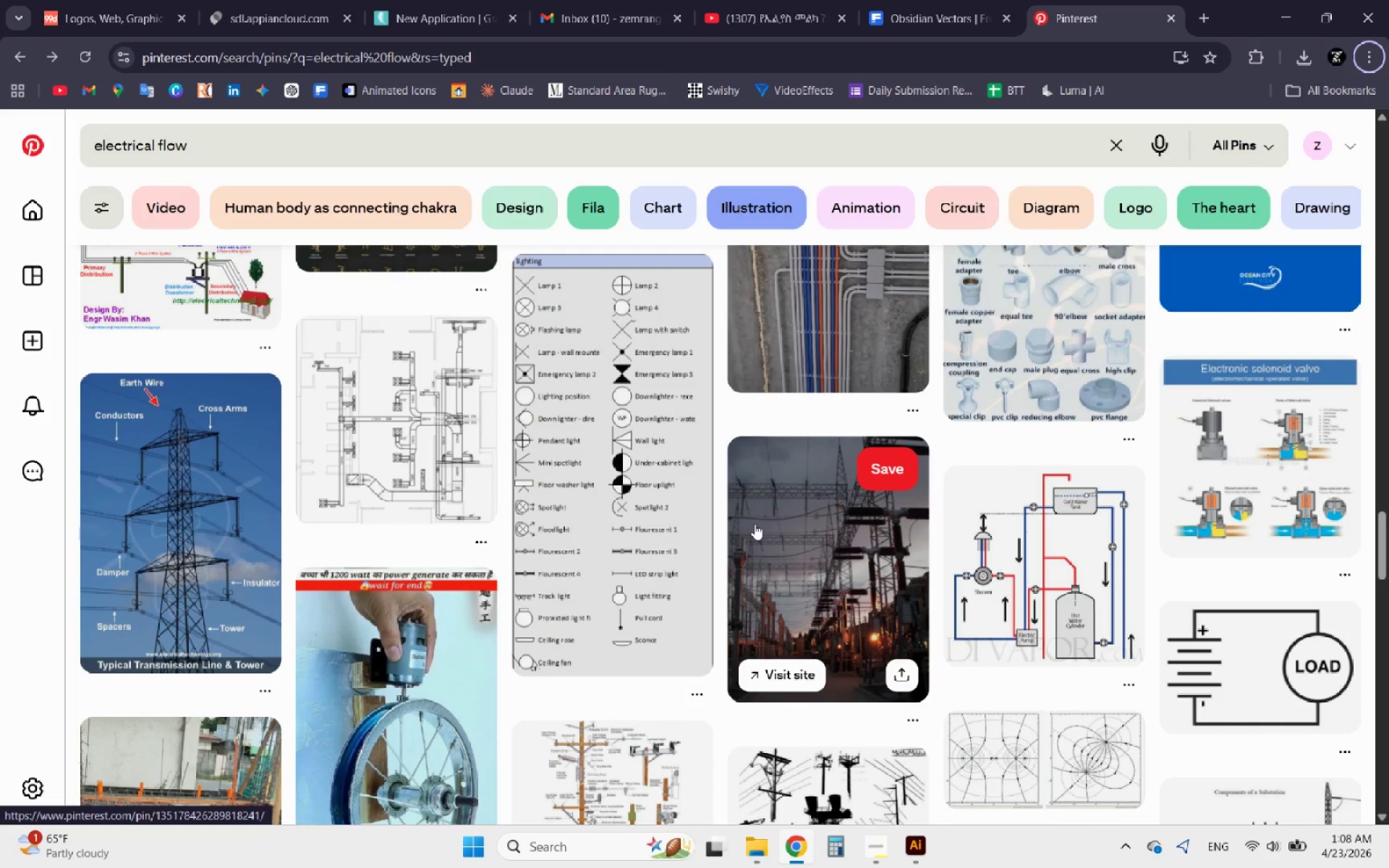 
scroll: coordinate [755, 524], scroll_direction: down, amount: 4.0
 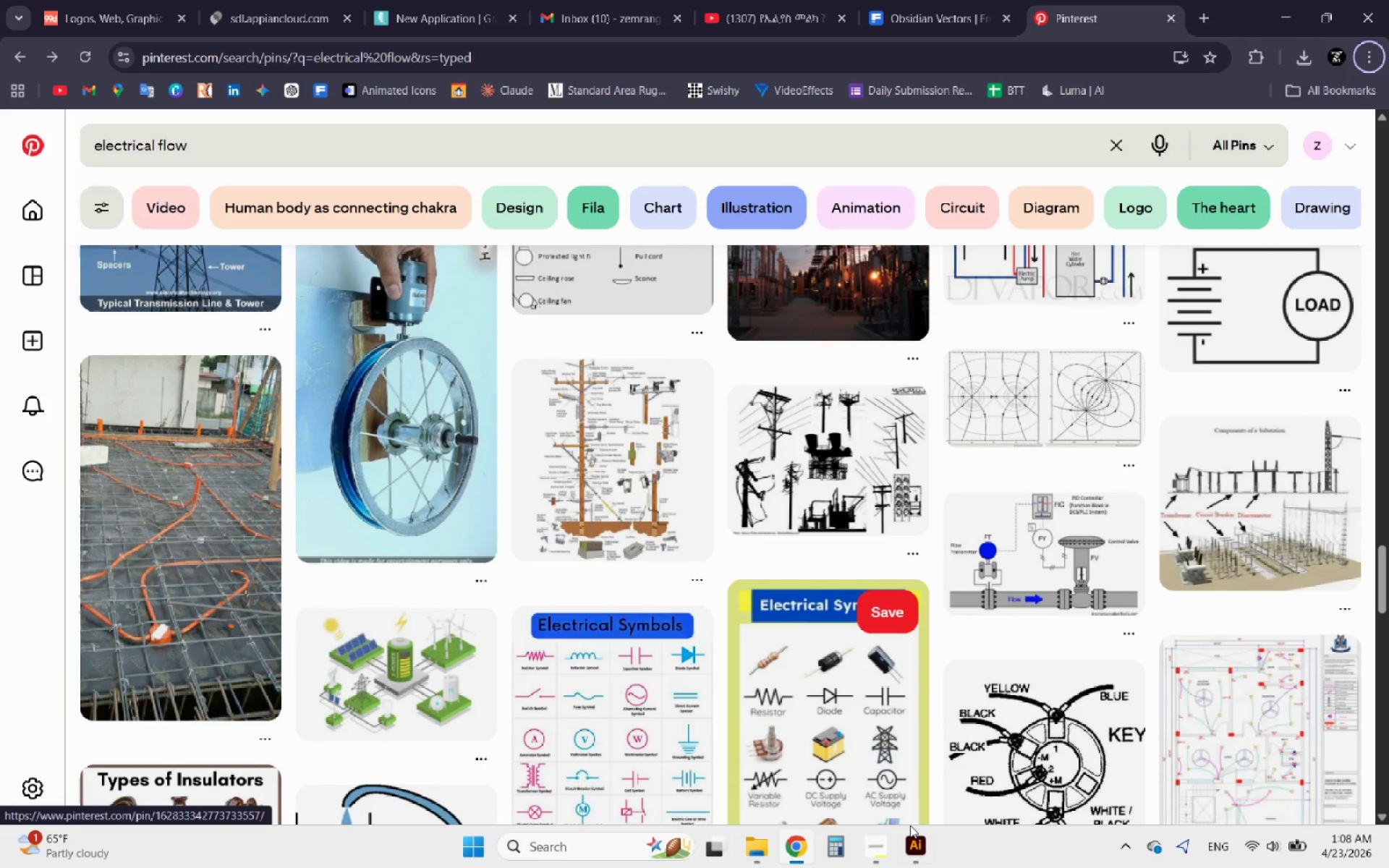 
left_click([913, 847])
 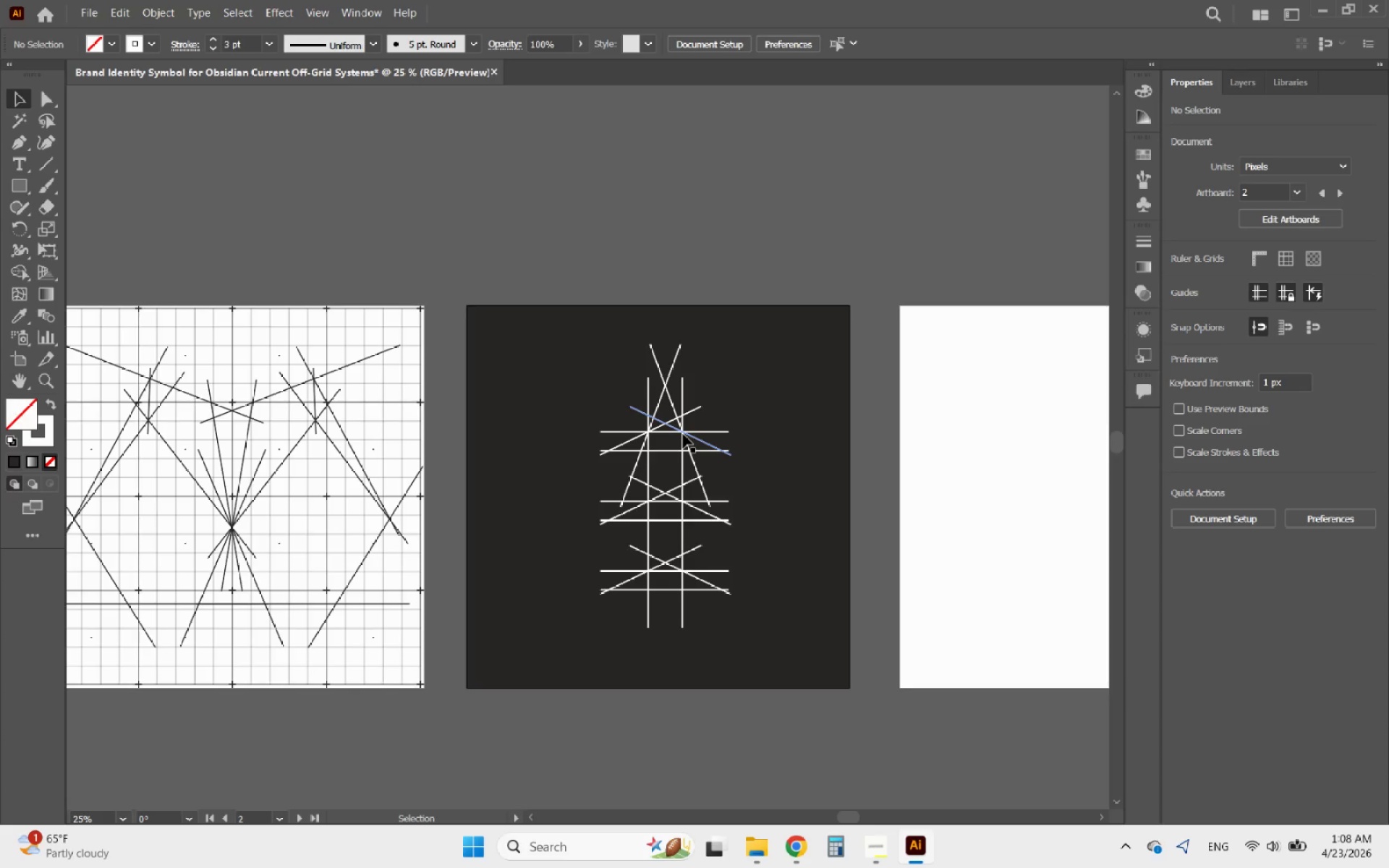 
hold_key(key=AltLeft, duration=0.31)
 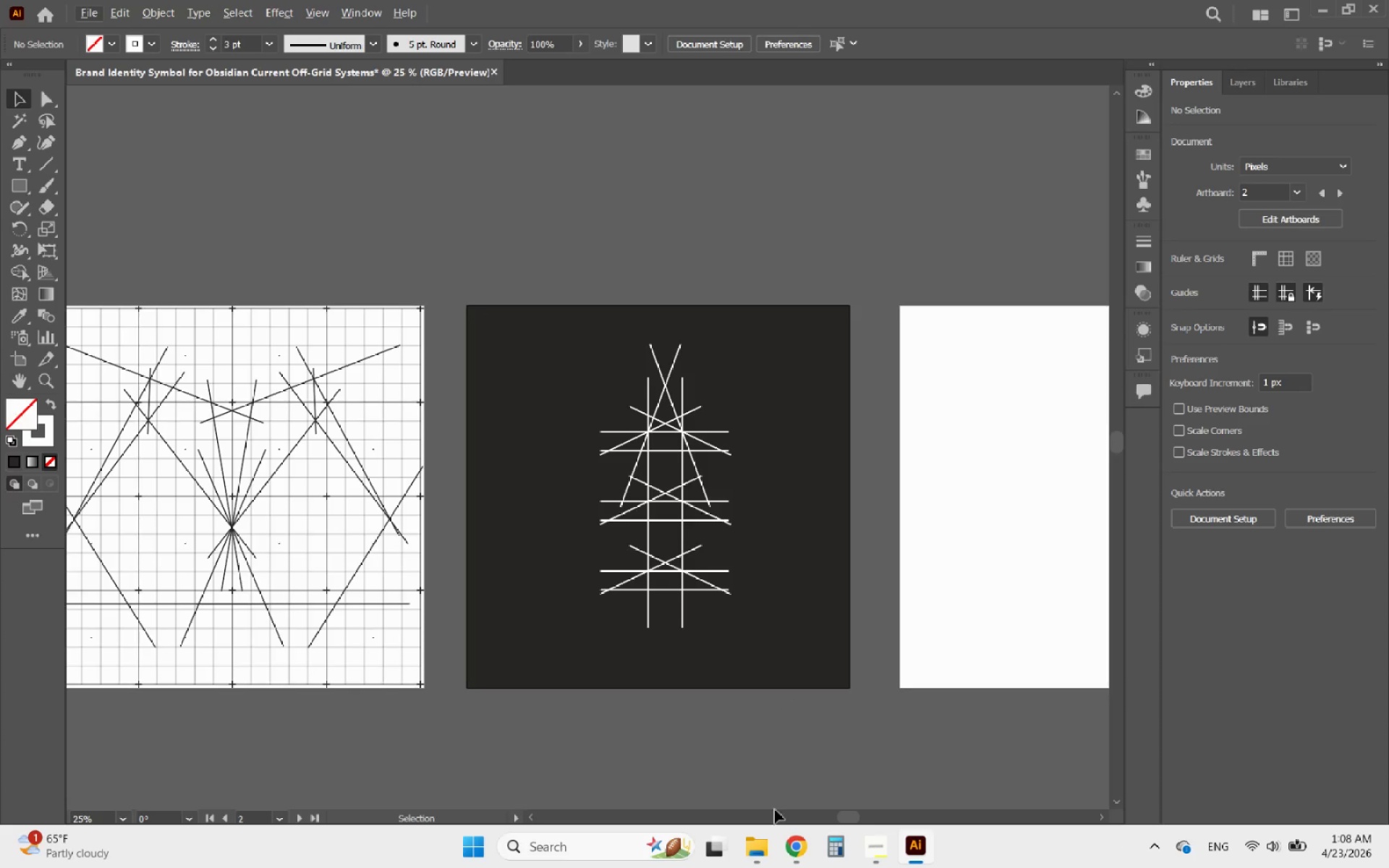 
left_click([805, 863])
 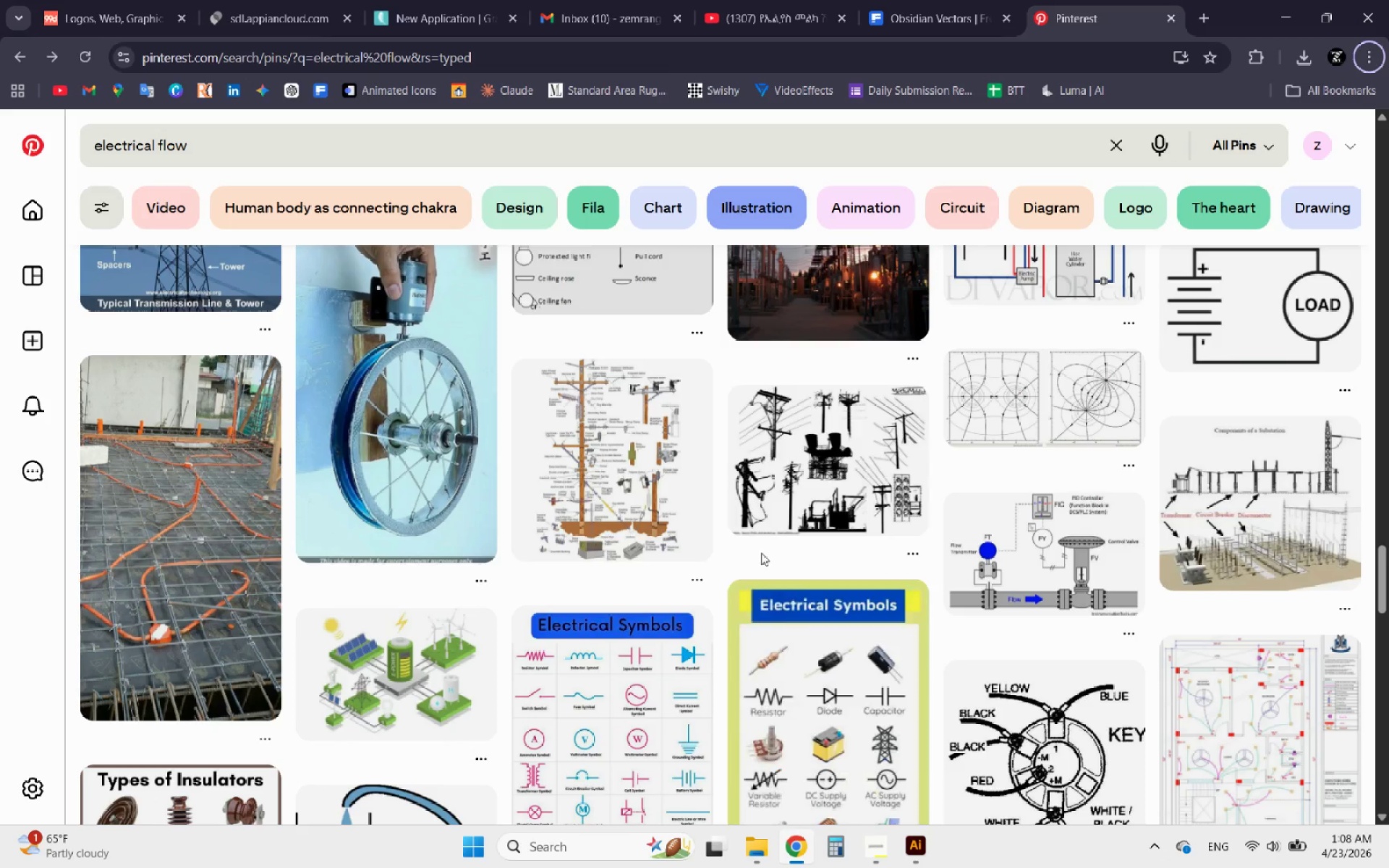 
scroll: coordinate [734, 512], scroll_direction: down, amount: 15.0
 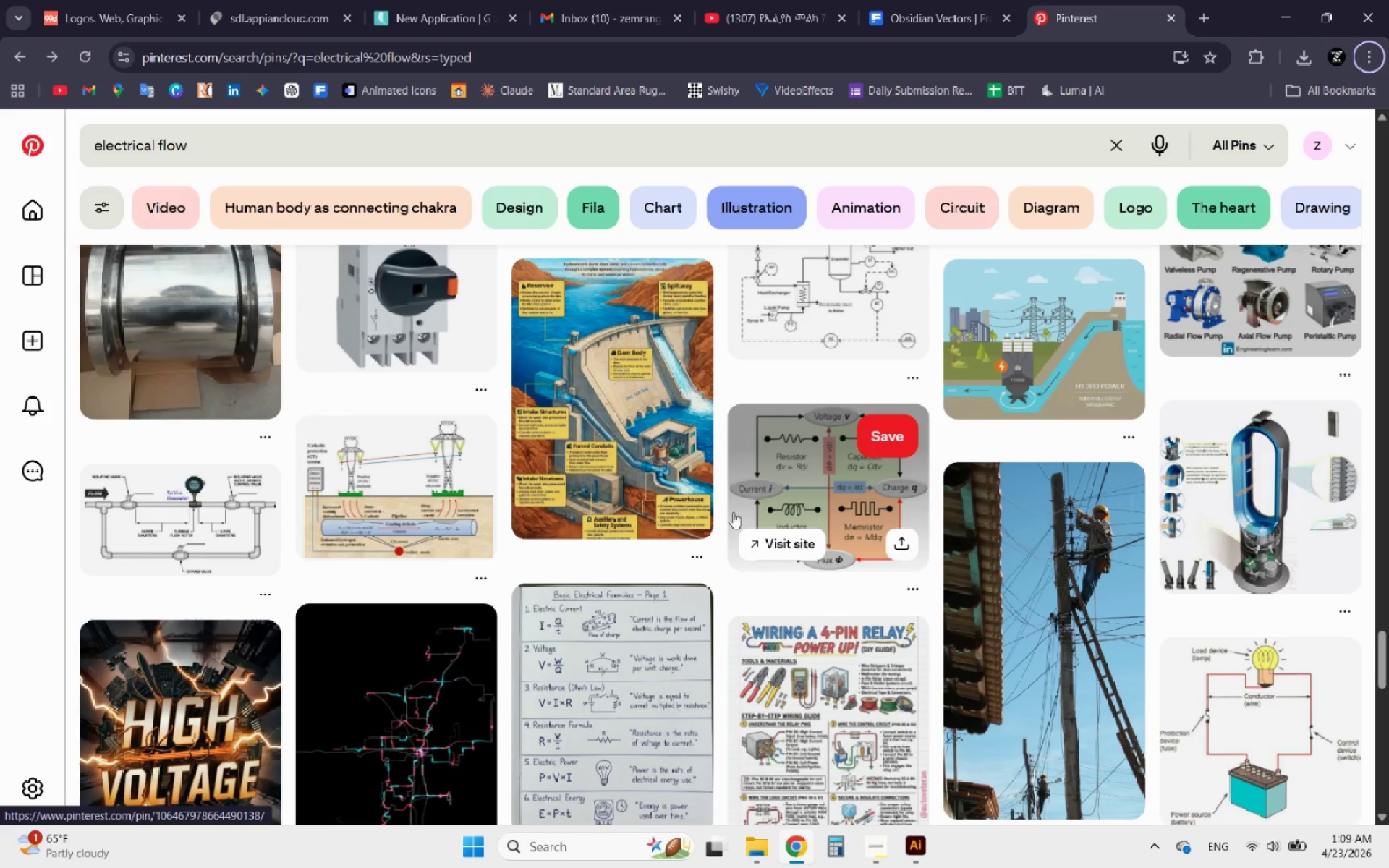 
scroll: coordinate [773, 522], scroll_direction: down, amount: 7.0
 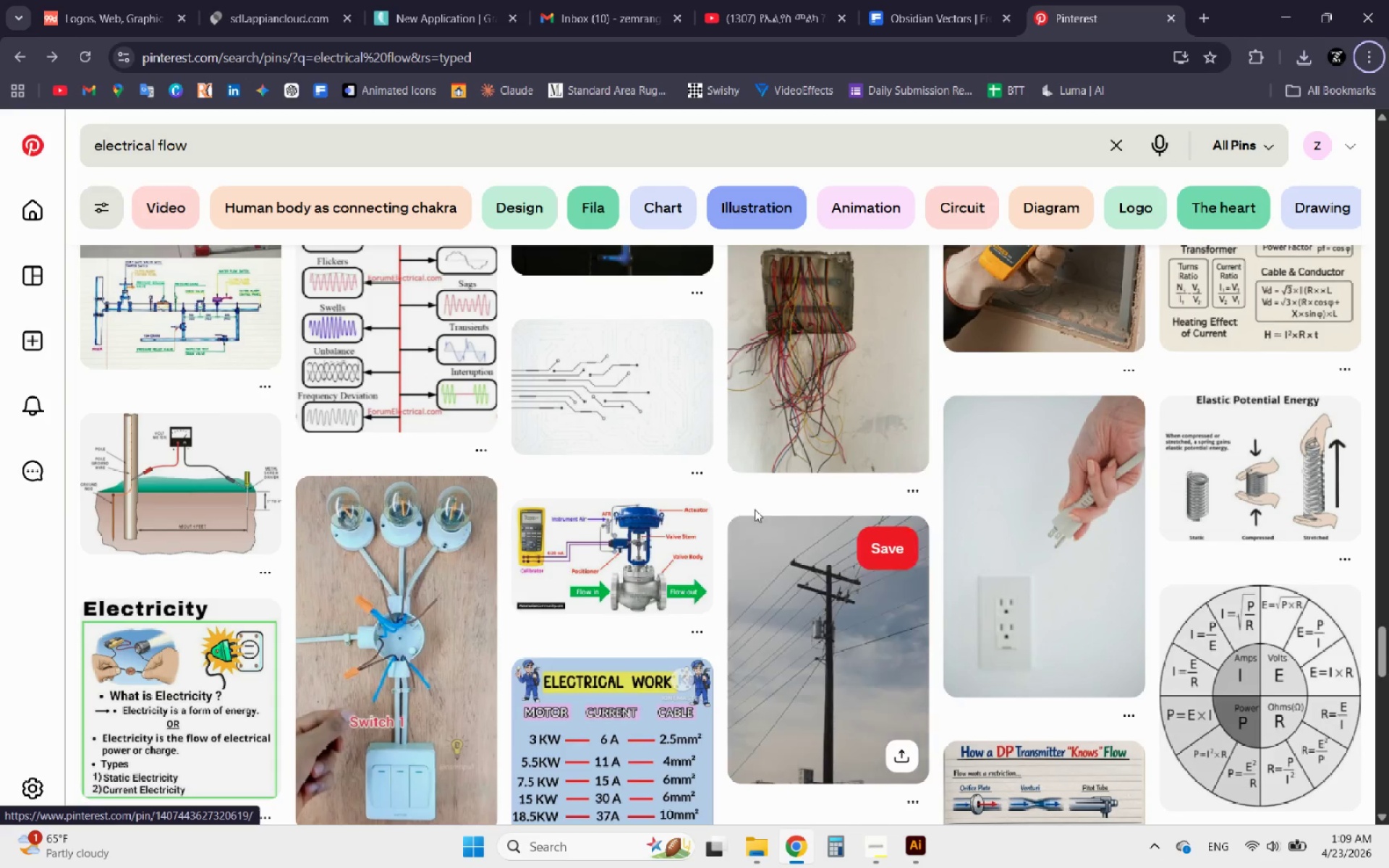 
scroll: coordinate [739, 497], scroll_direction: down, amount: 2.0
 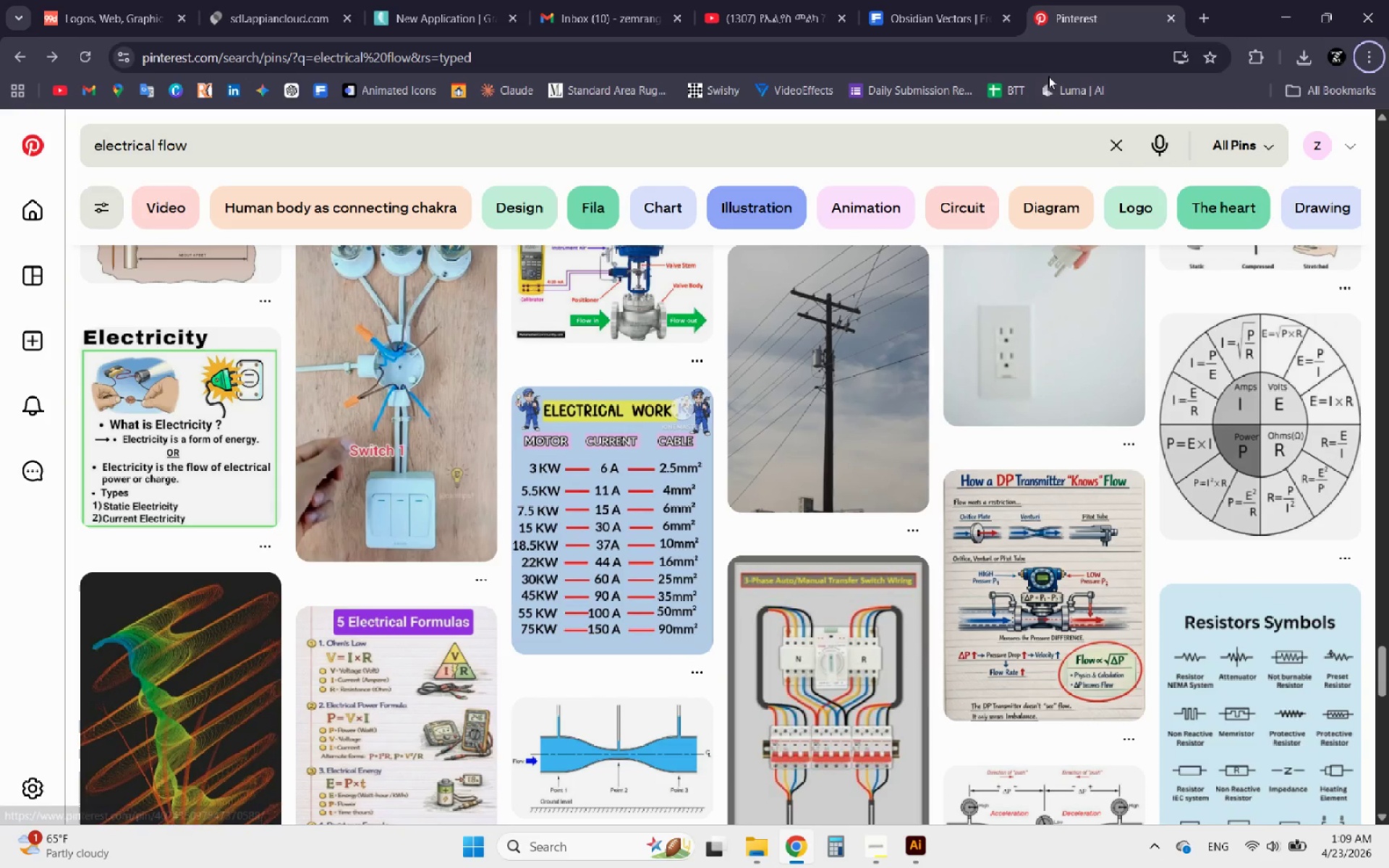 
left_click([943, 1])
 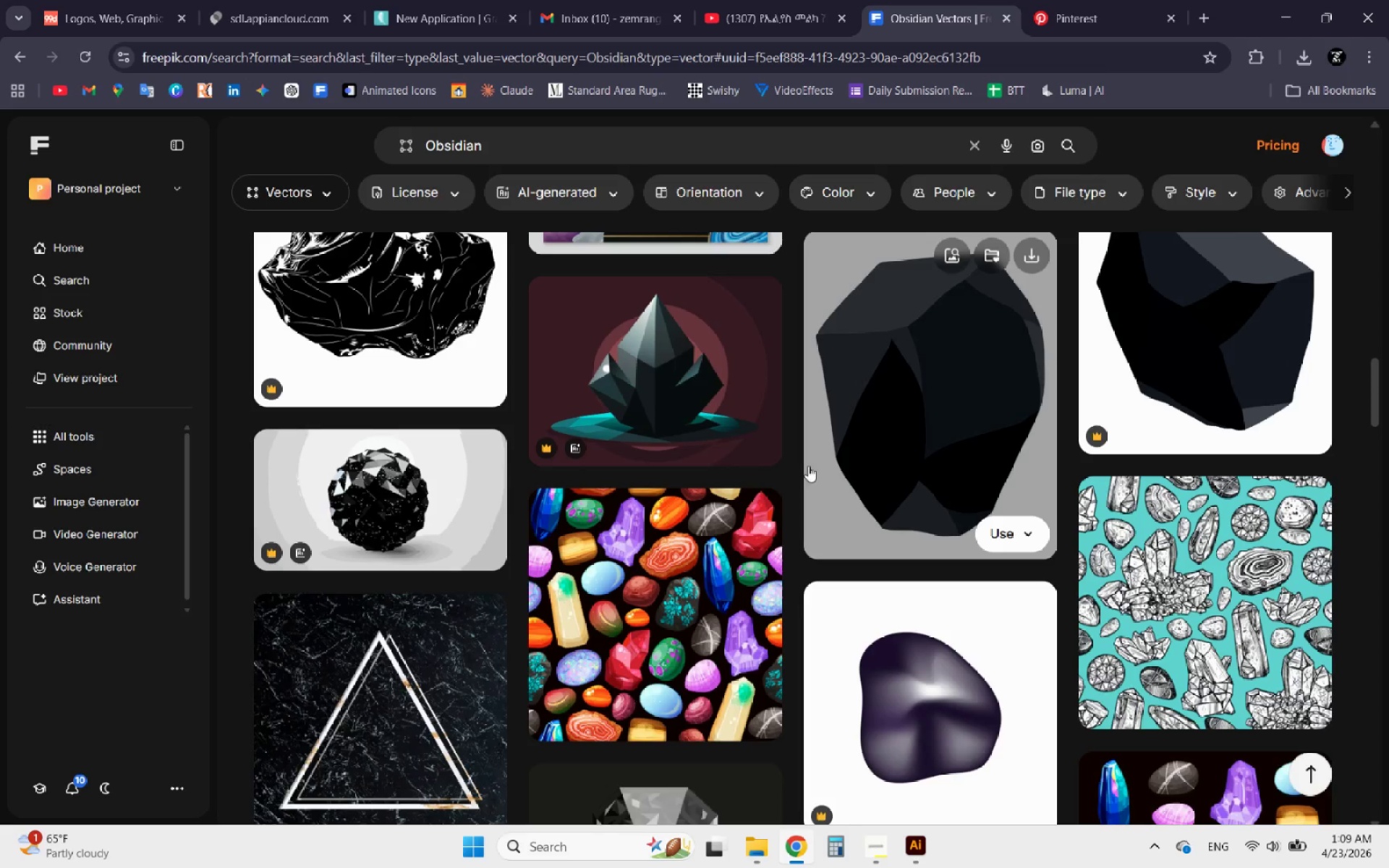 
scroll: coordinate [883, 514], scroll_direction: down, amount: 3.0
 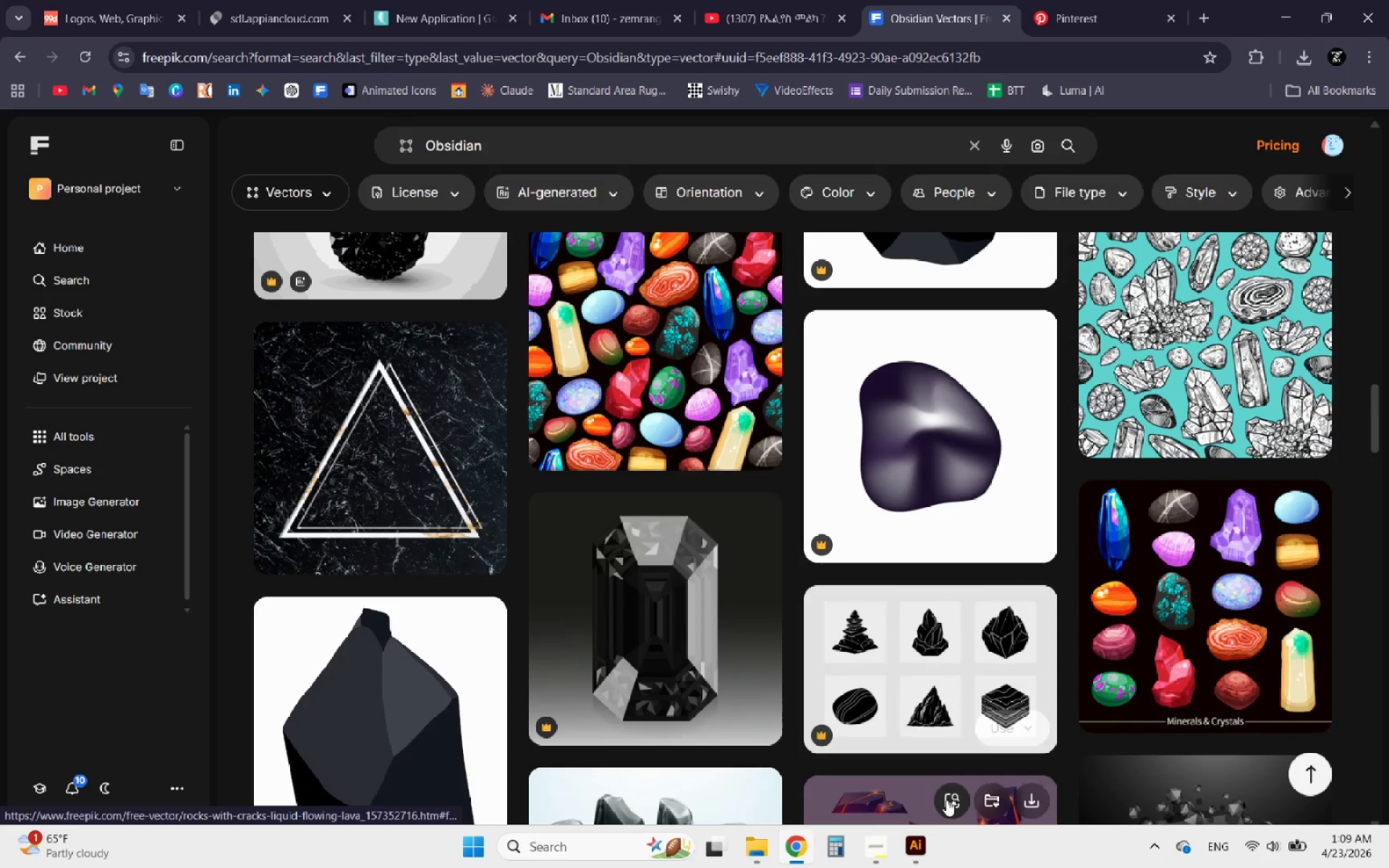 
left_click([909, 846])
 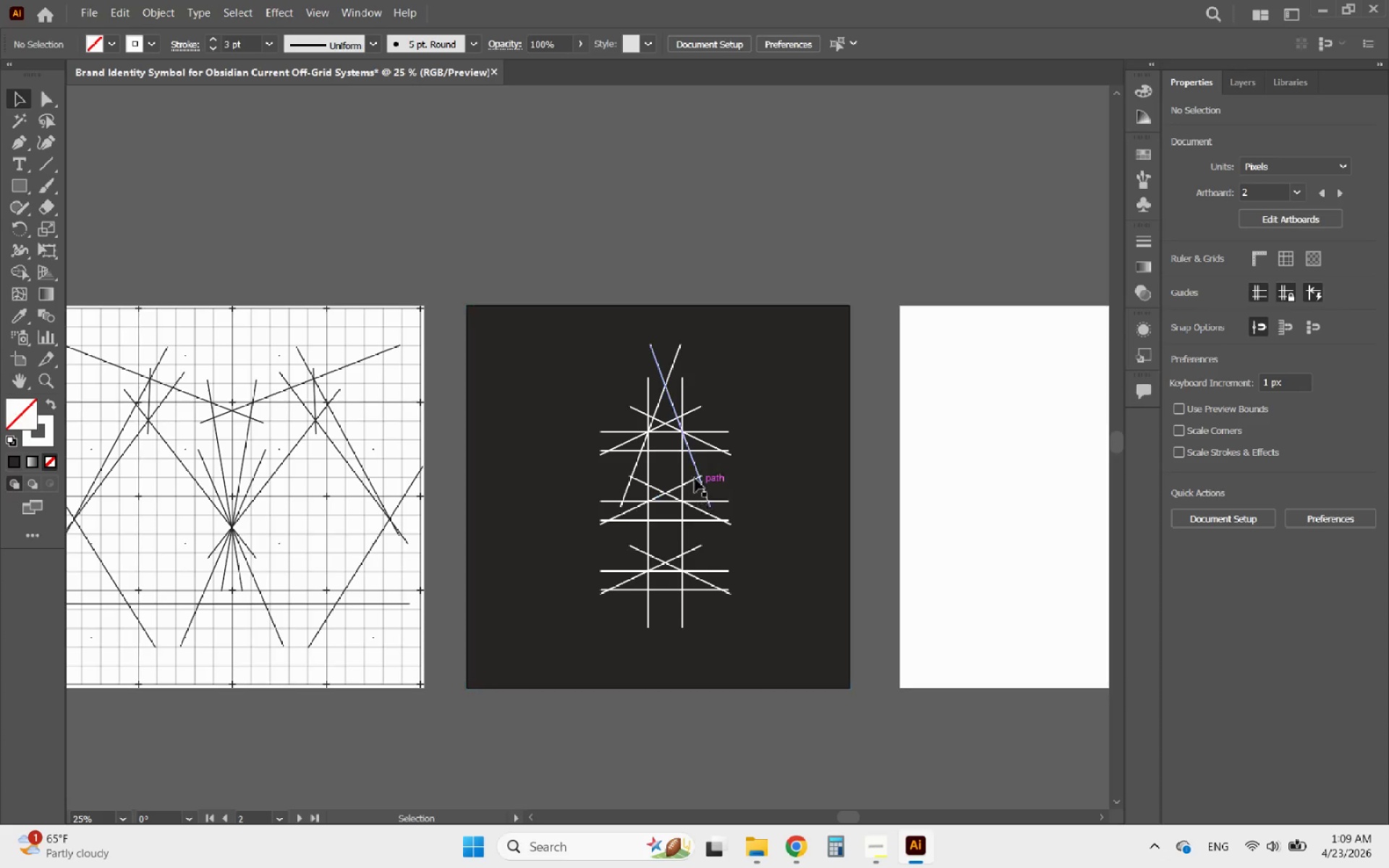 
hold_key(key=AltLeft, duration=0.86)
scroll: coordinate [619, 443], scroll_direction: down, amount: 2.0
 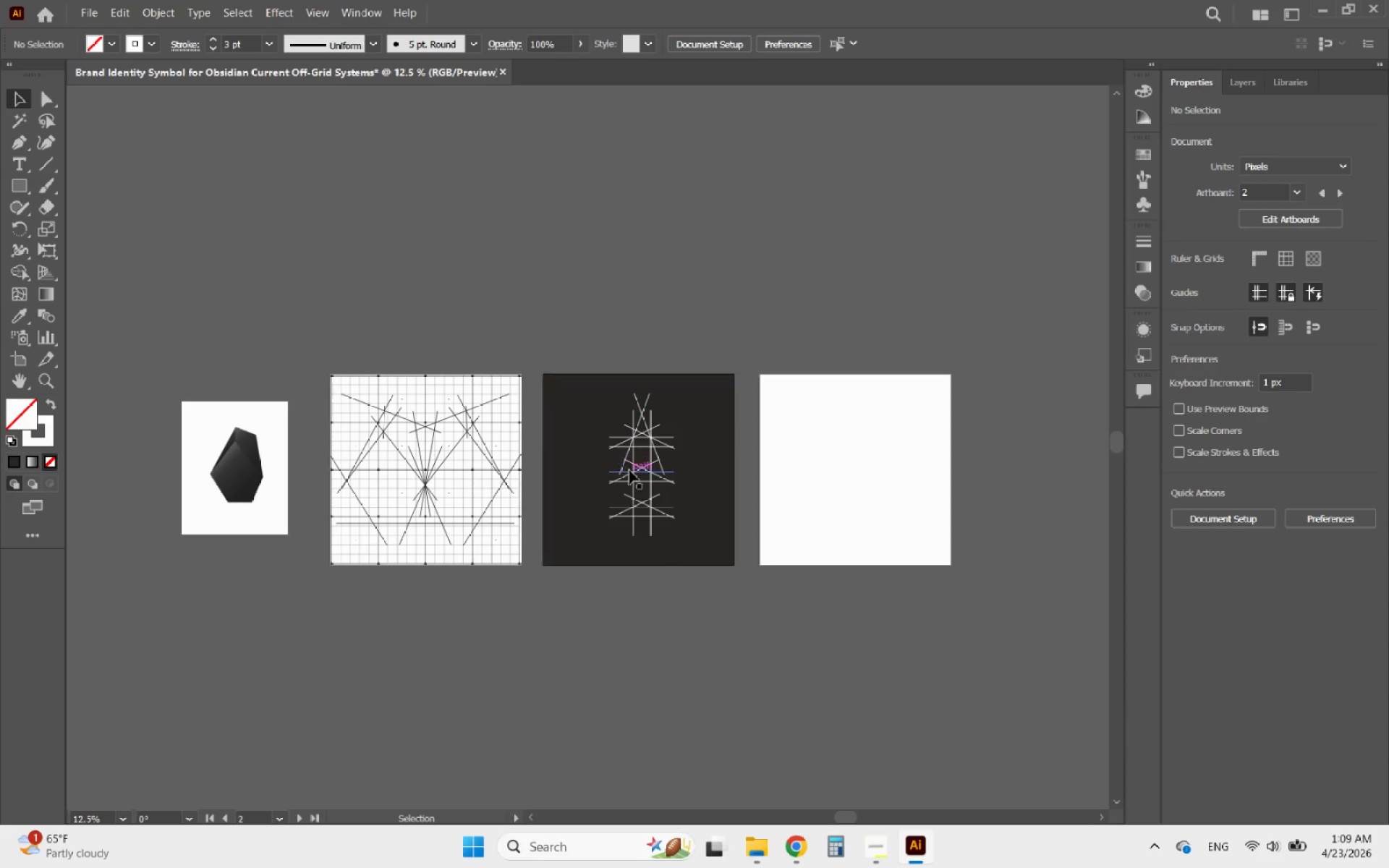 
hold_key(key=AltLeft, duration=1.38)
scroll: coordinate [405, 464], scroll_direction: up, amount: 3.0
 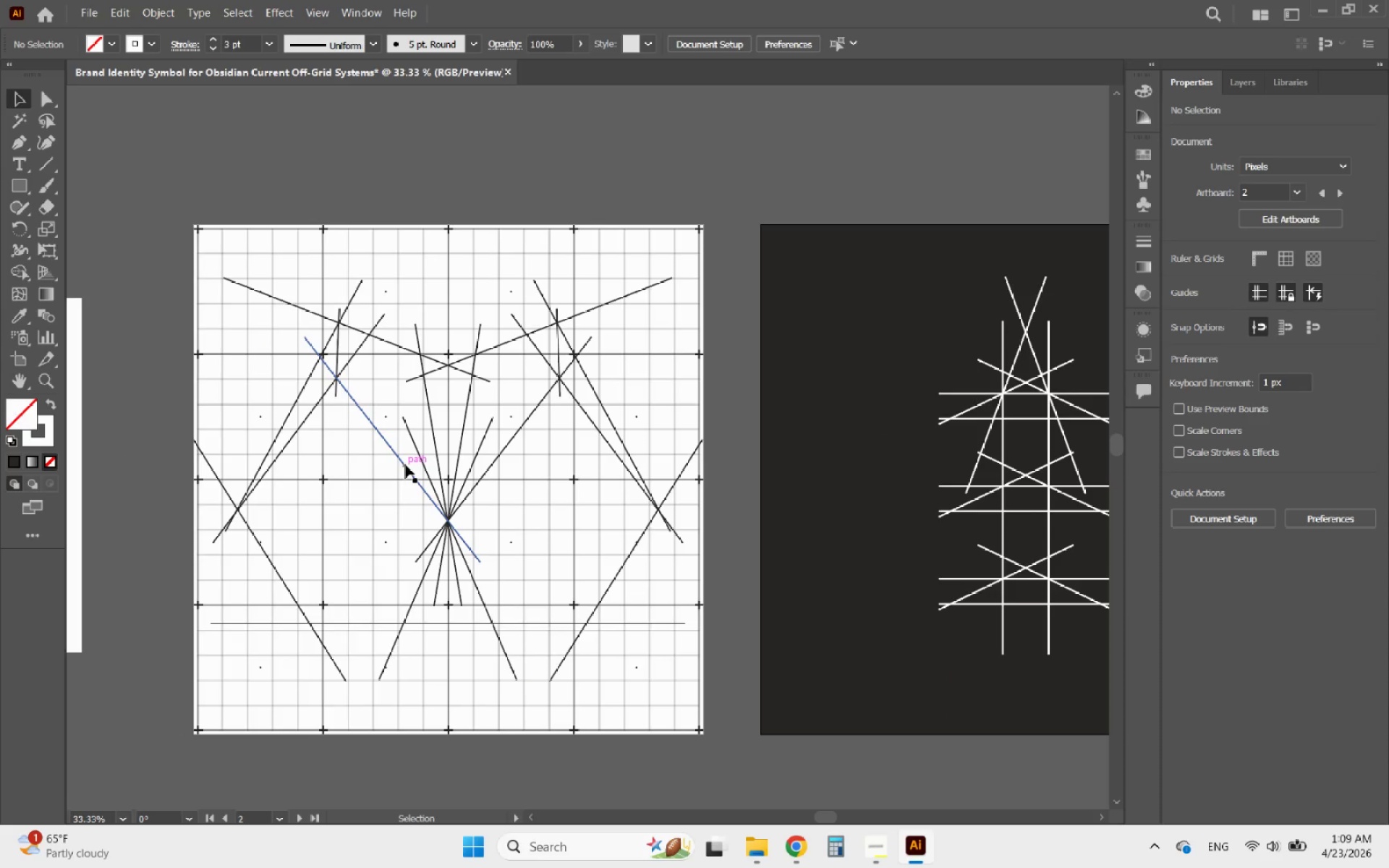 
hold_key(key=AltLeft, duration=0.73)
scroll: coordinate [334, 409], scroll_direction: down, amount: 2.0
 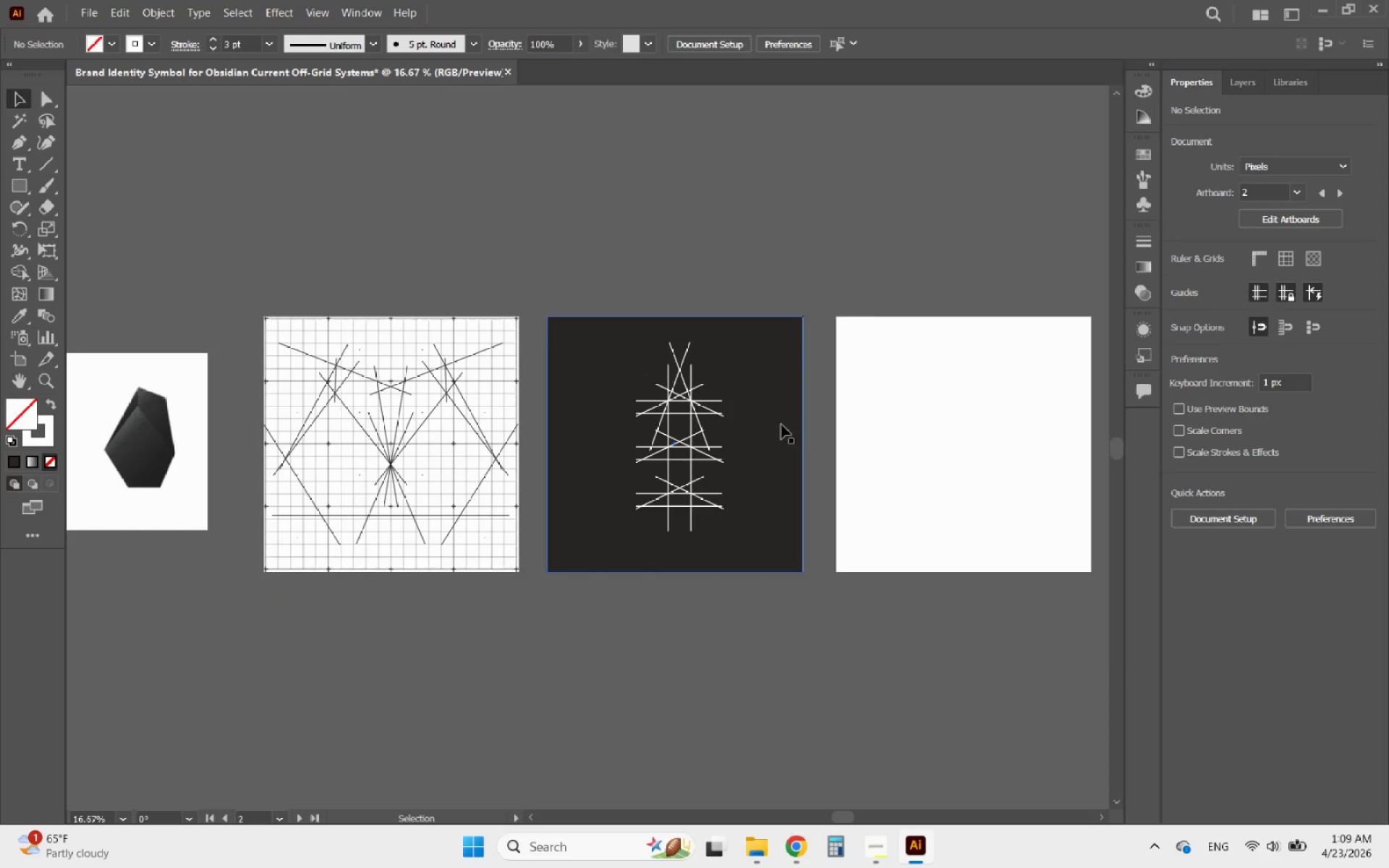 
hold_key(key=AltLeft, duration=1.27)
scroll: coordinate [257, 451], scroll_direction: up, amount: 2.0
 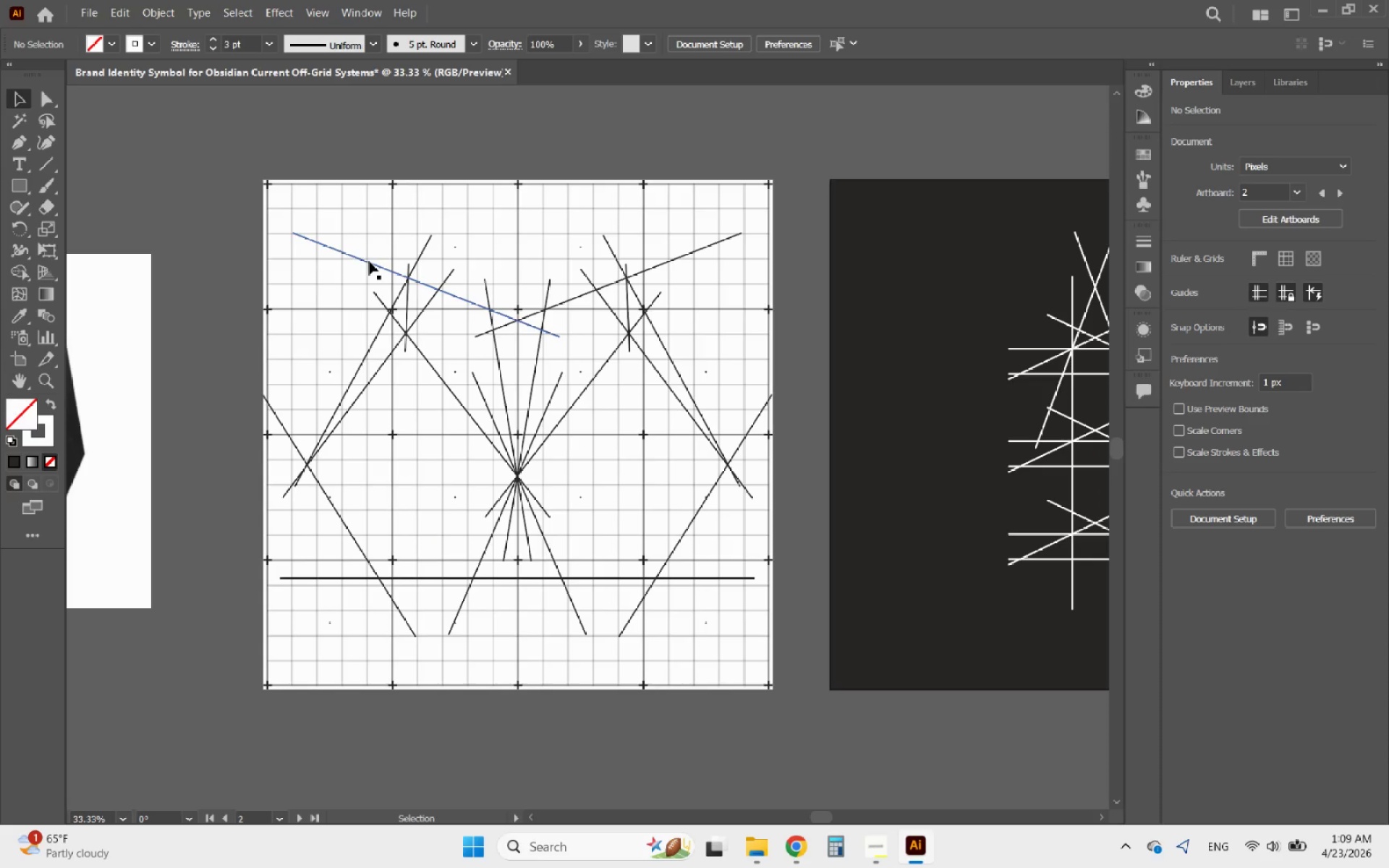 
left_click([369, 261])
 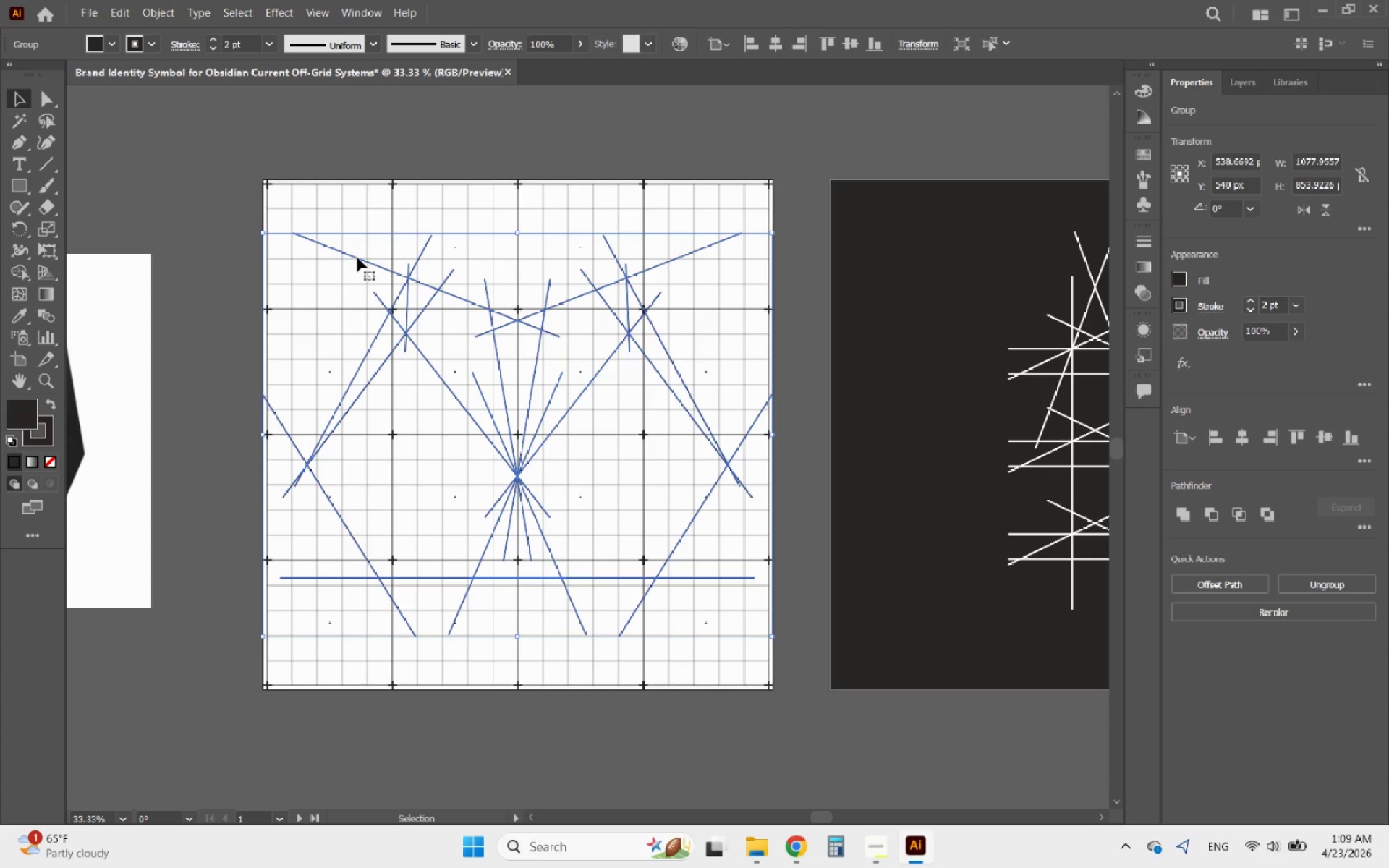 
double_click([356, 255])
 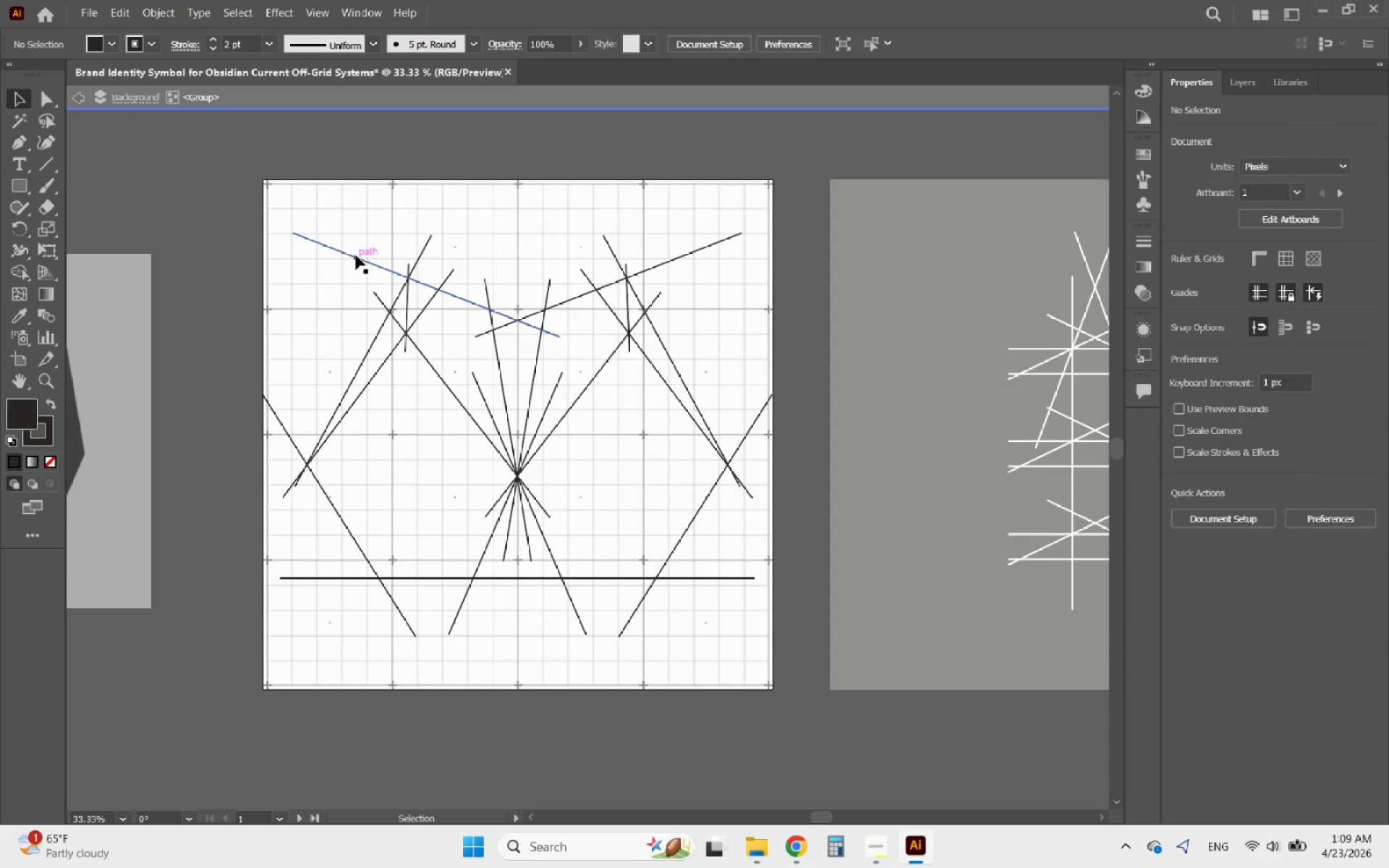 
triple_click([356, 255])
 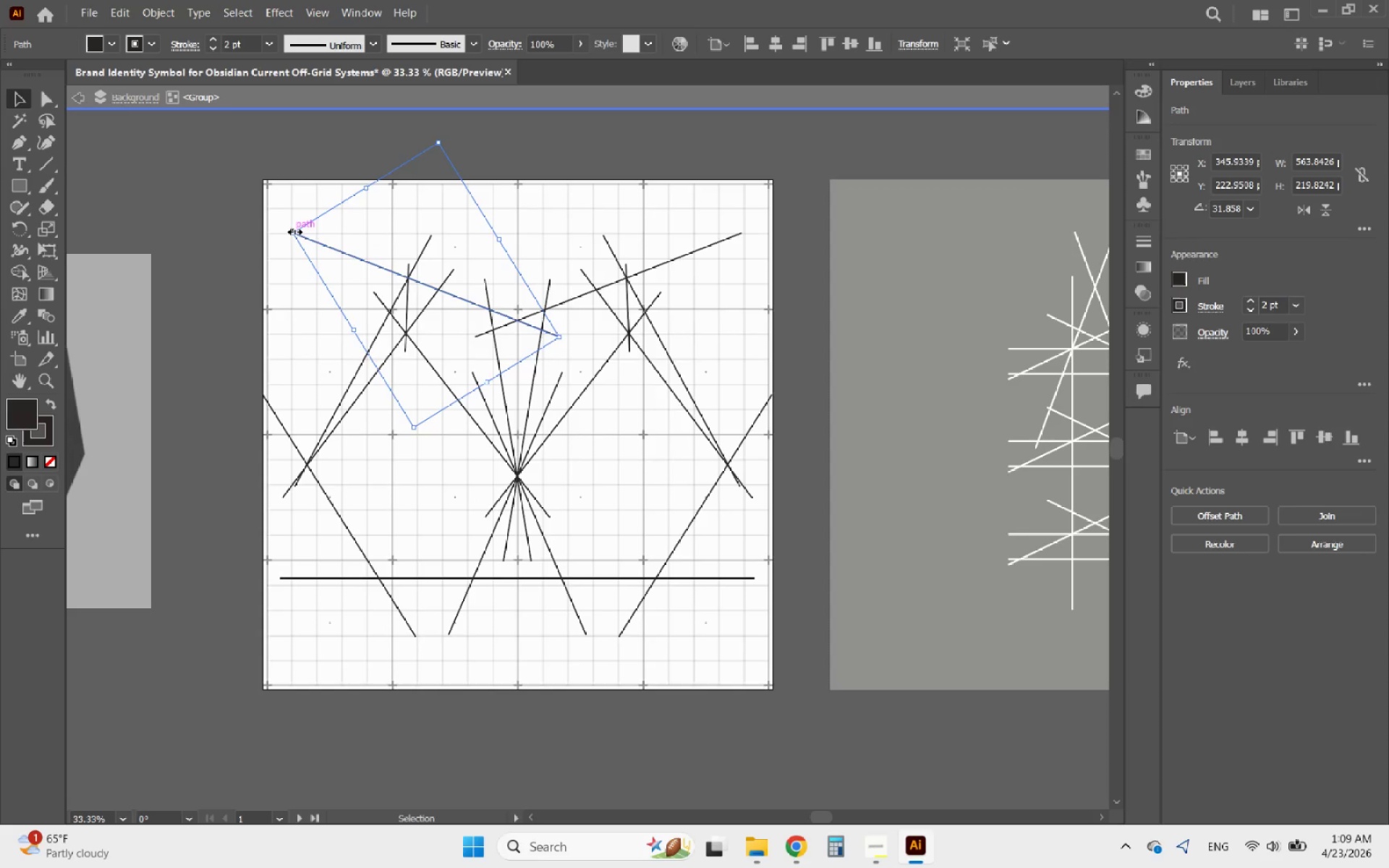 
hold_key(key=ShiftLeft, duration=1.28)
left_click_drag(start_coordinate=[293, 230], to_coordinate=[240, 203])
 